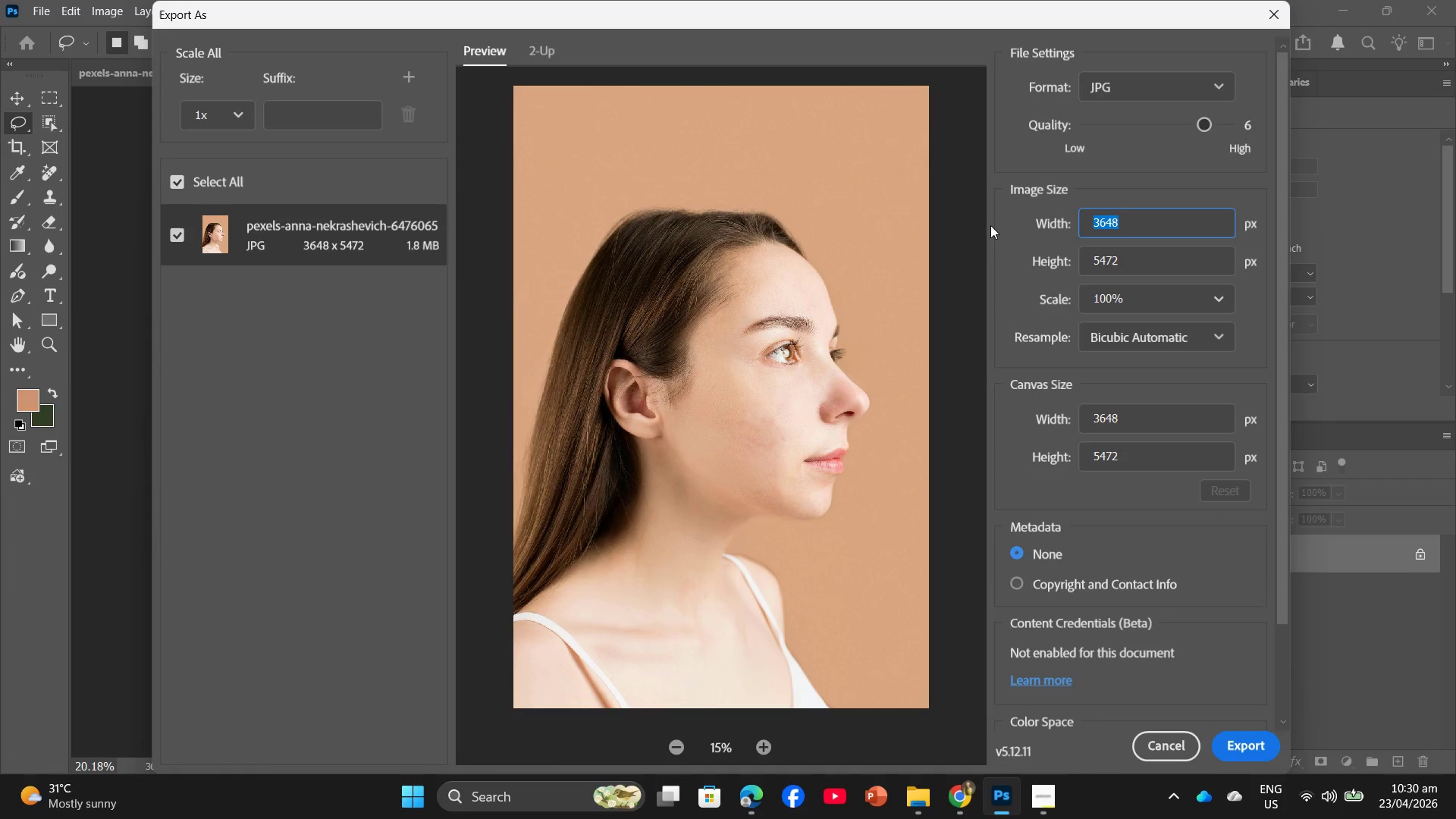 
key(Numpad2)
 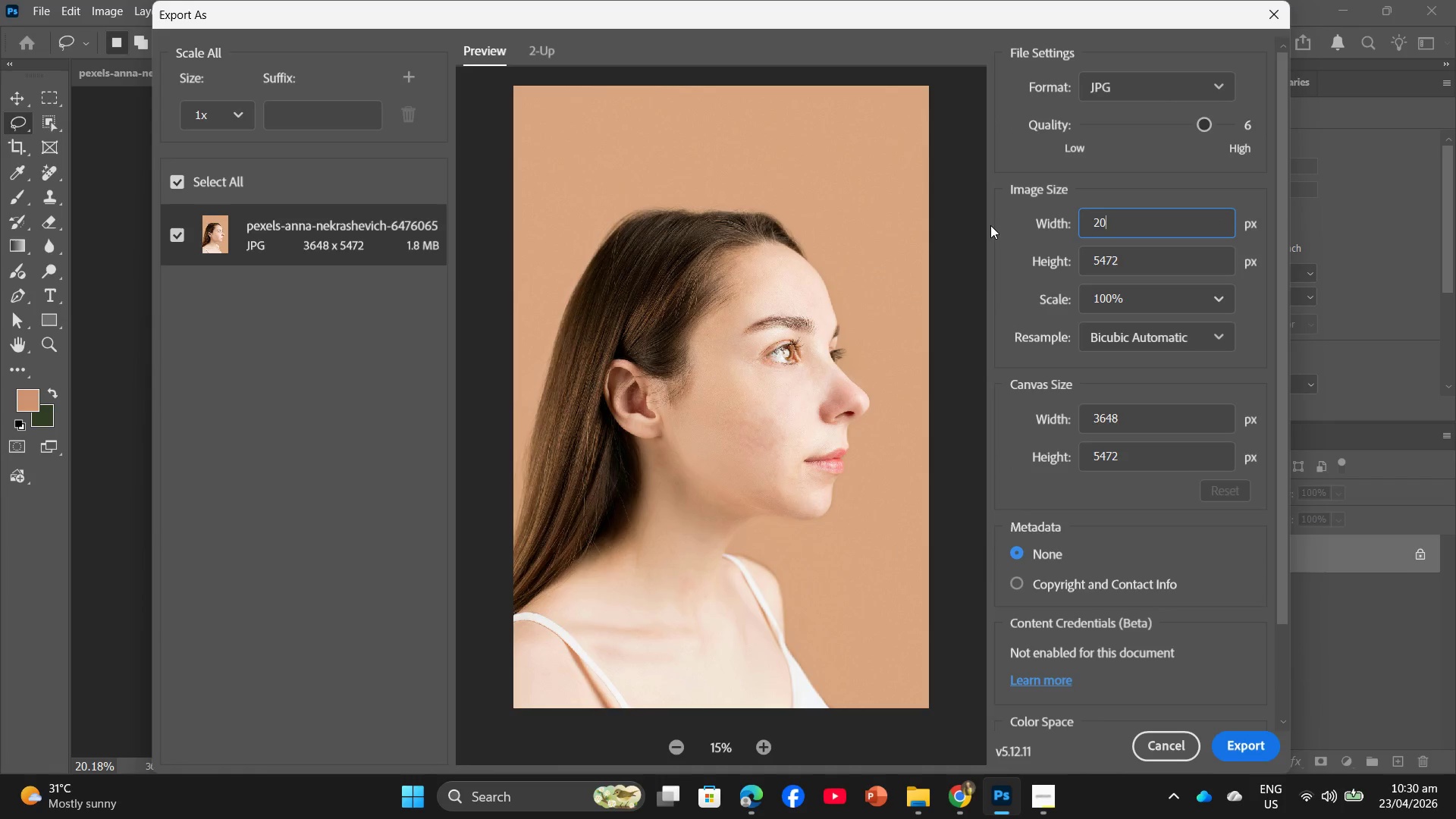 
key(Numpad0)
 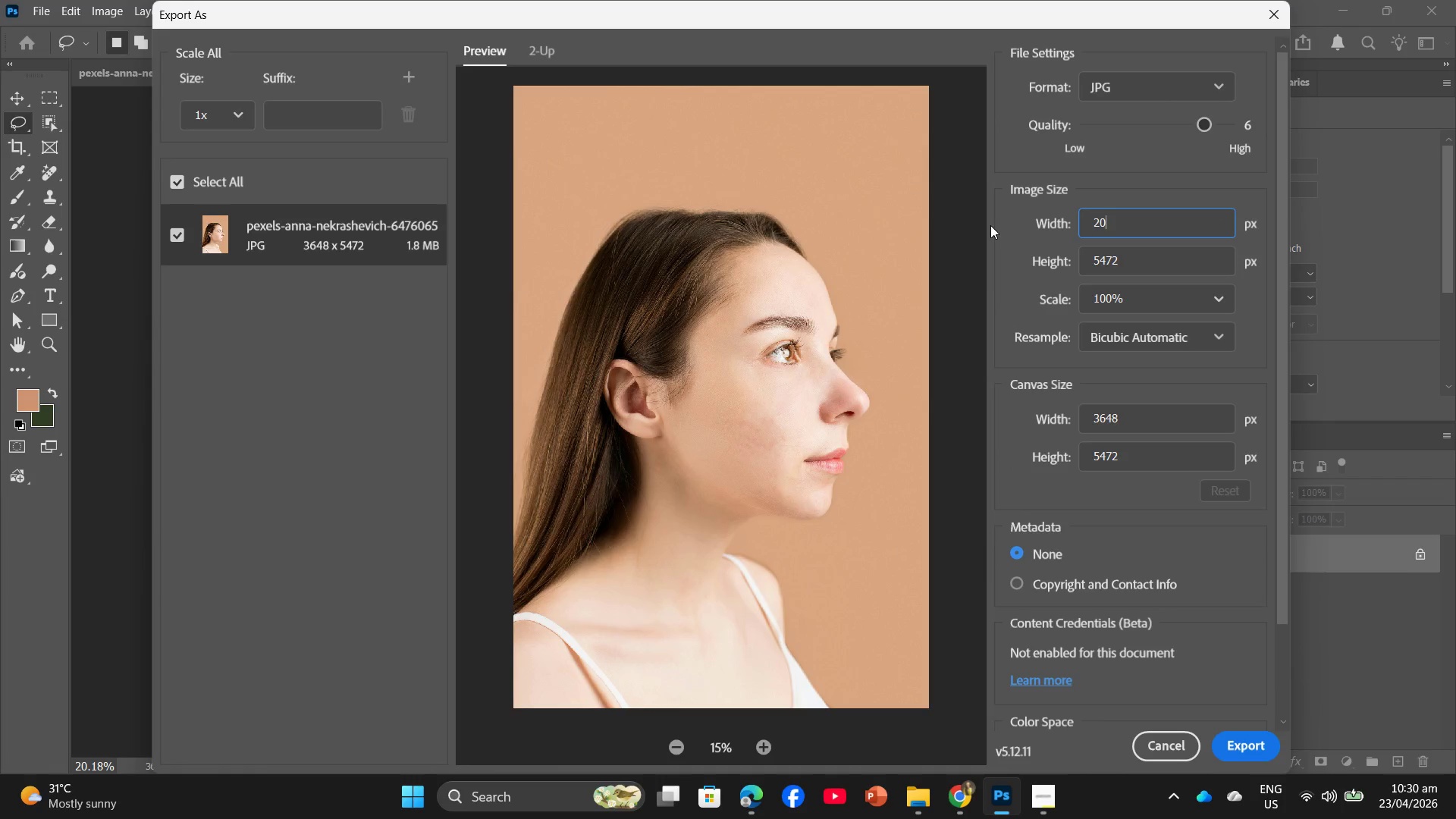 
key(Numpad4)
 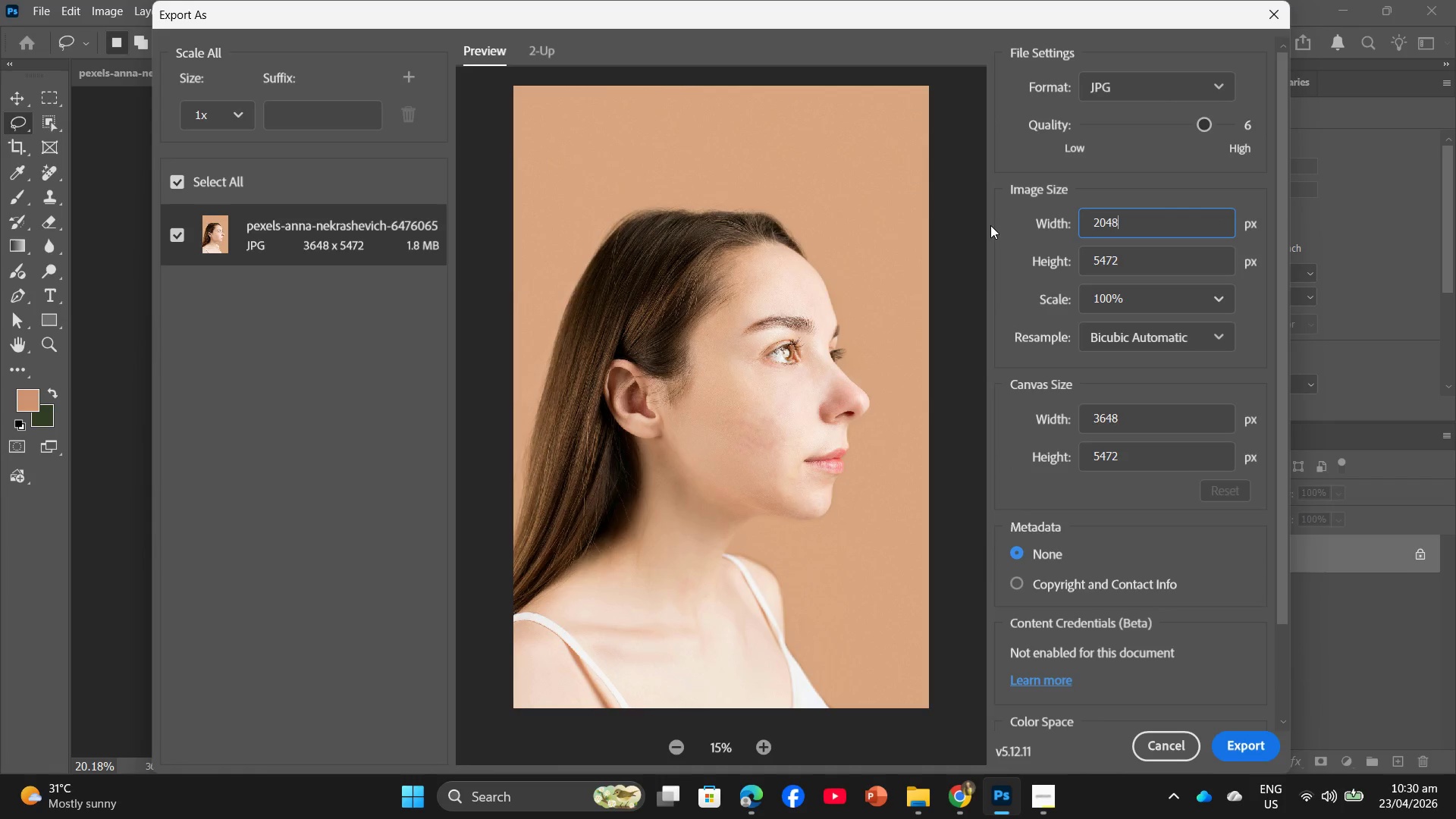 
key(Numpad8)
 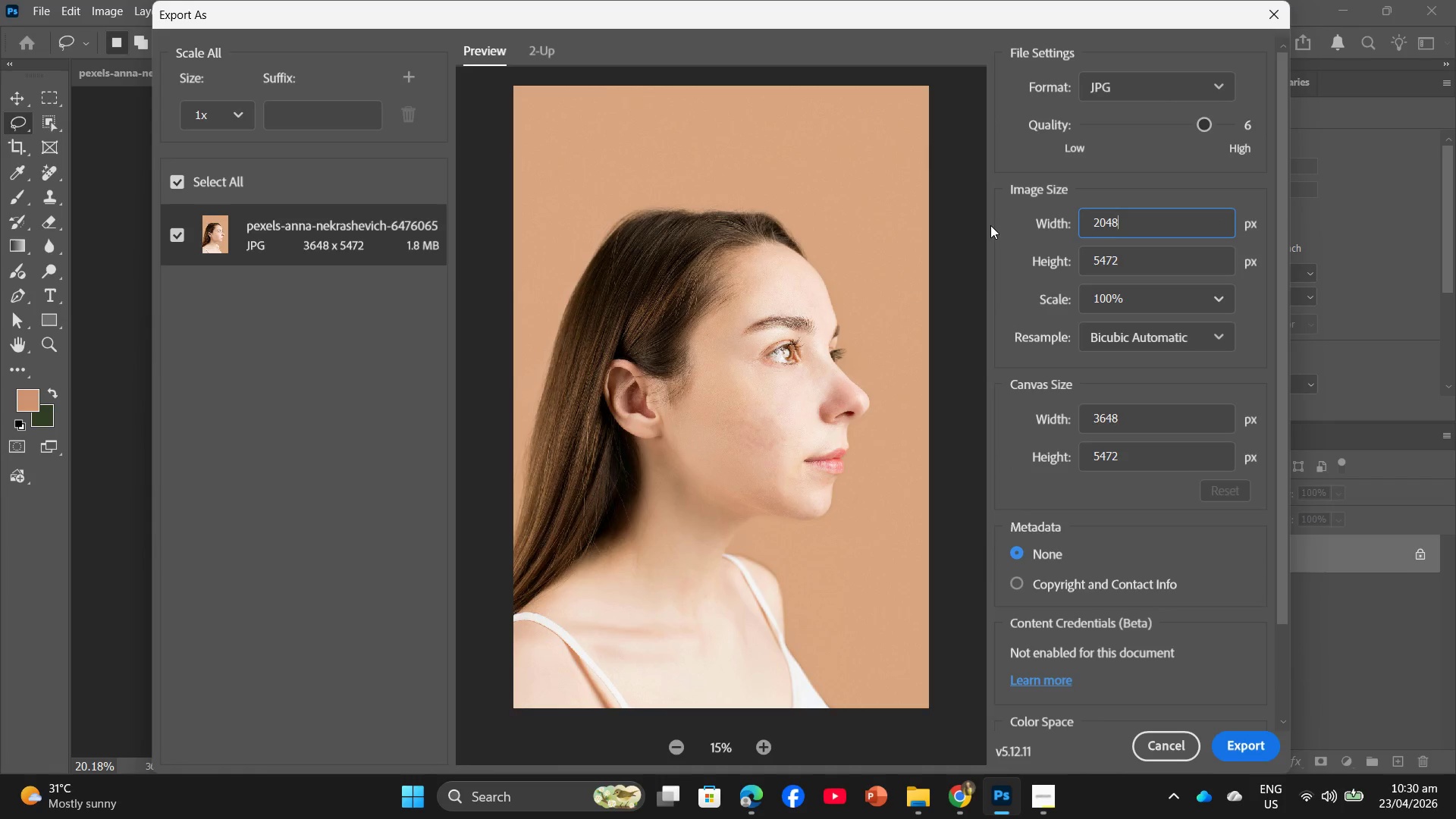 
key(Enter)
 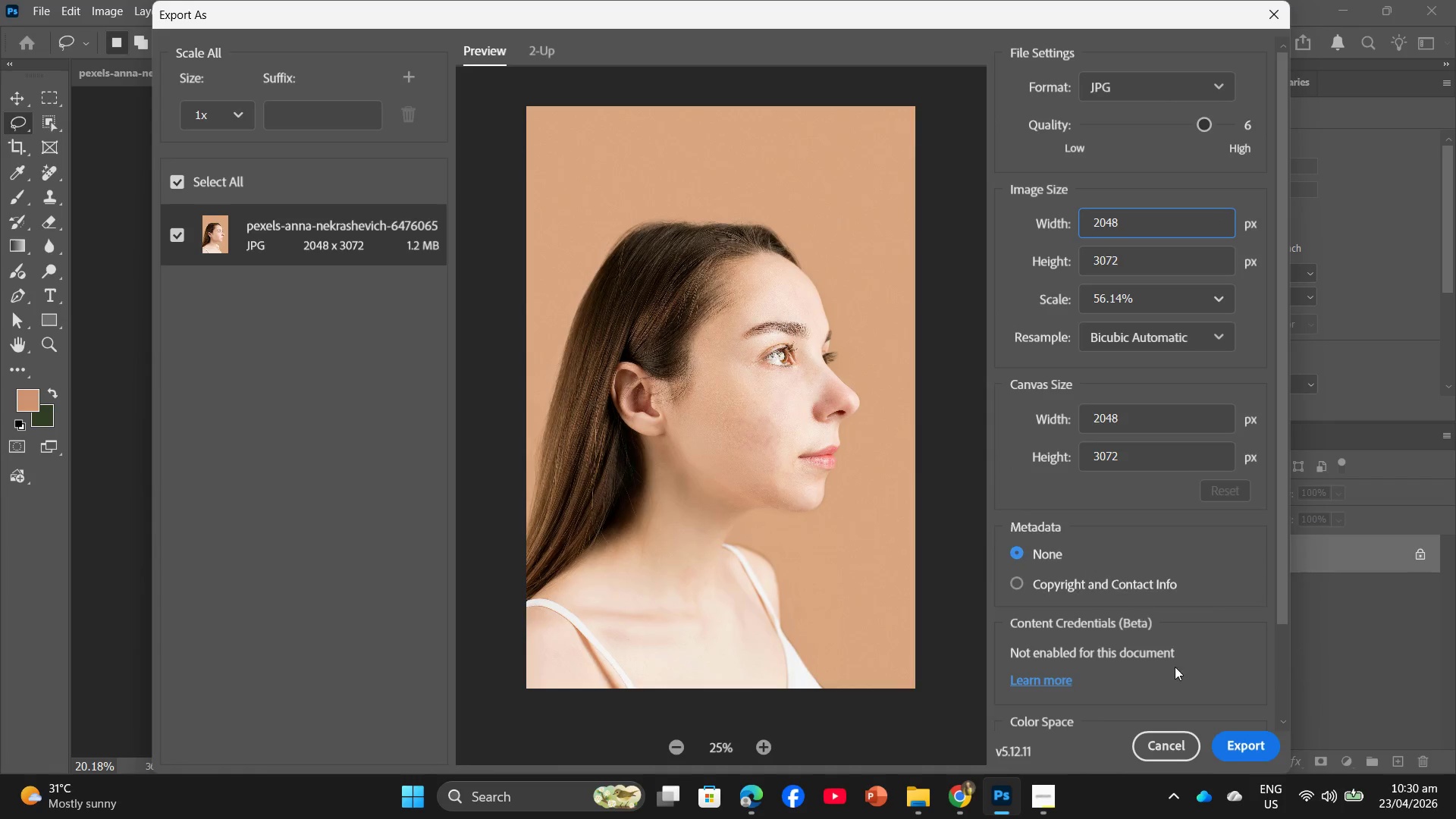 
left_click([1241, 758])
 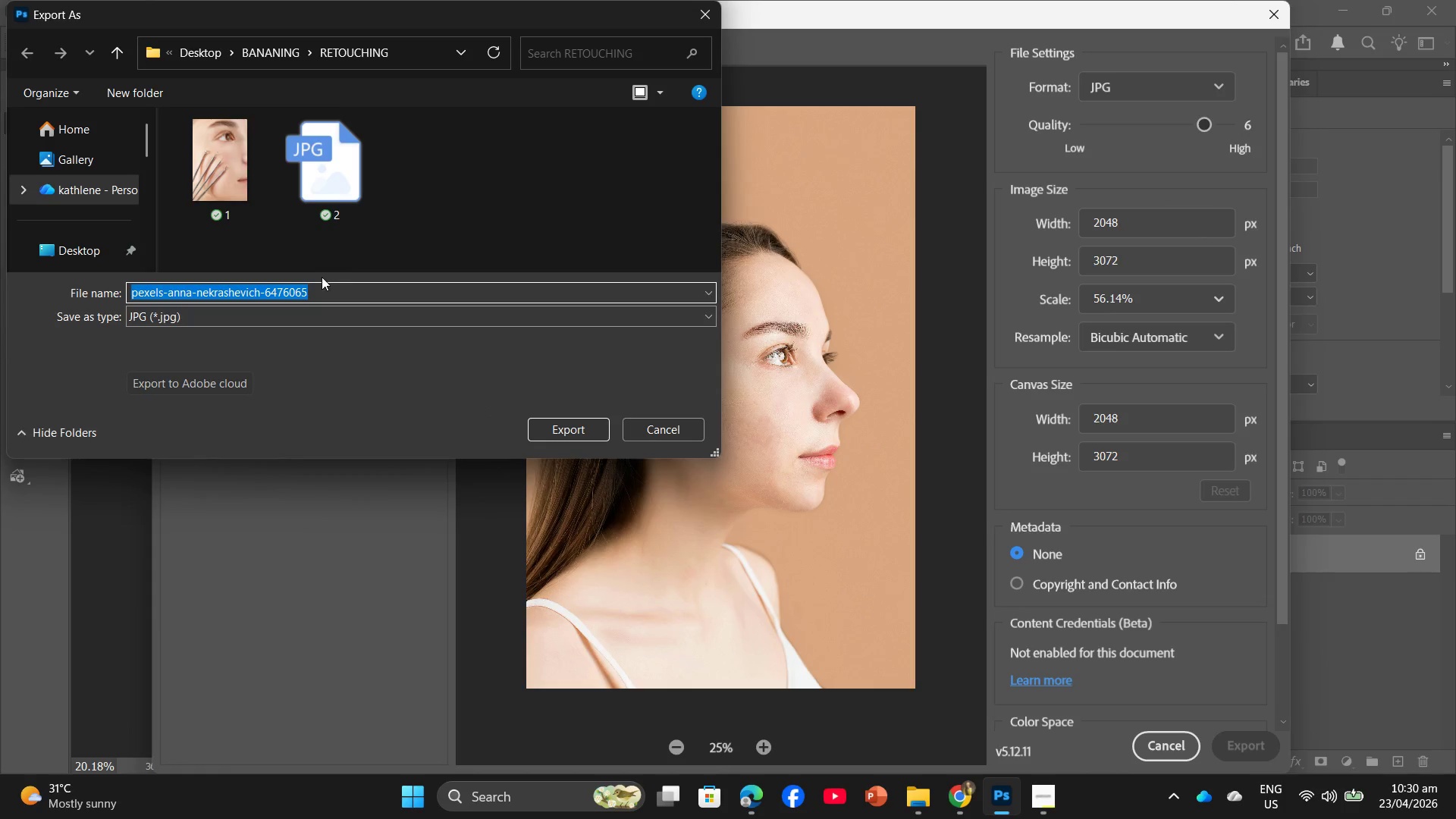 
key(3)
 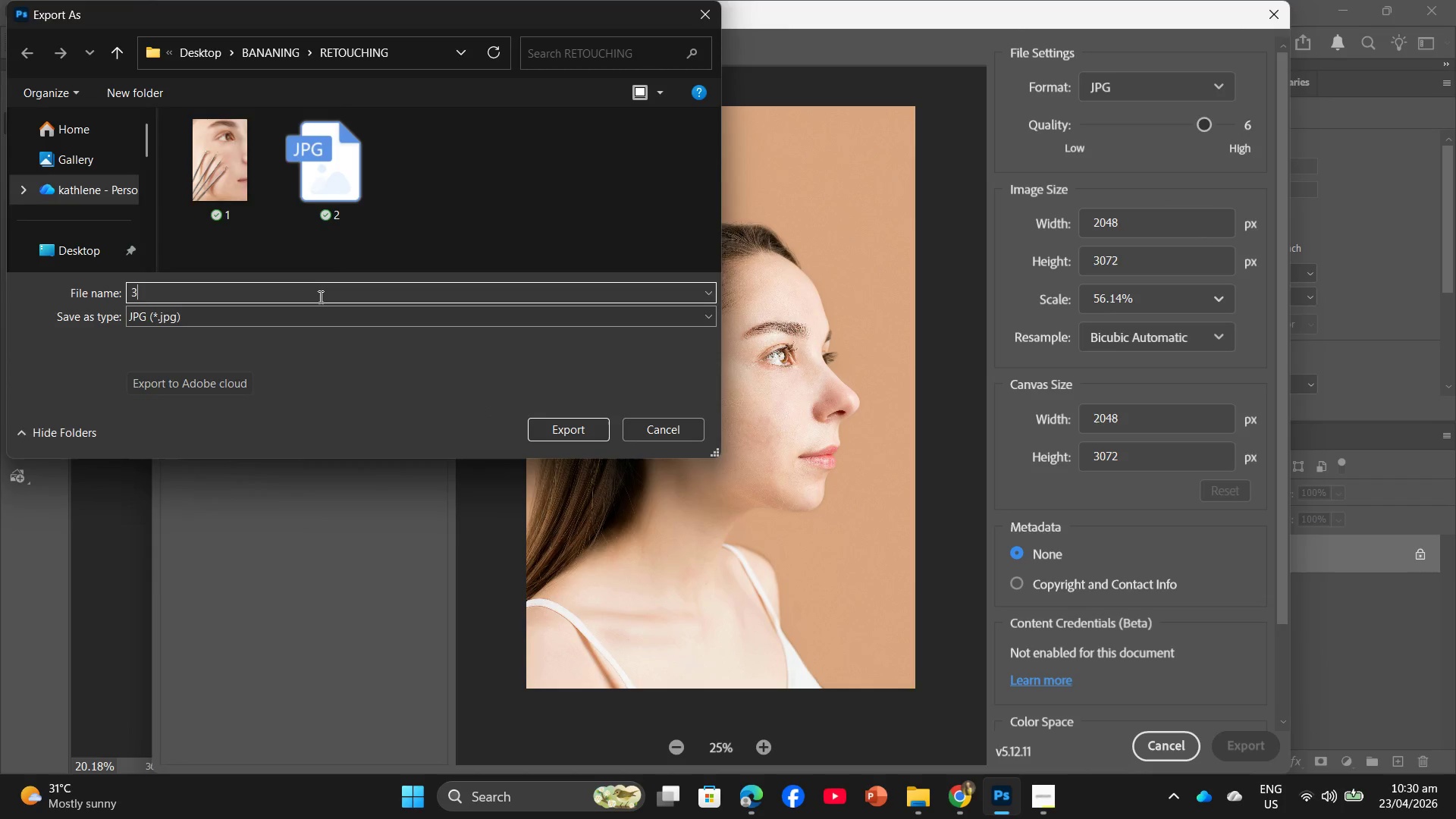 
key(Enter)
 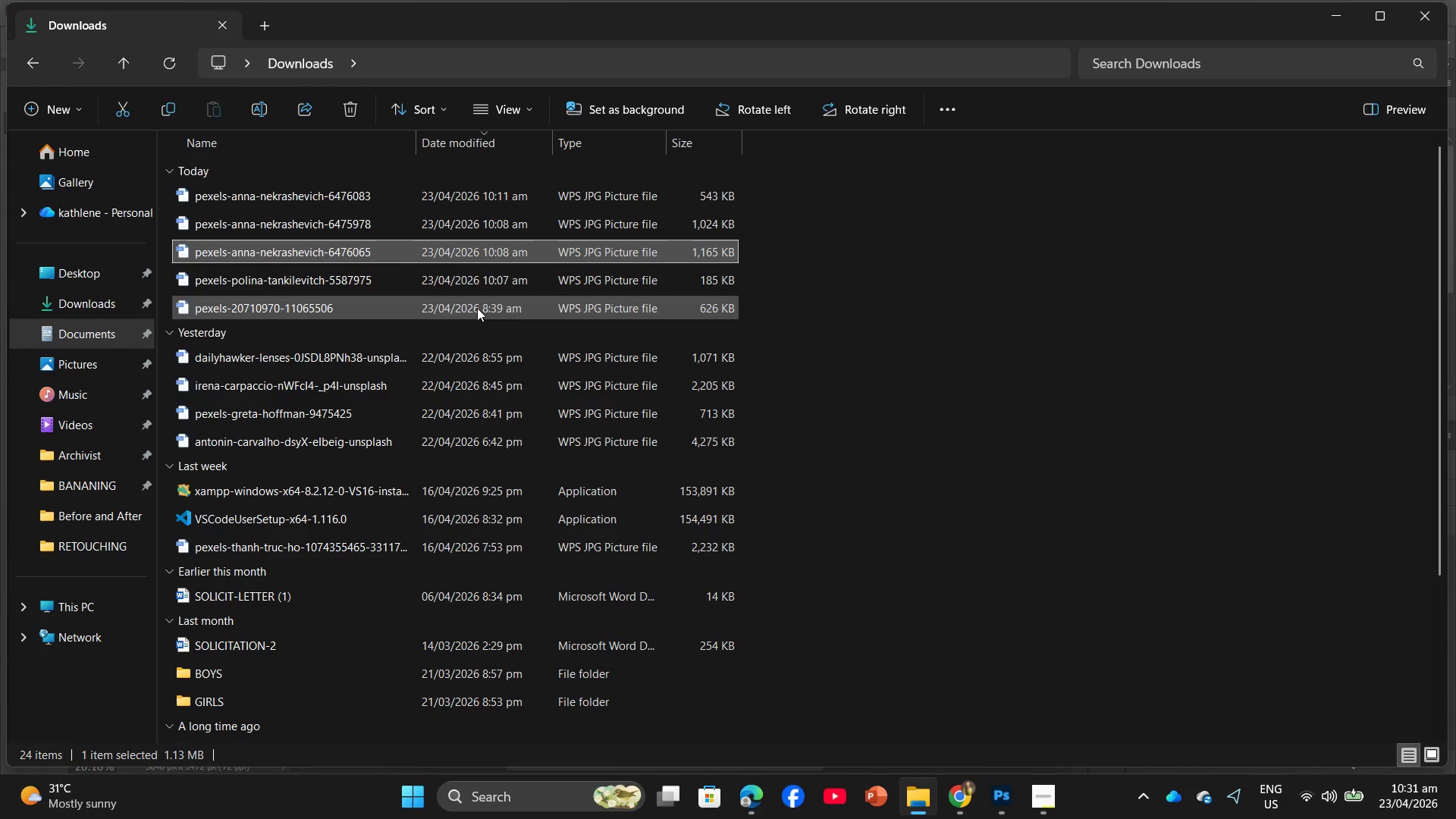 
wait(5.19)
 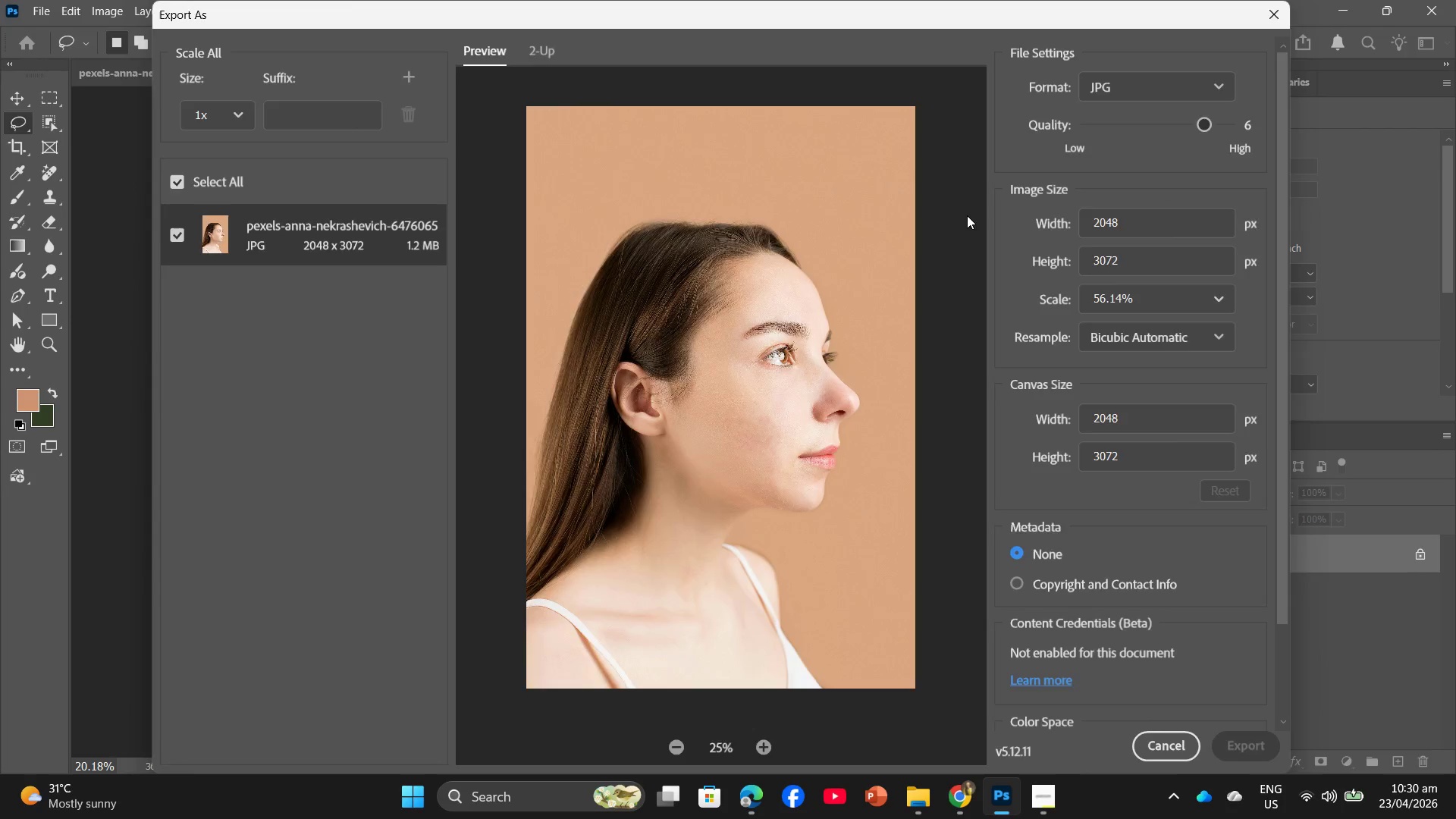 
left_click_drag(start_coordinate=[221, 275], to_coordinate=[1021, 83])
 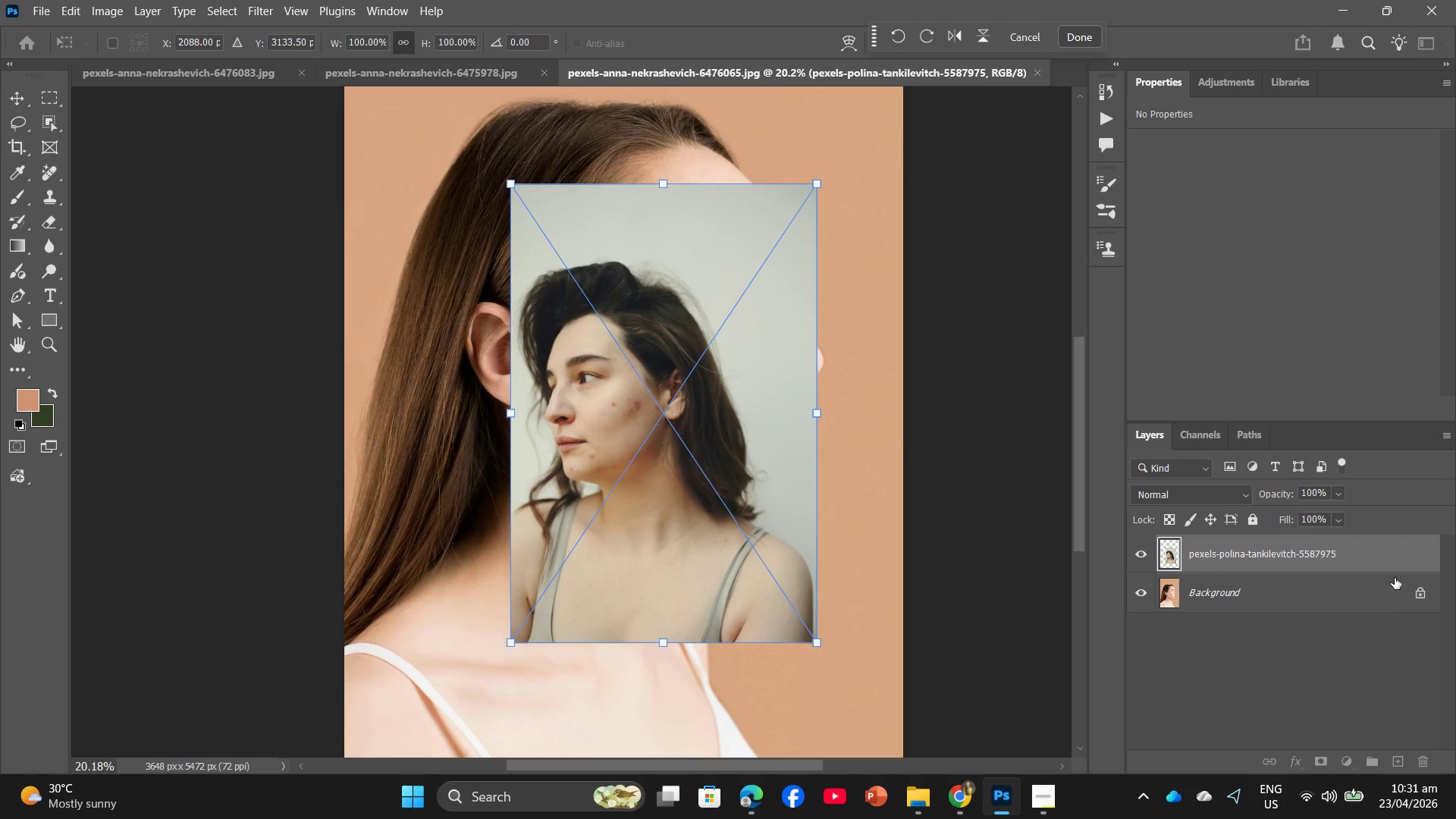 
left_click_drag(start_coordinate=[1308, 592], to_coordinate=[1423, 769])
 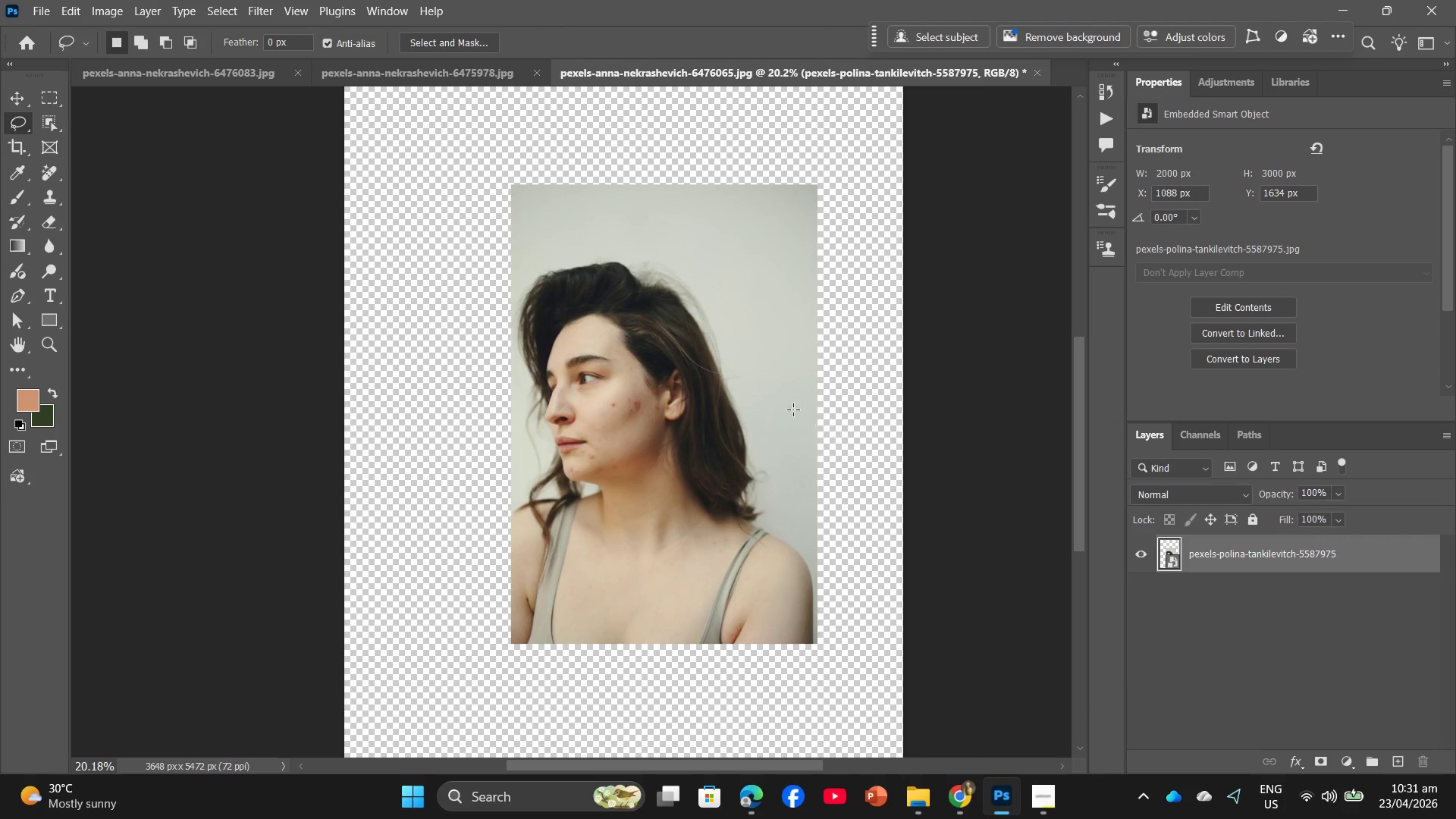 
key(Control+Z)
 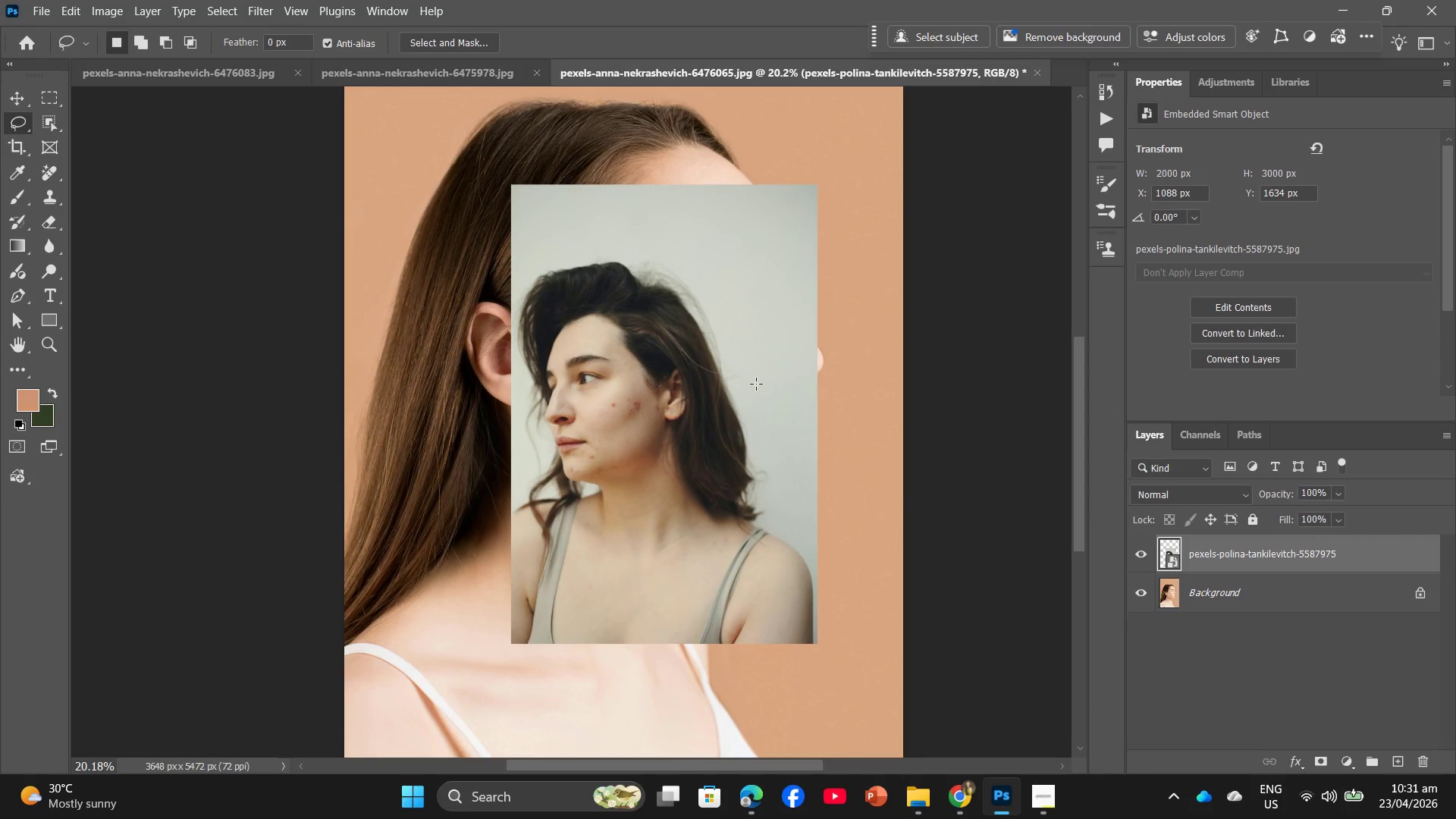 
key(Control+ControlLeft)
 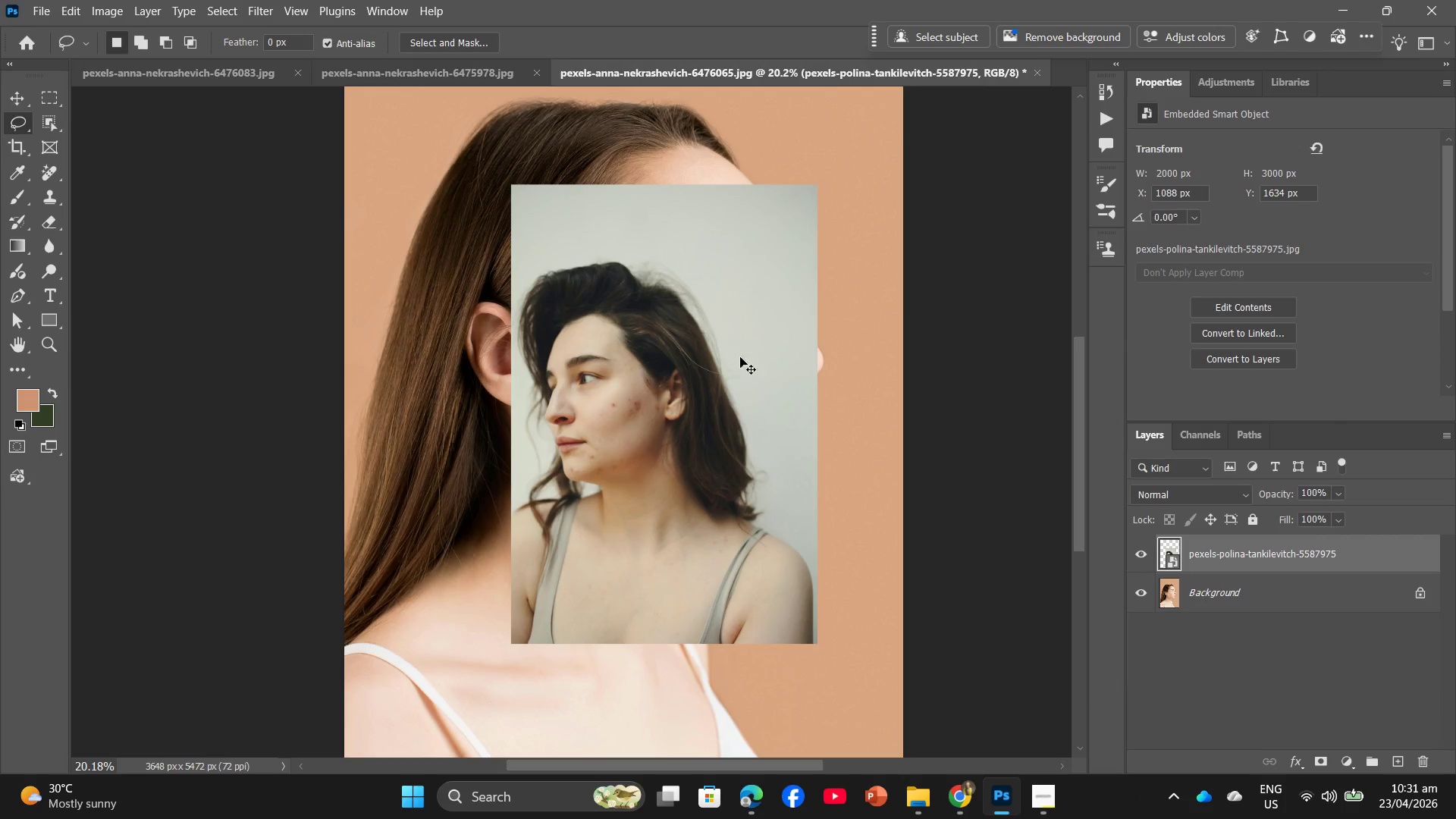 
key(Control+Z)
 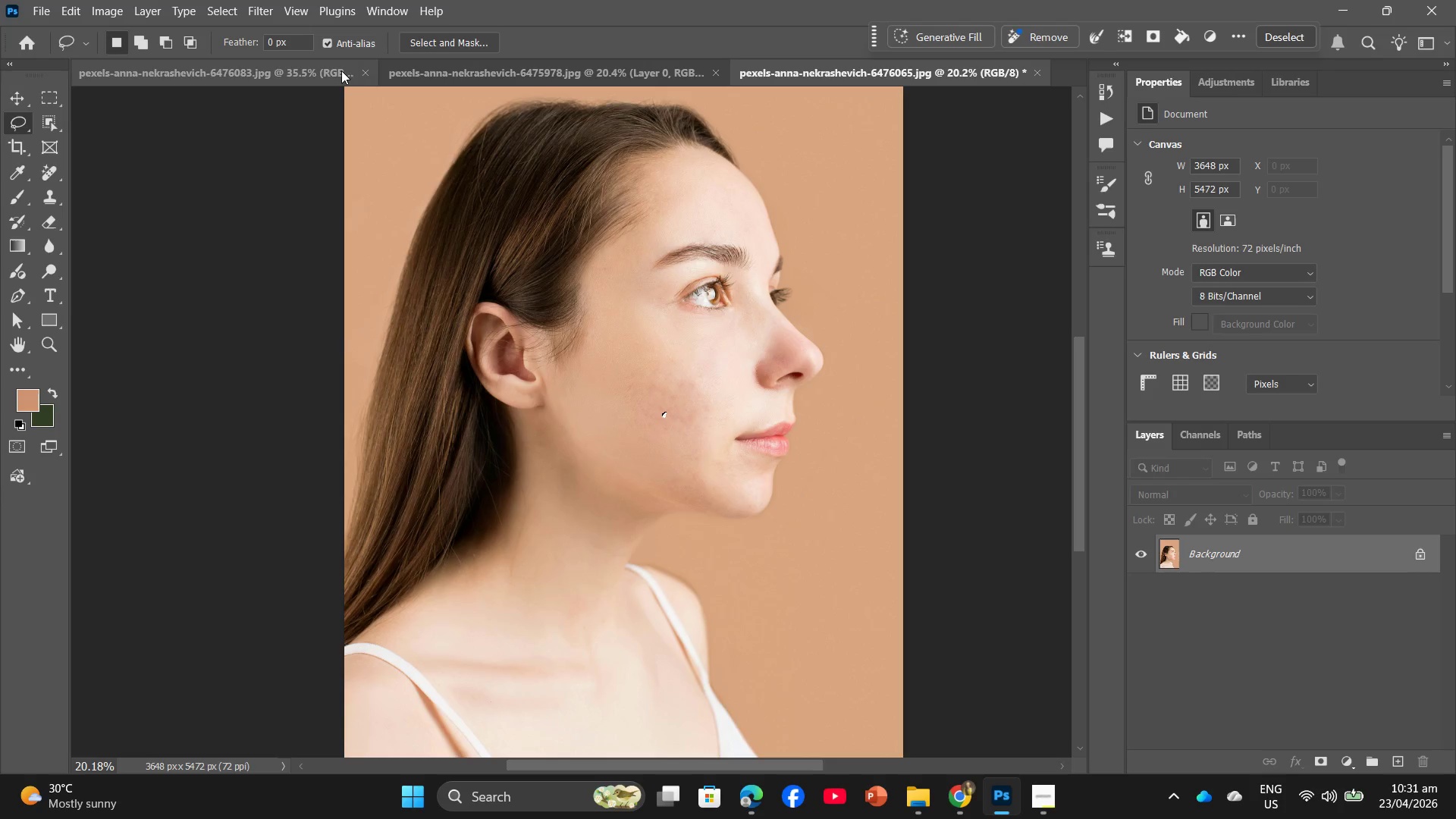 
left_click([362, 74])
 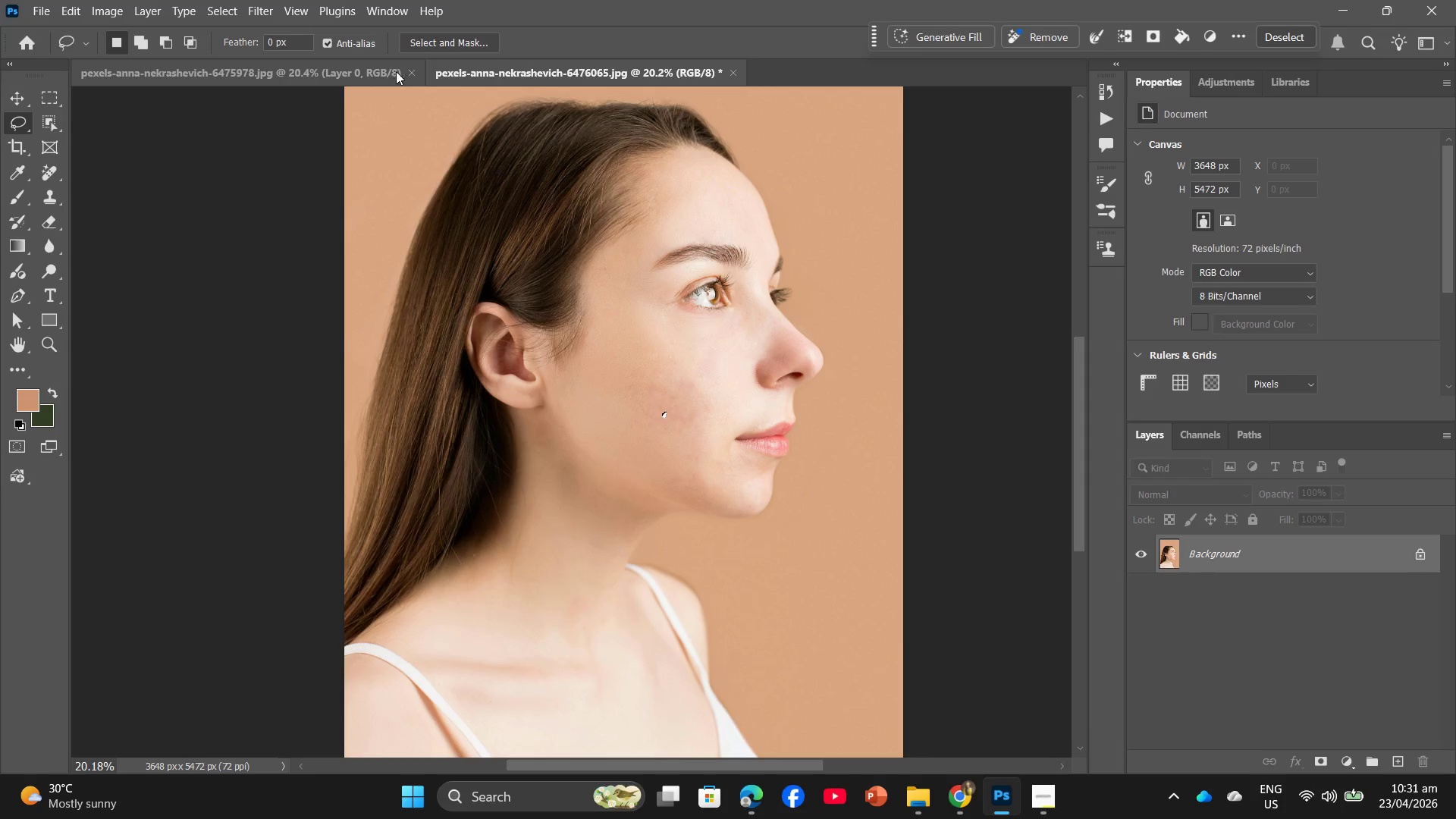 
left_click([412, 71])
 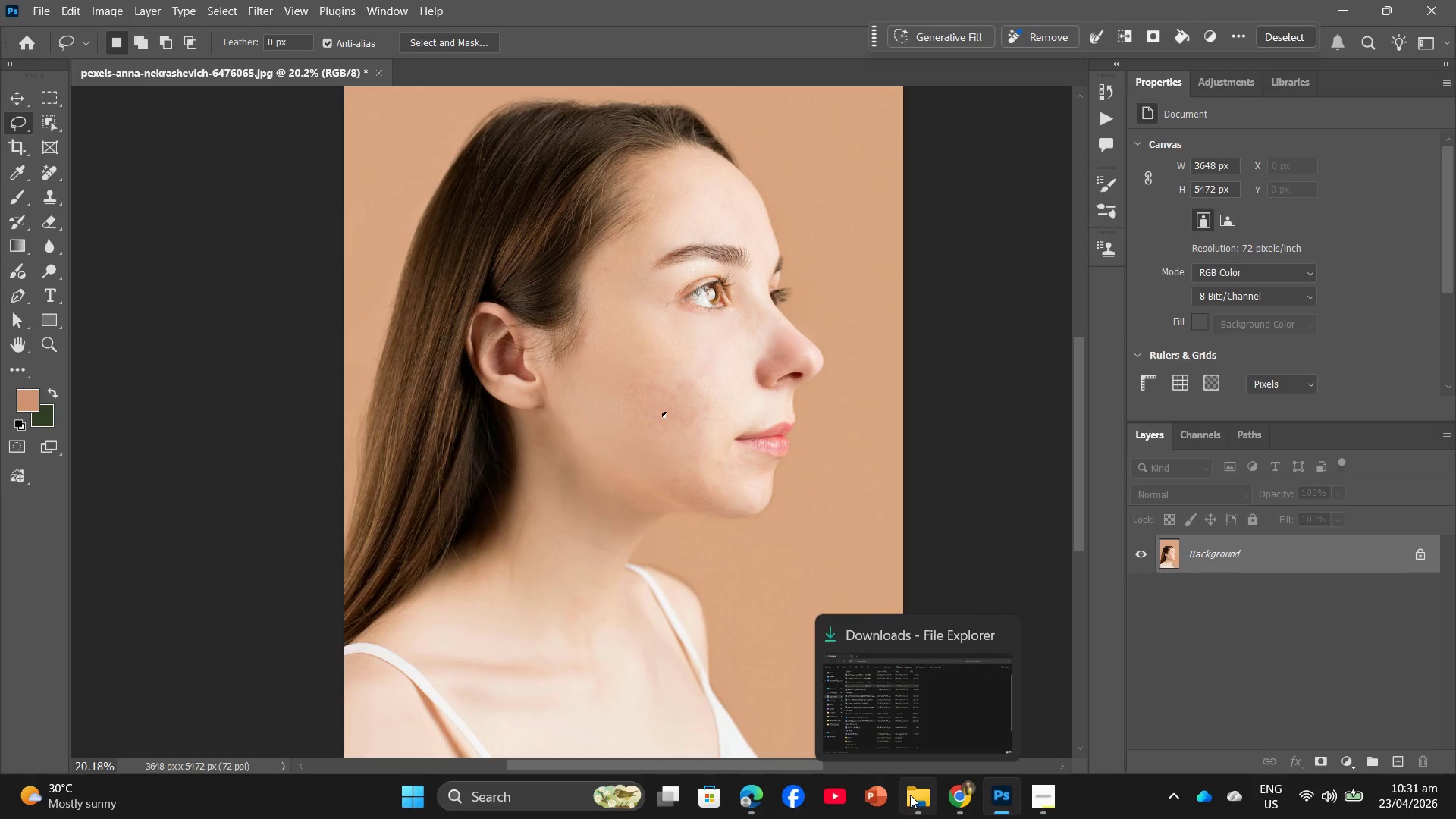 
left_click([927, 744])
 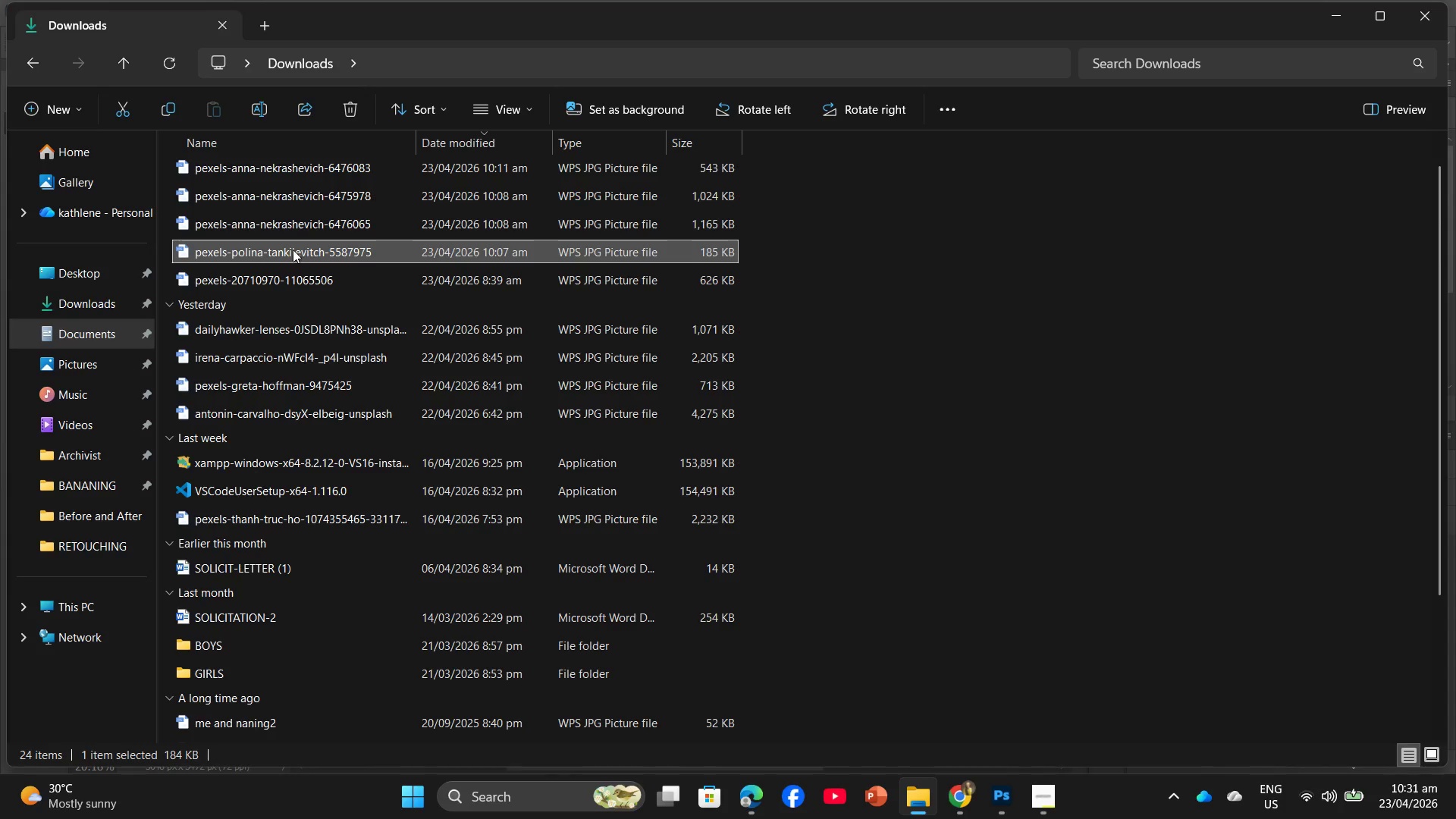 
left_click_drag(start_coordinate=[293, 249], to_coordinate=[544, 83])
 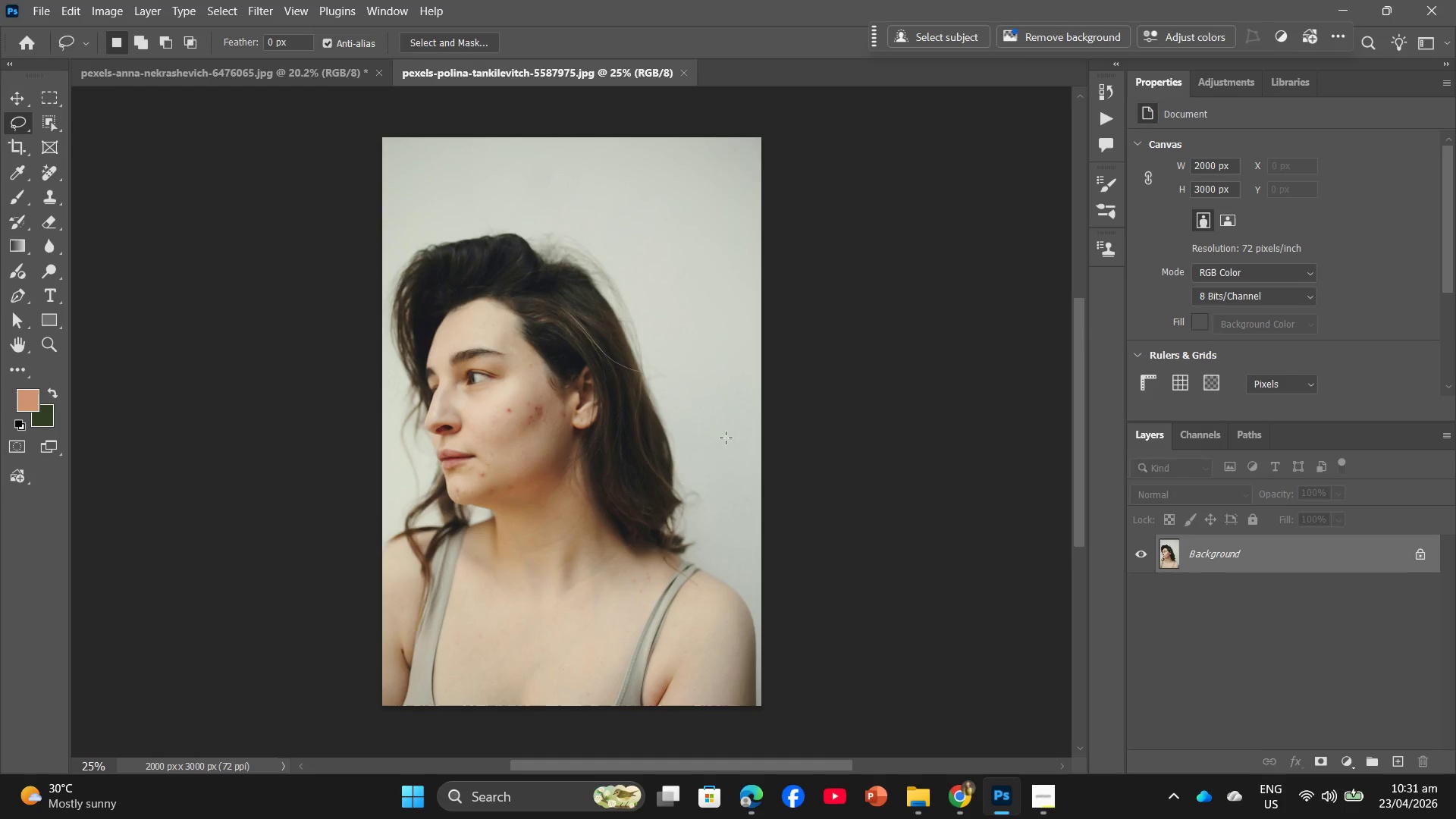 
hold_key(key=AltLeft, duration=1.05)
 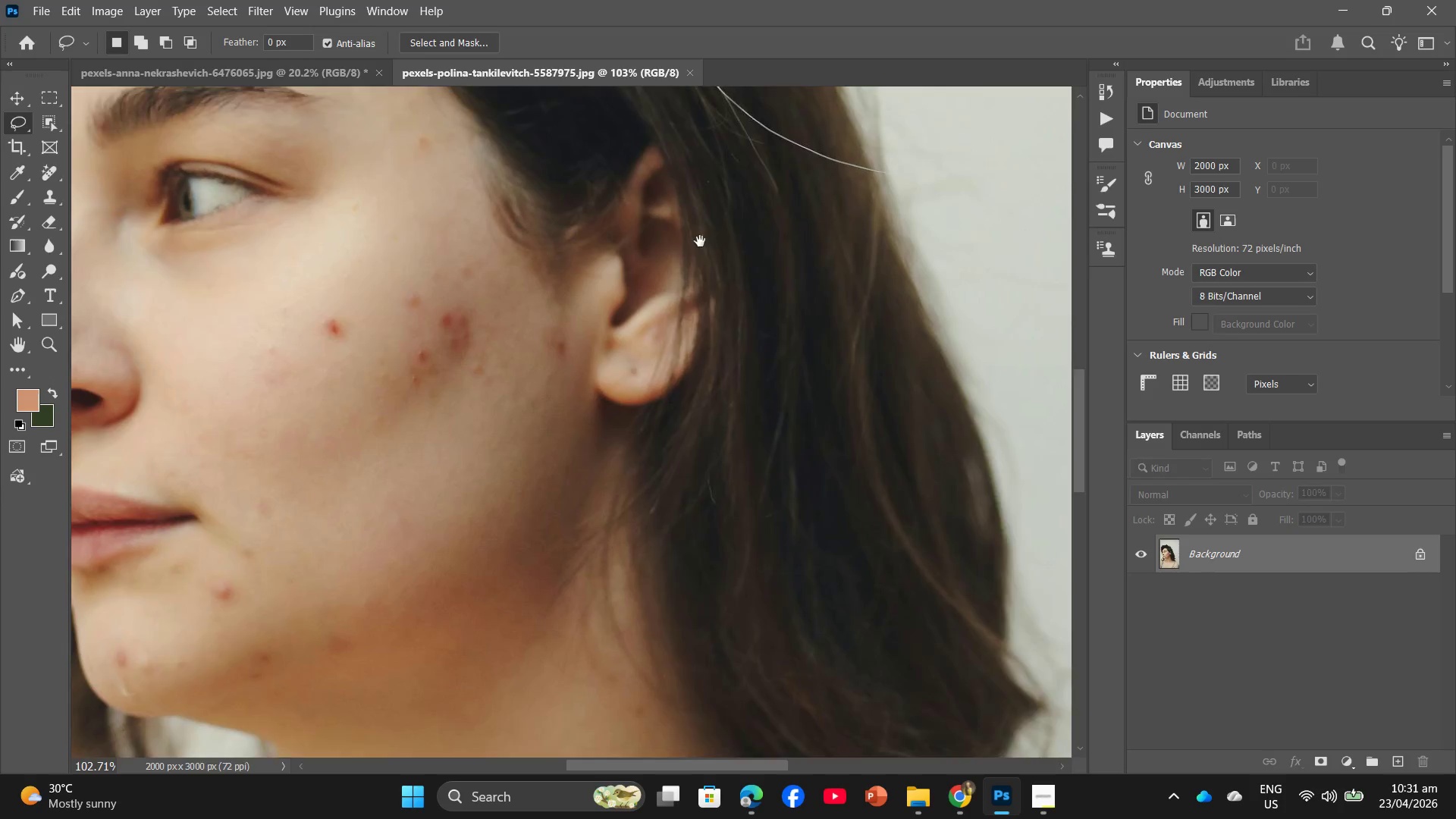 
hold_key(key=Space, duration=0.61)
 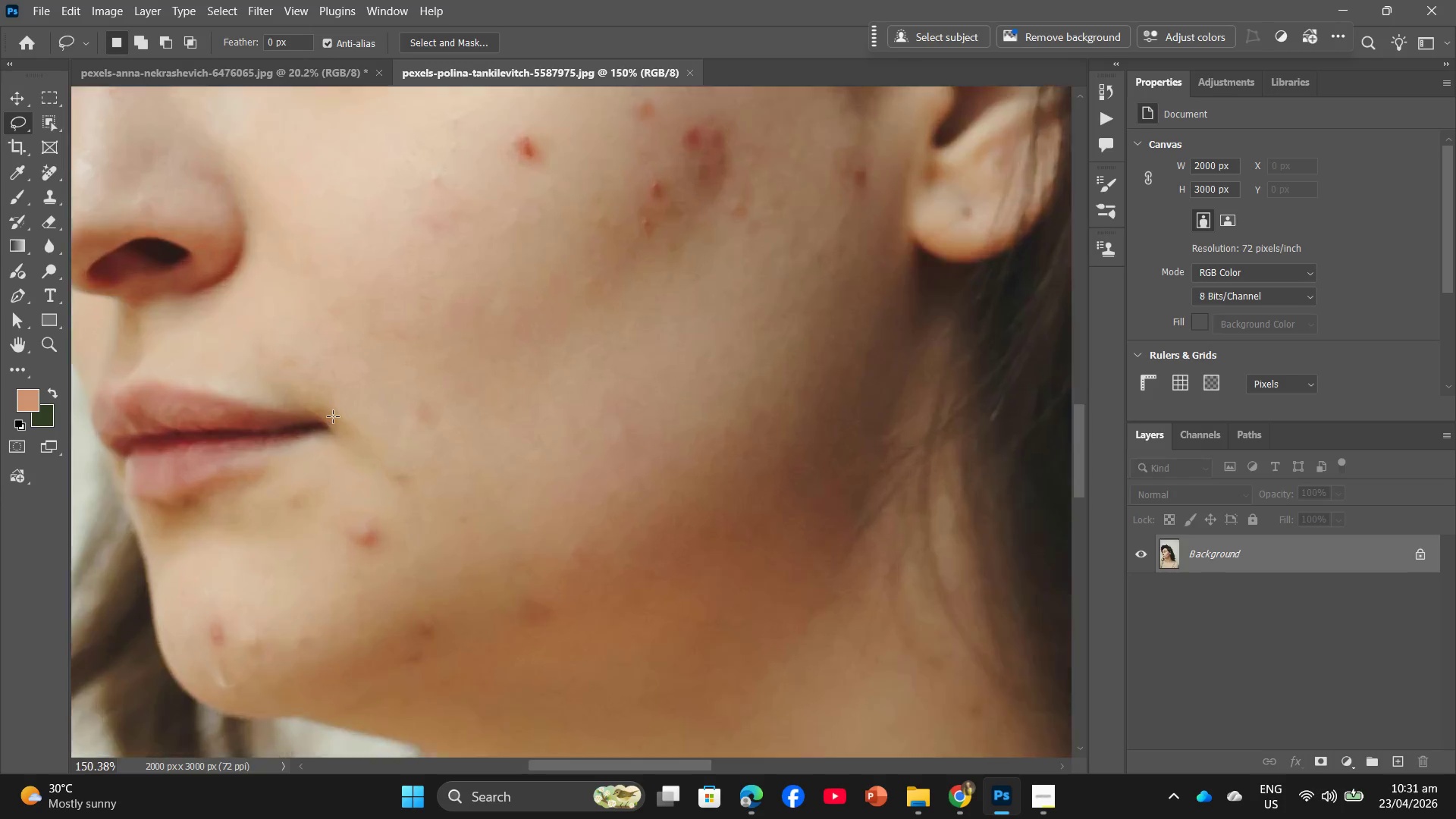 
scroll: coordinate [537, 353], scroll_direction: up, amount: 15.0
 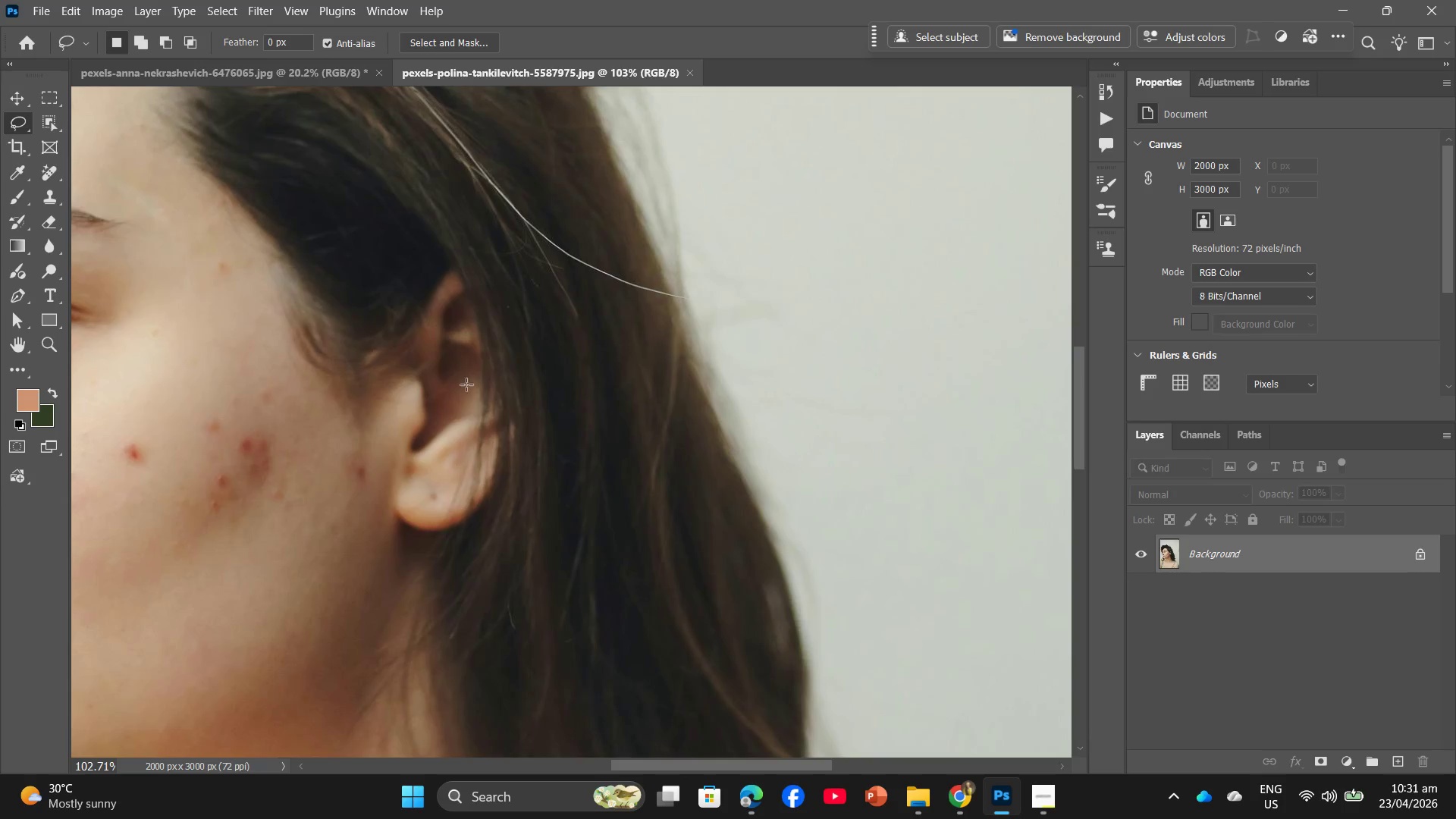 
left_click_drag(start_coordinate=[449, 399], to_coordinate=[768, 188])
 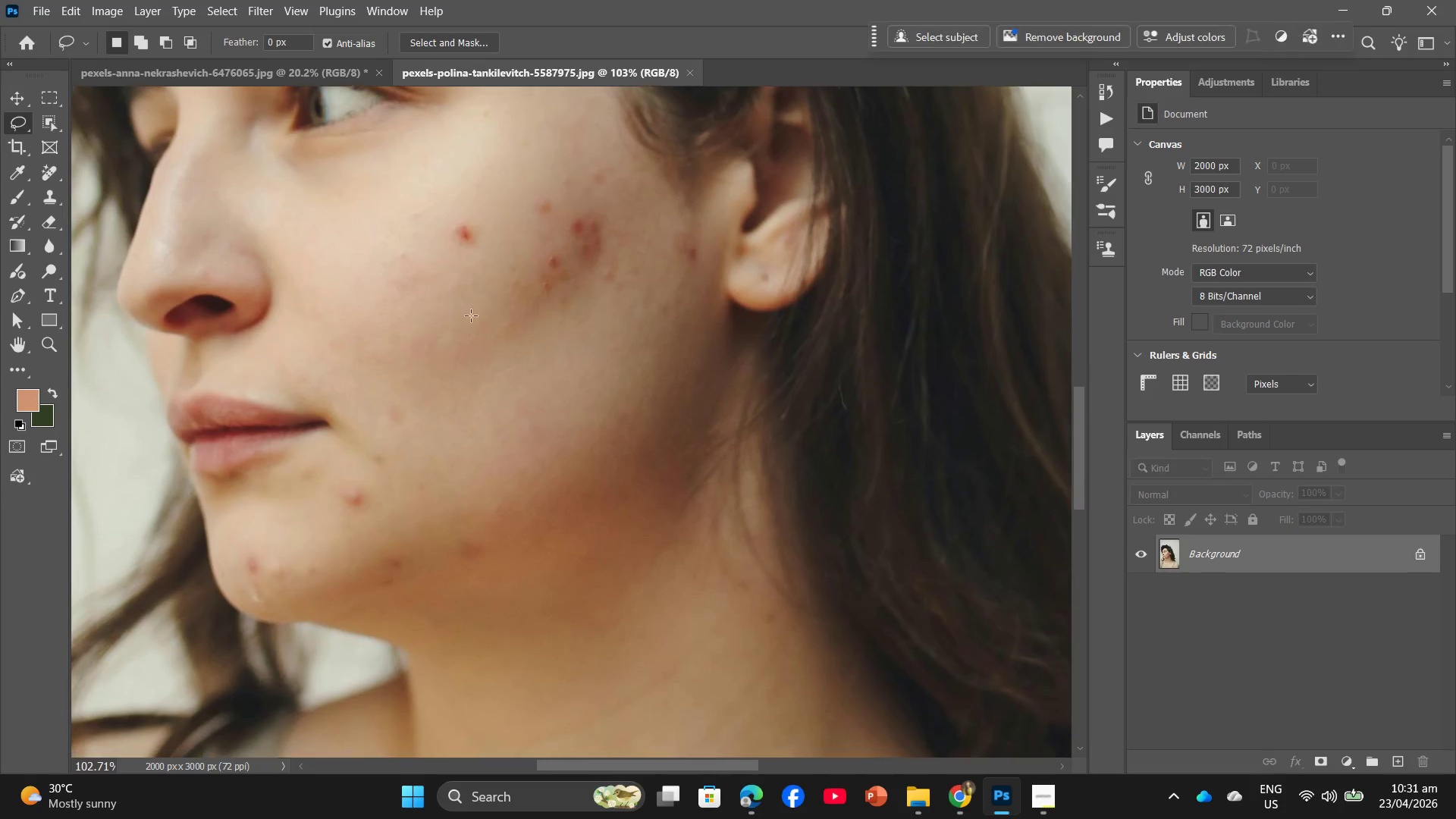 
hold_key(key=AltLeft, duration=0.41)
 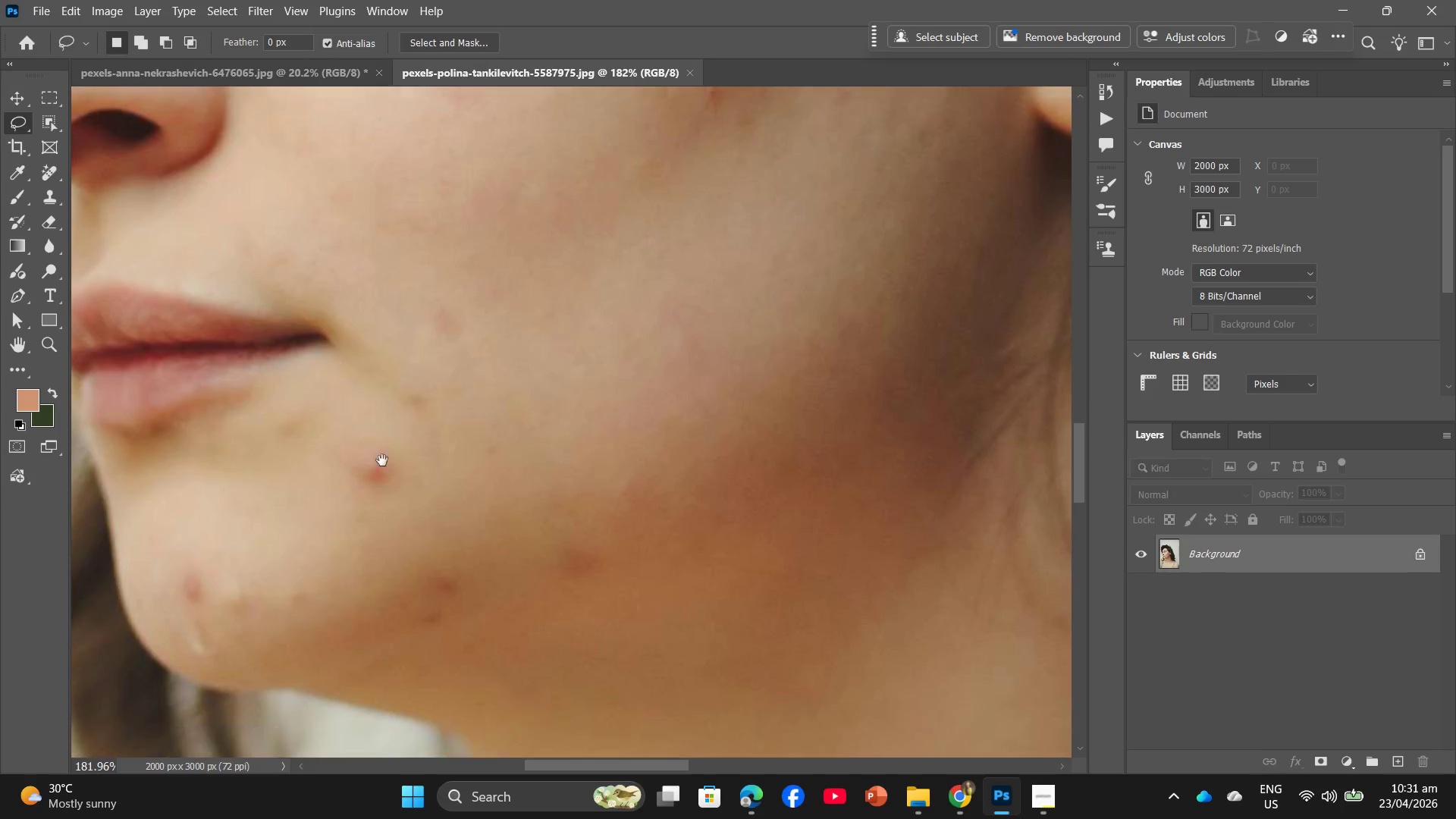 
hold_key(key=Space, duration=1.16)
 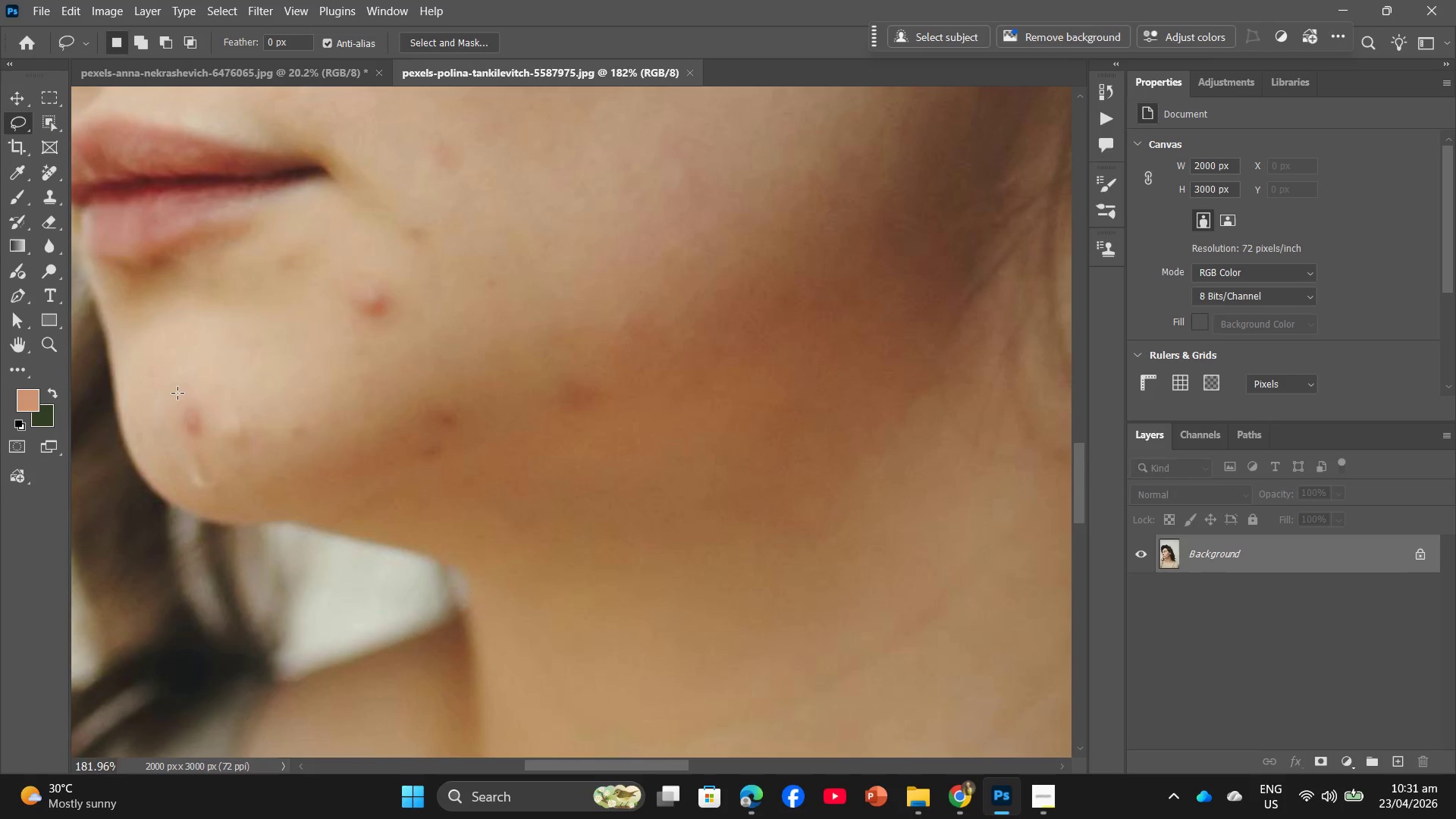 
scroll: coordinate [249, 477], scroll_direction: down, amount: 11.0
 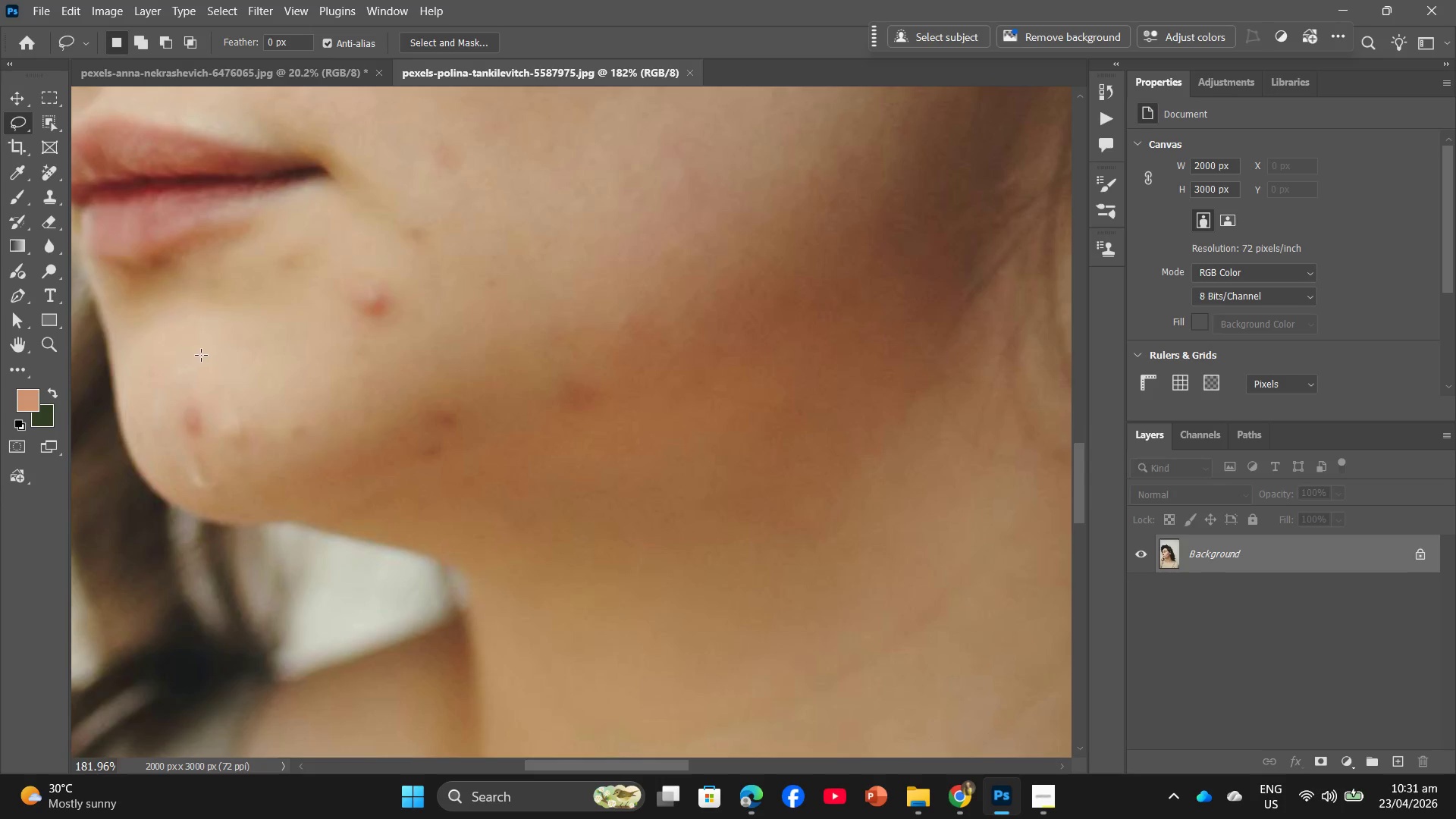 
left_click_drag(start_coordinate=[177, 392], to_coordinate=[176, 396])
 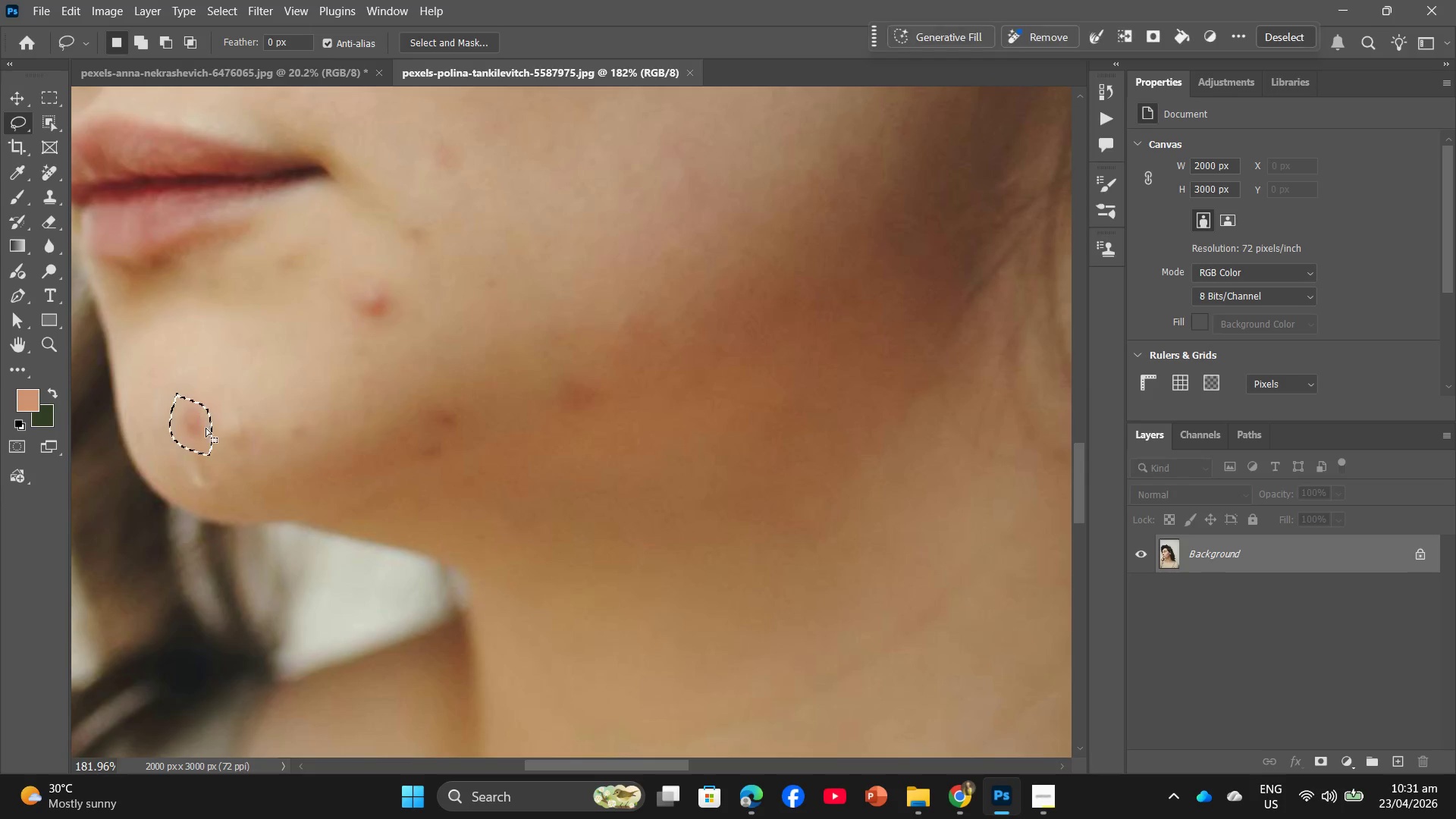 
right_click([206, 428])
 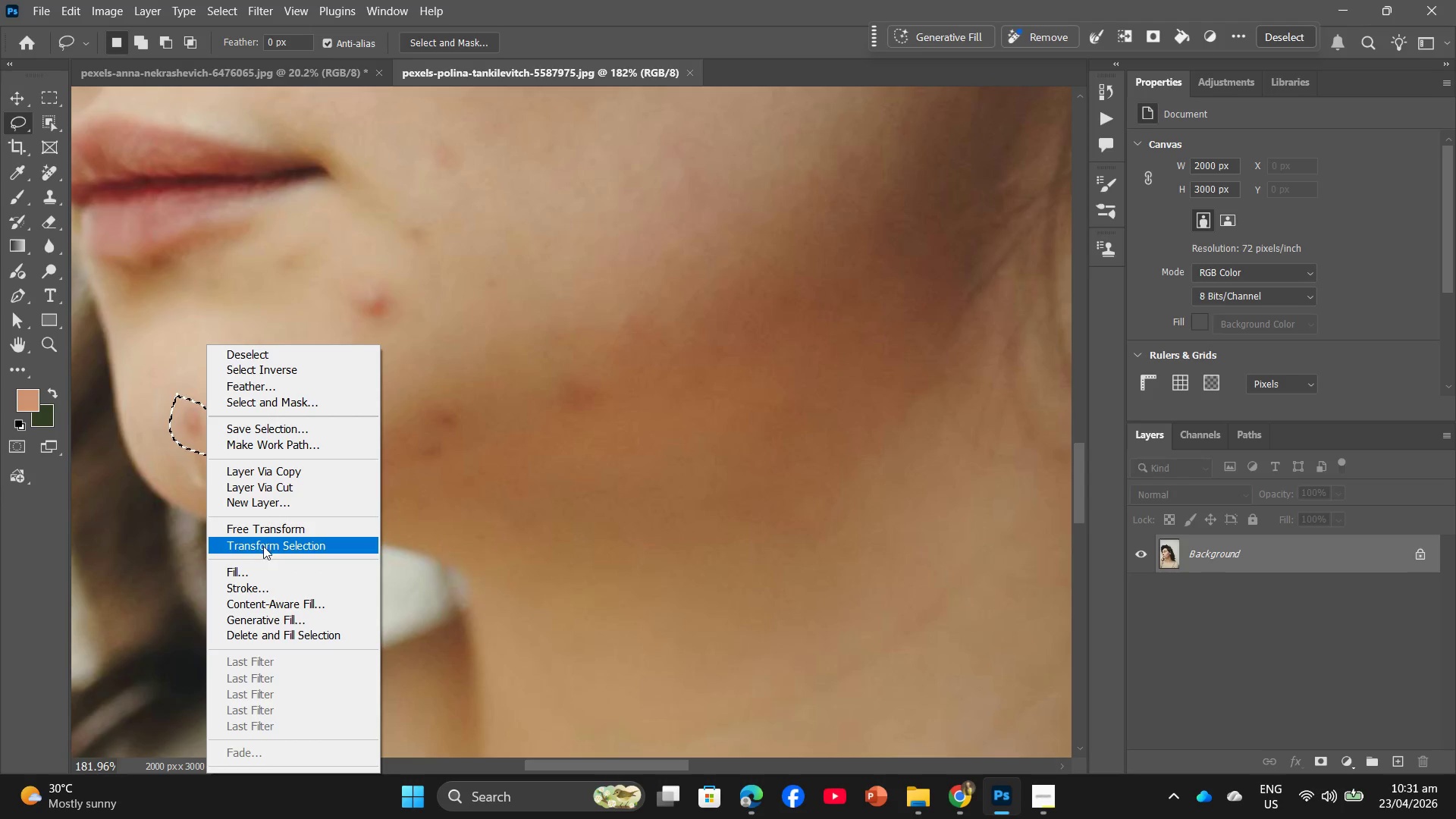 
left_click([257, 565])
 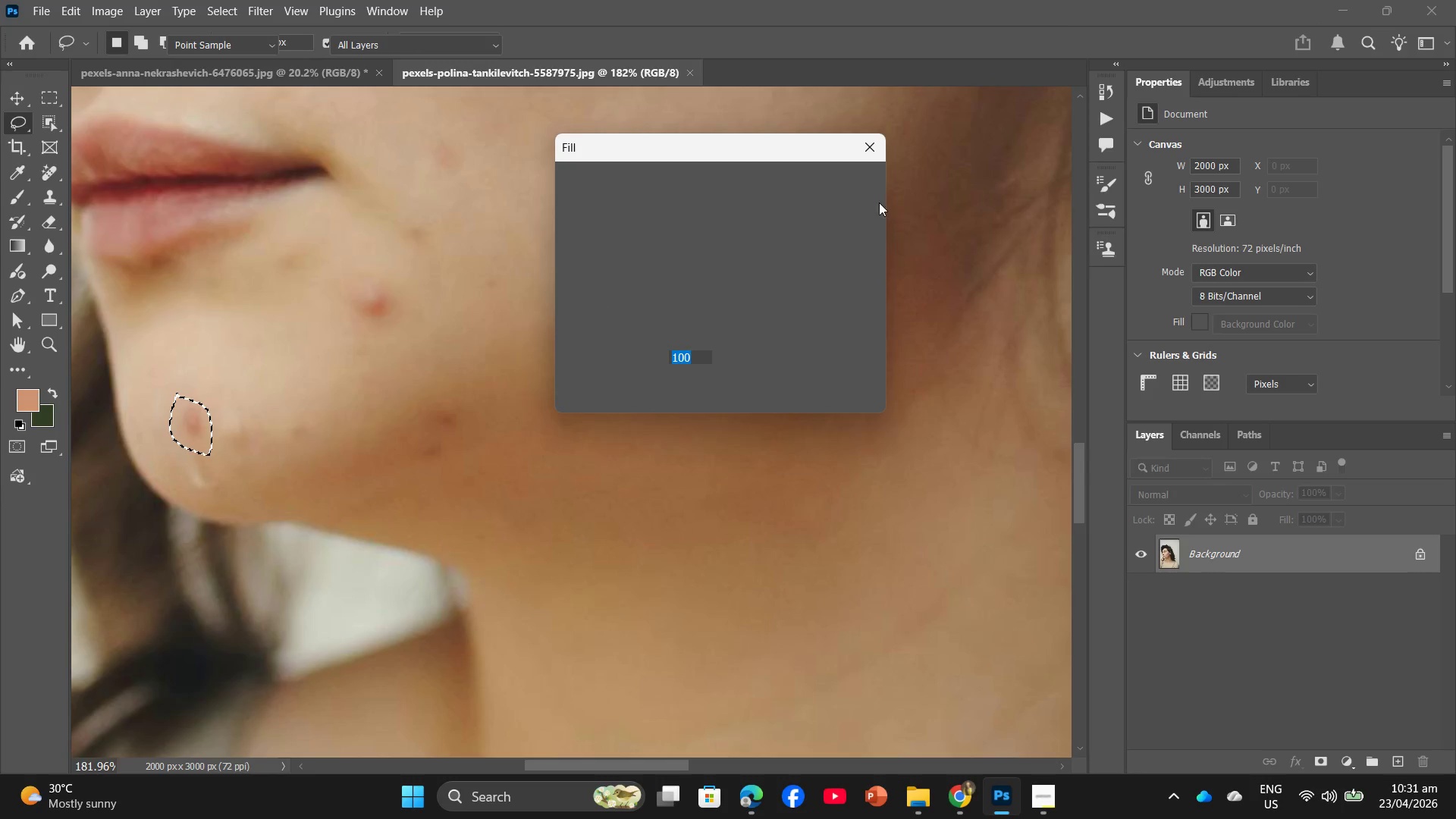 
left_click([843, 184])
 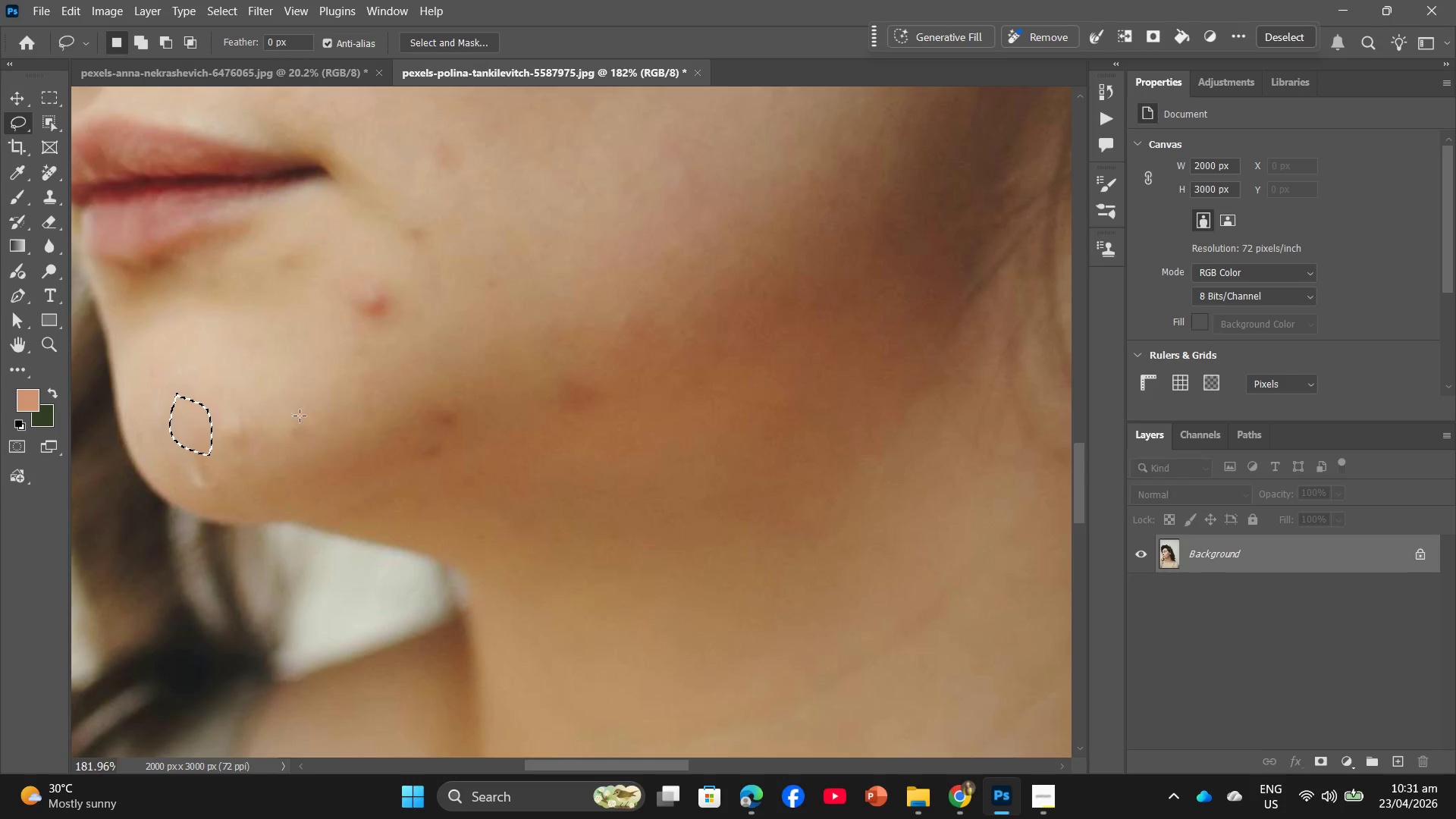 
left_click_drag(start_coordinate=[407, 287], to_coordinate=[412, 296])
 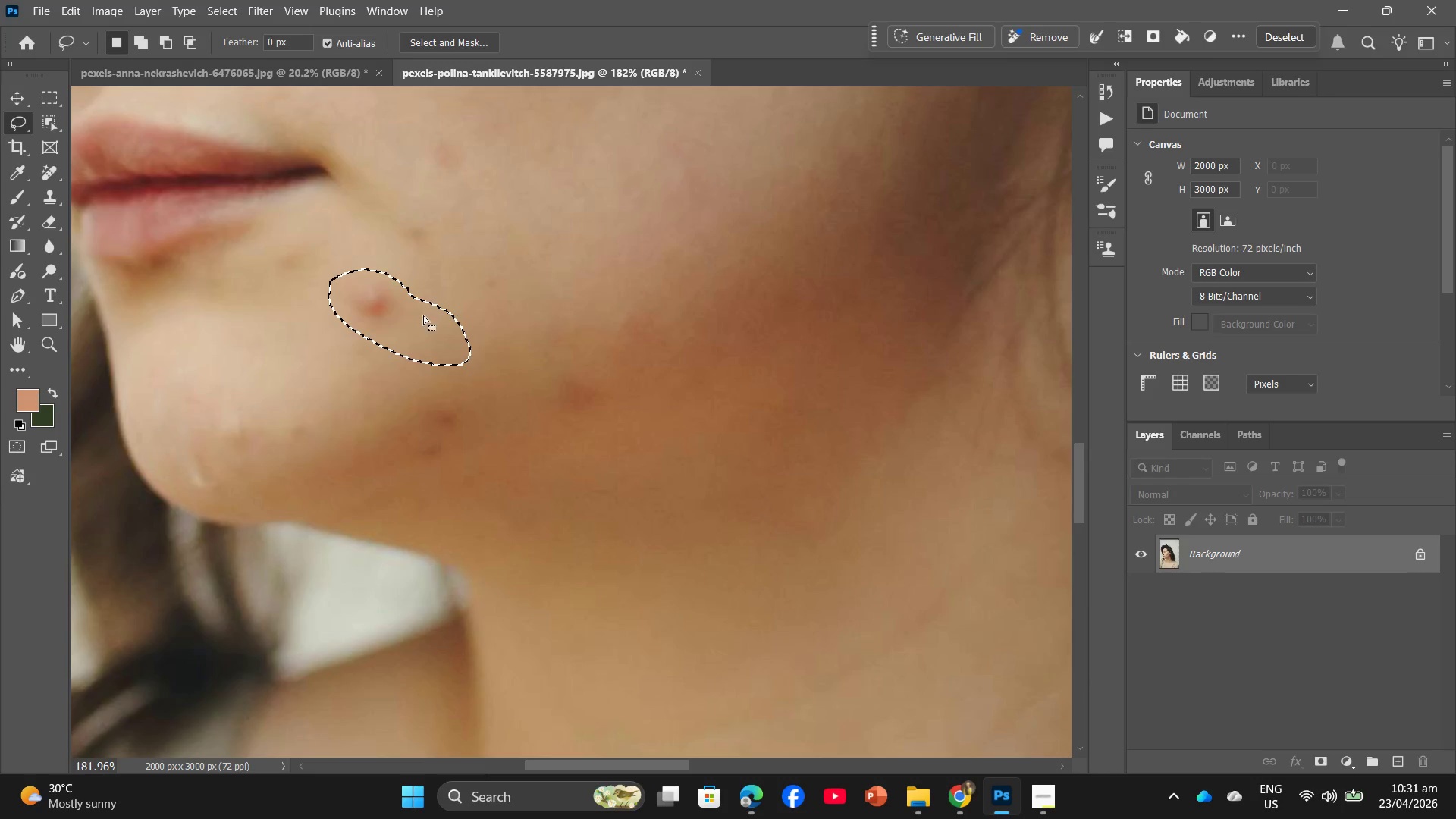 
key(Control+Z)
 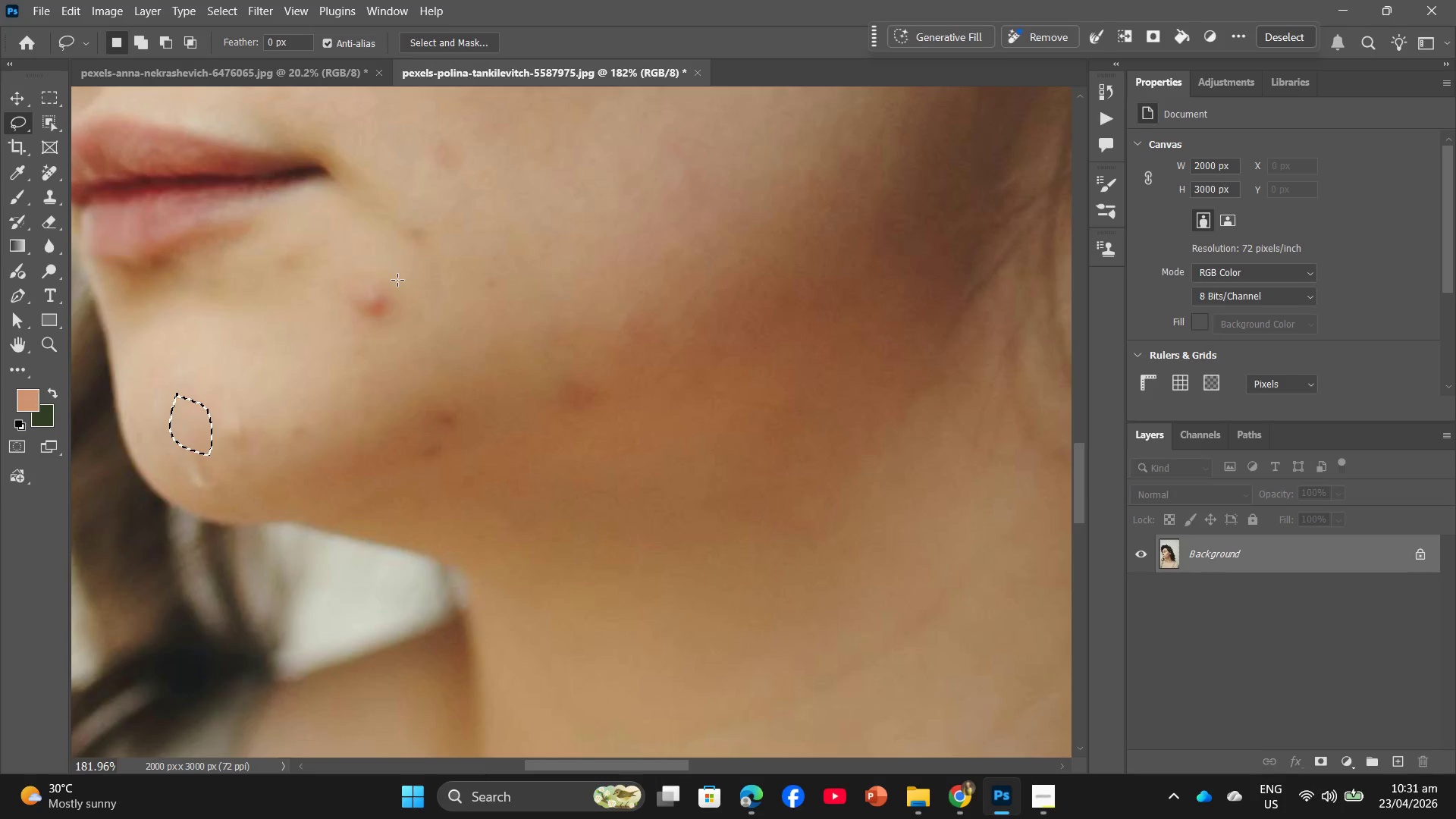 
left_click_drag(start_coordinate=[397, 280], to_coordinate=[394, 268])
 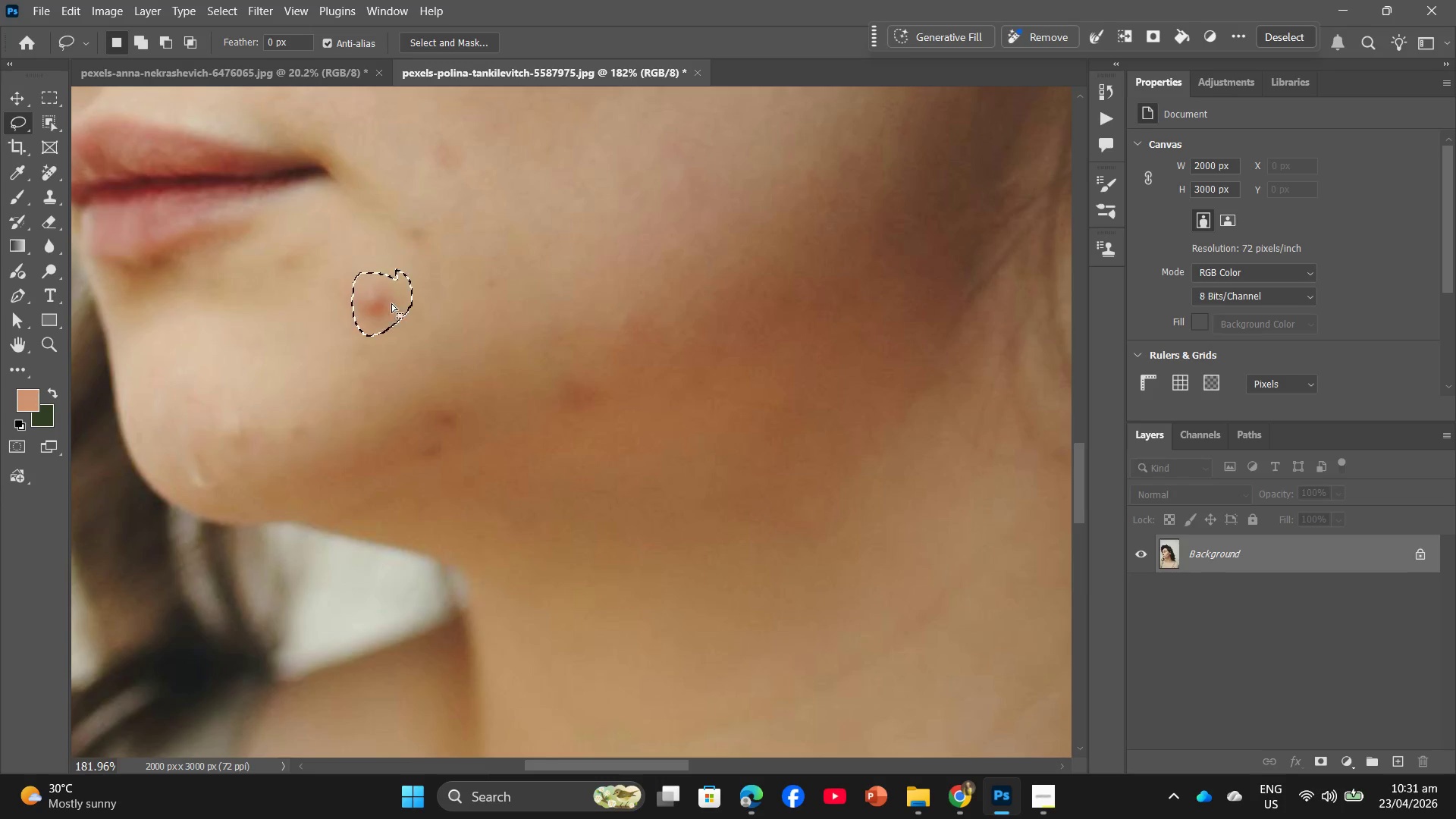 
right_click([391, 303])
 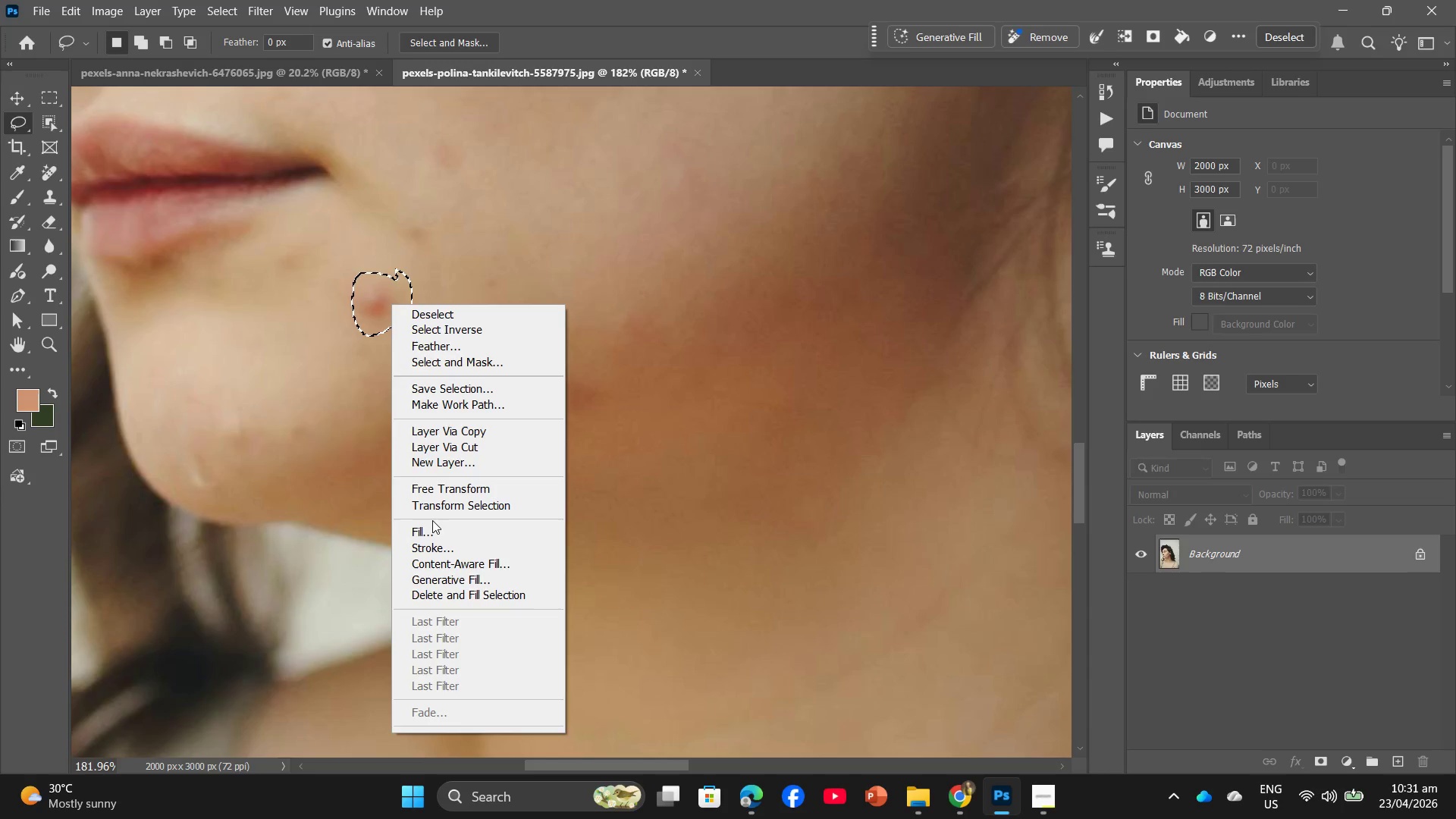 
left_click([432, 521])
 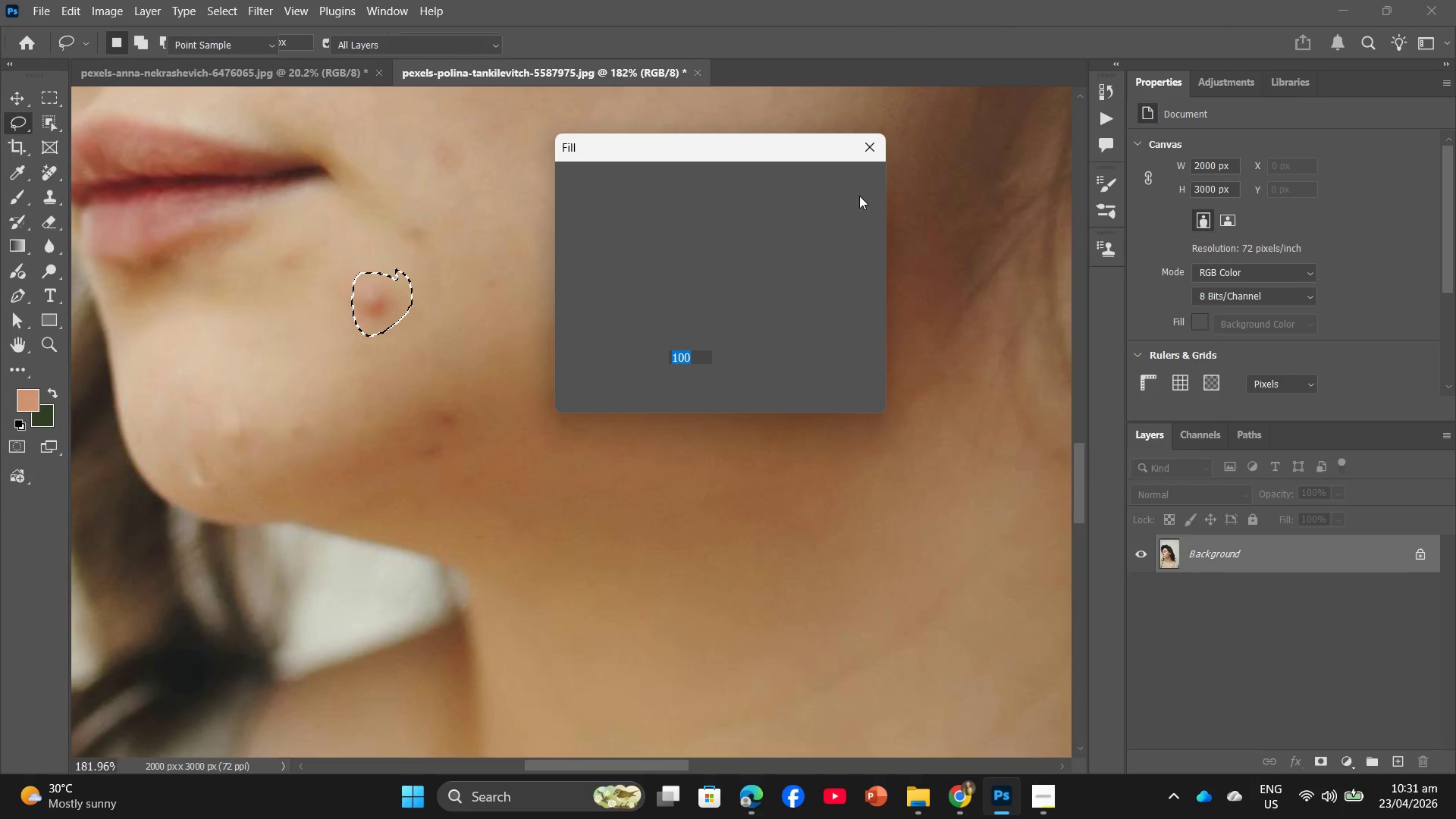 
left_click([860, 183])
 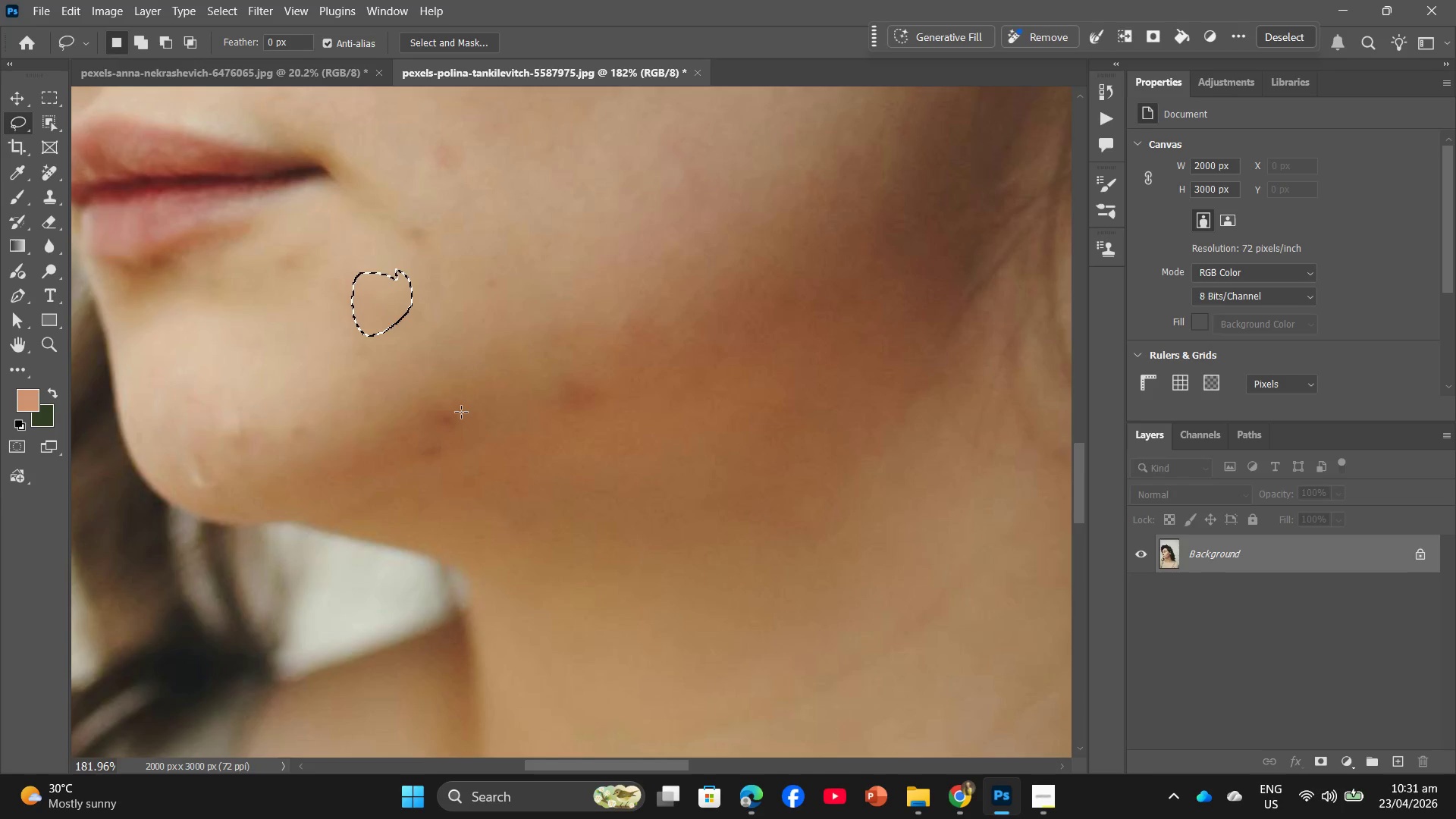 
left_click_drag(start_coordinate=[460, 401], to_coordinate=[462, 407])
 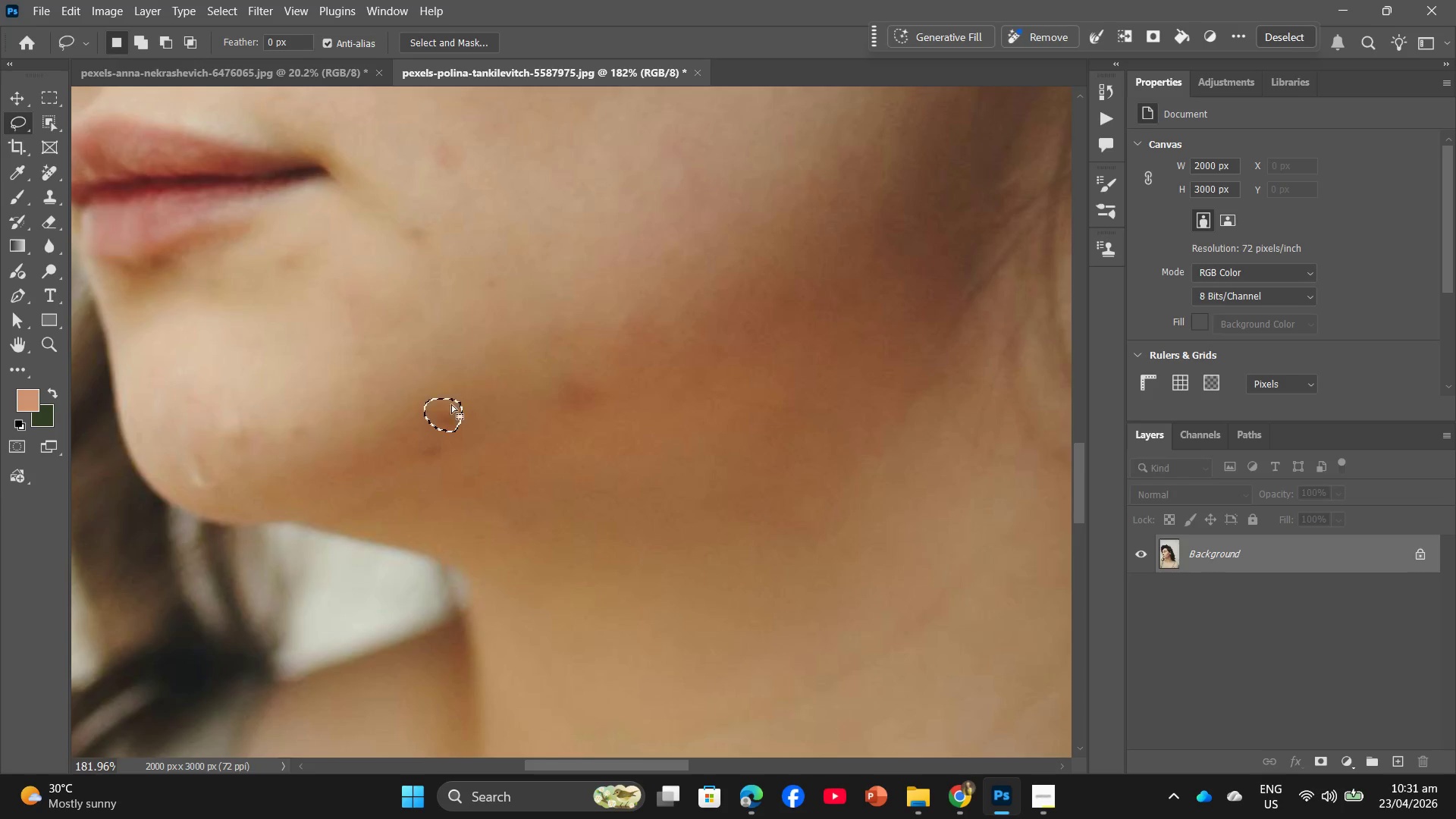 
right_click([441, 406])
 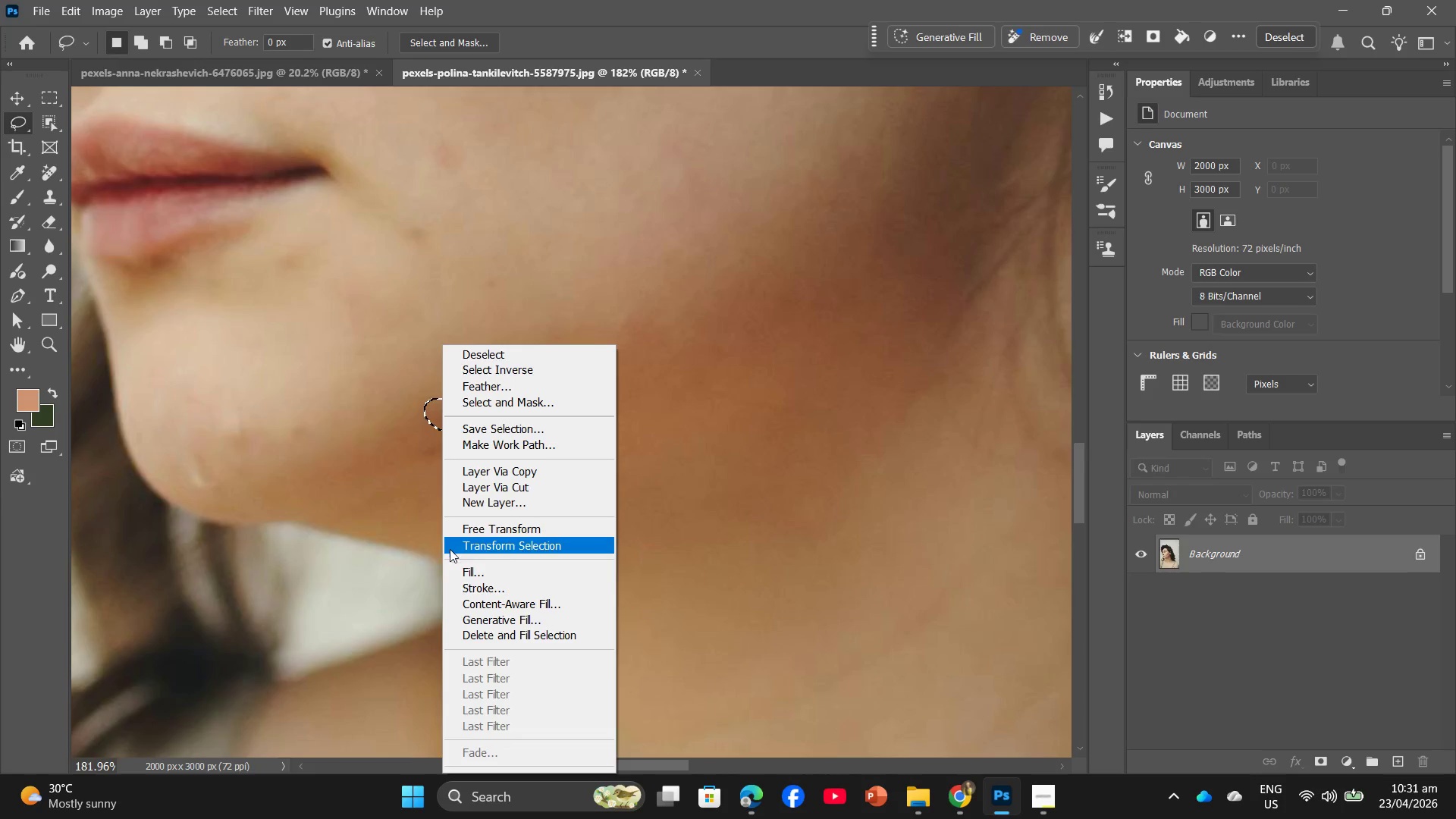 
left_click([457, 565])
 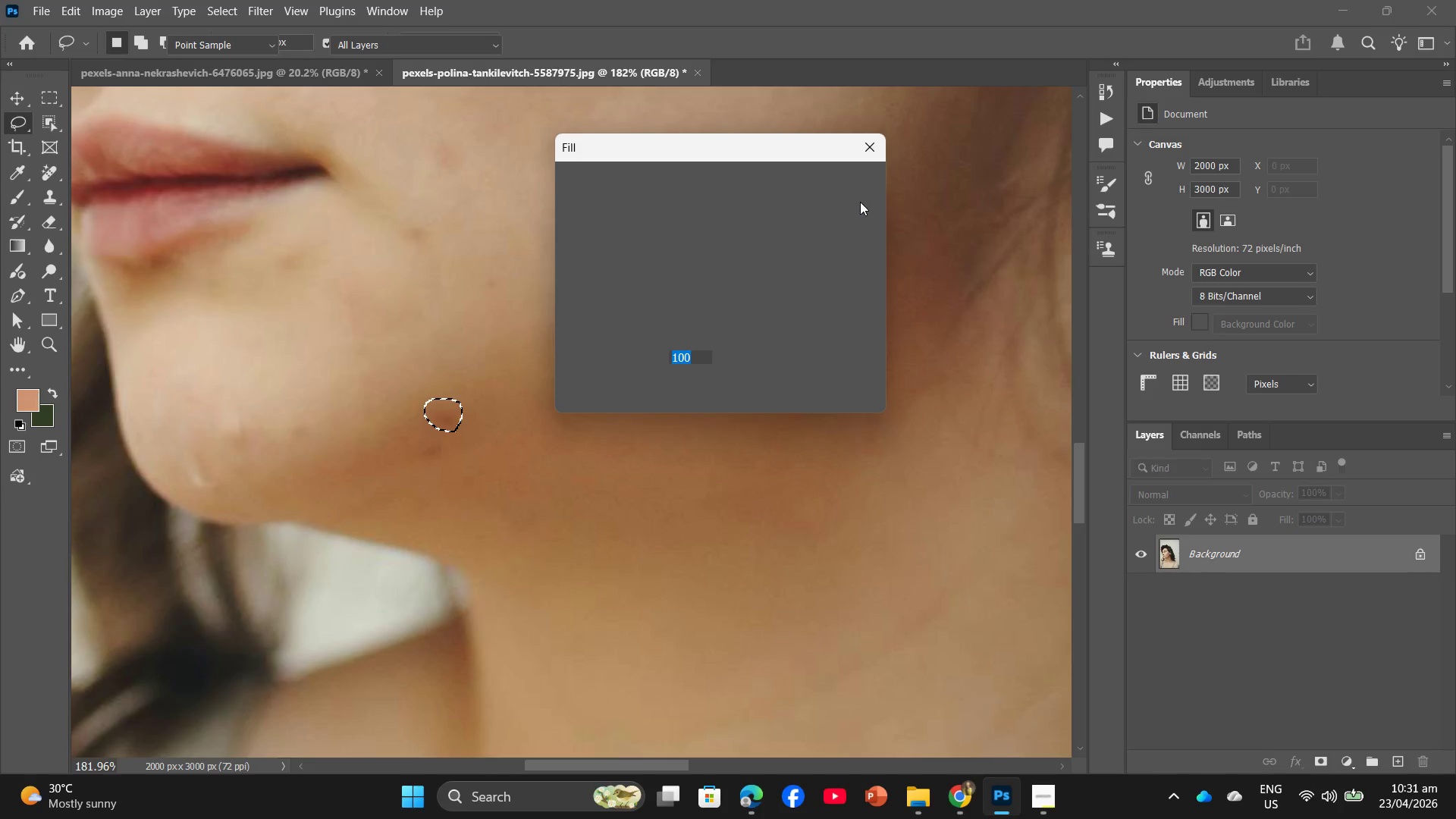 
left_click([849, 187])
 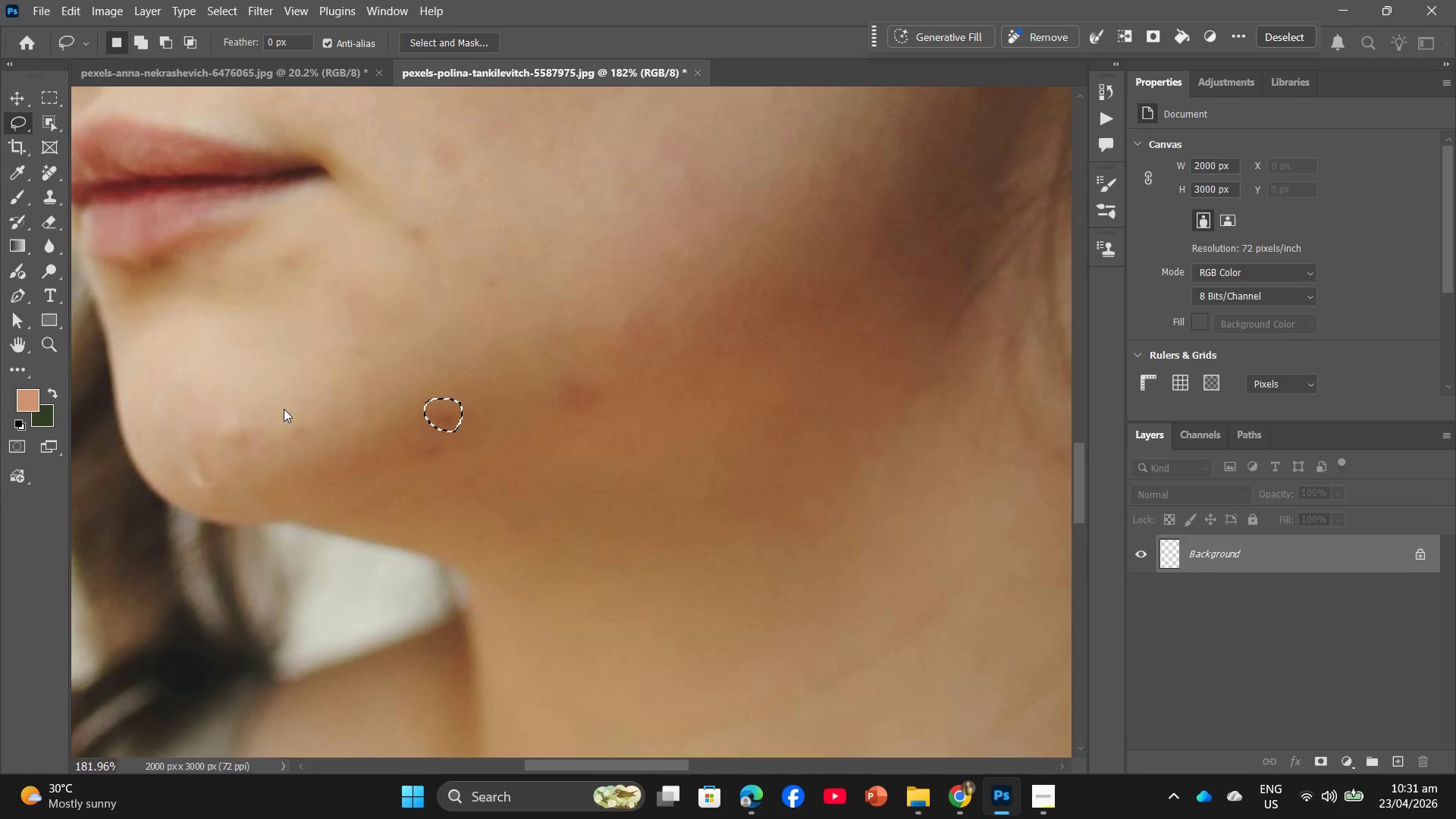 
left_click_drag(start_coordinate=[237, 413], to_coordinate=[248, 423])
 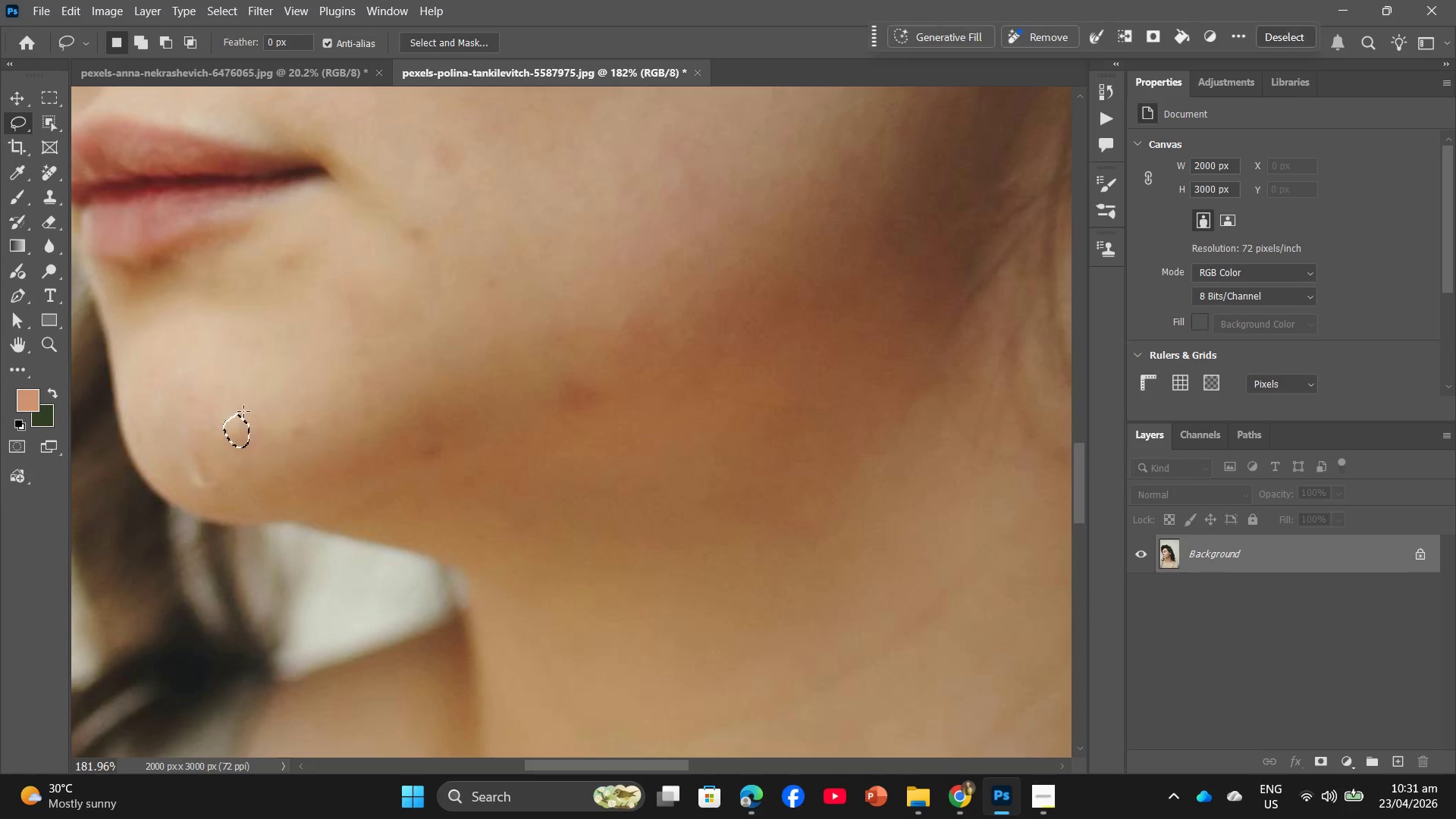 
right_click([241, 413])
 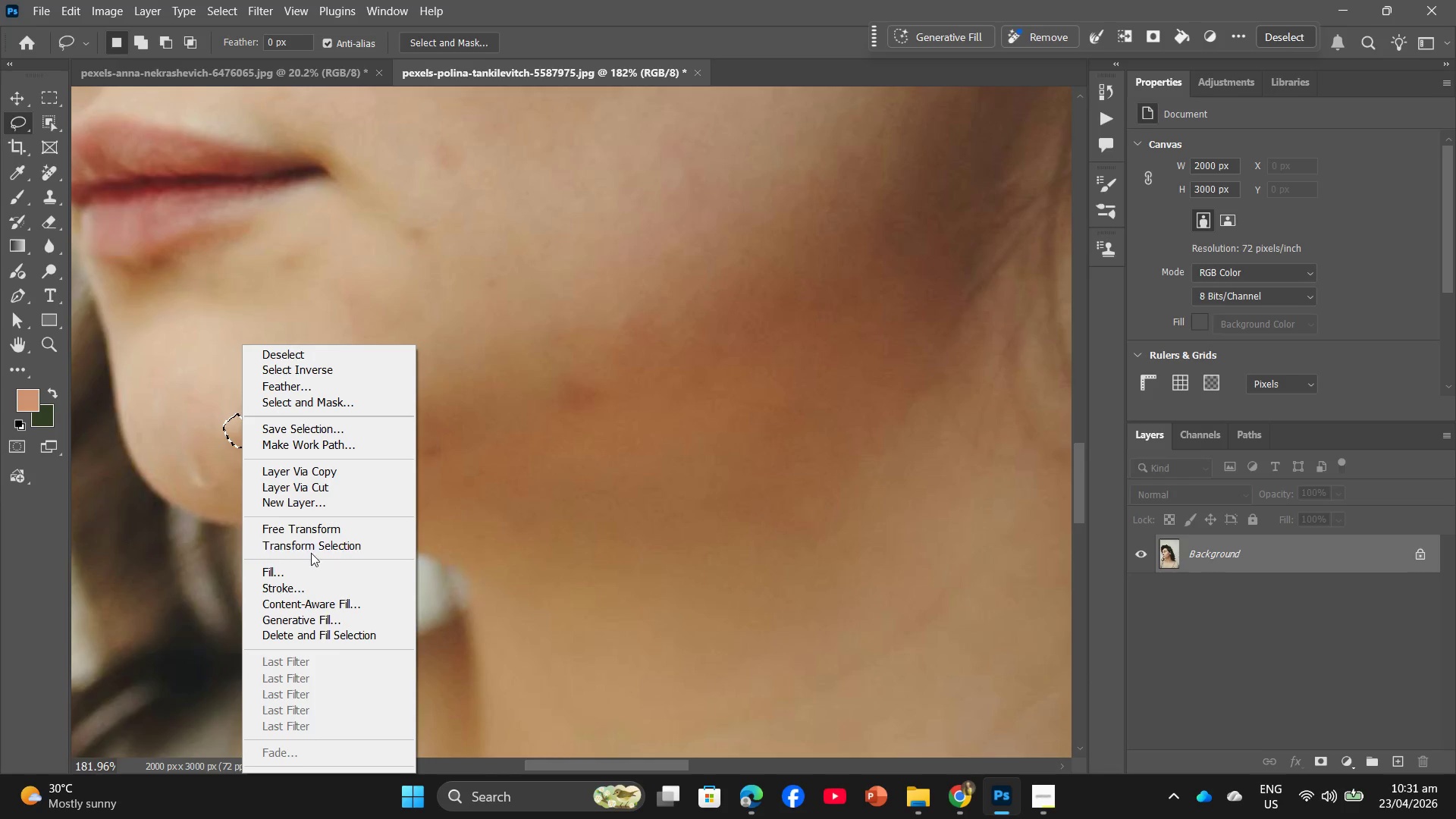 
left_click([310, 569])
 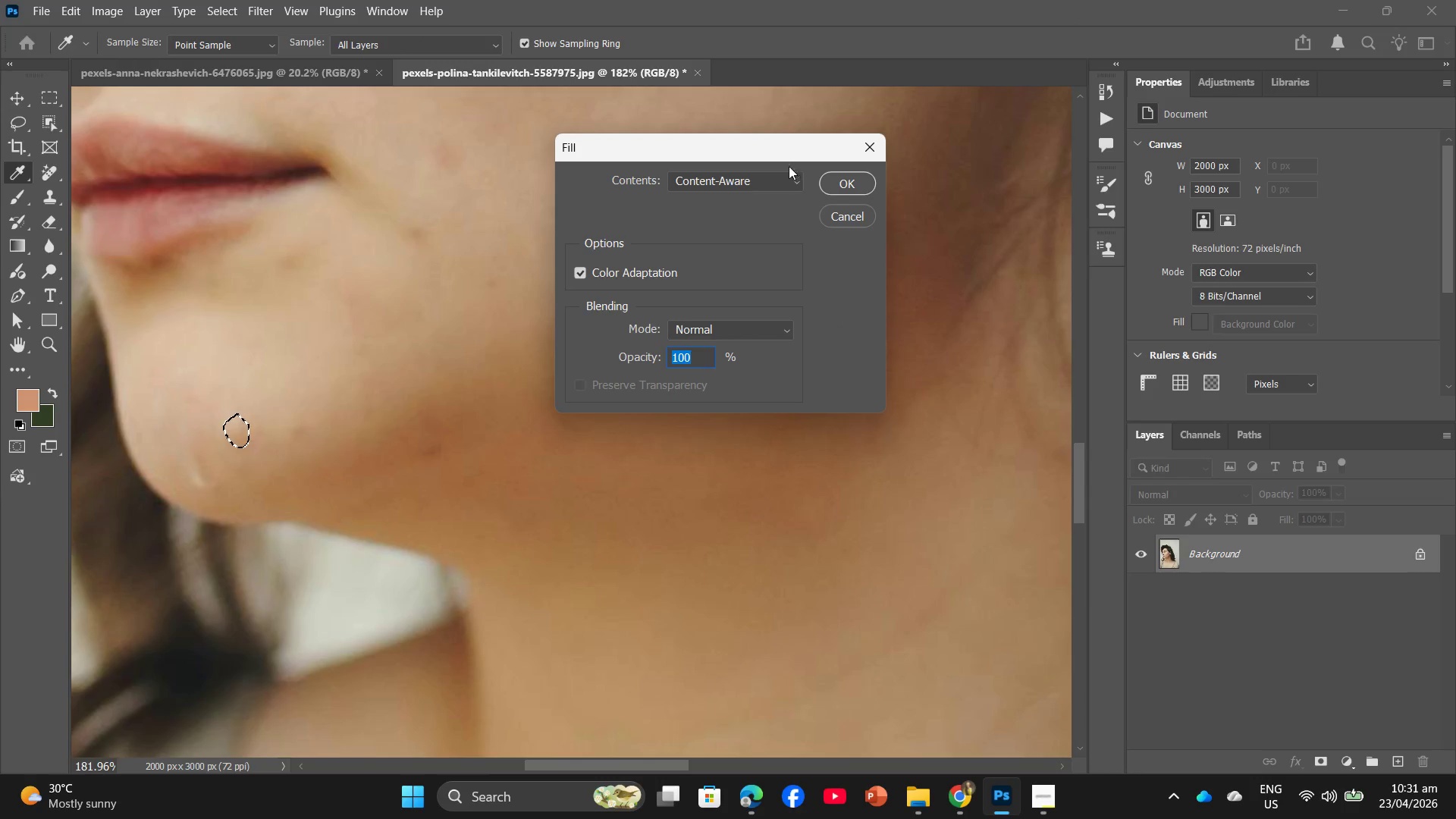 
left_click([856, 191])
 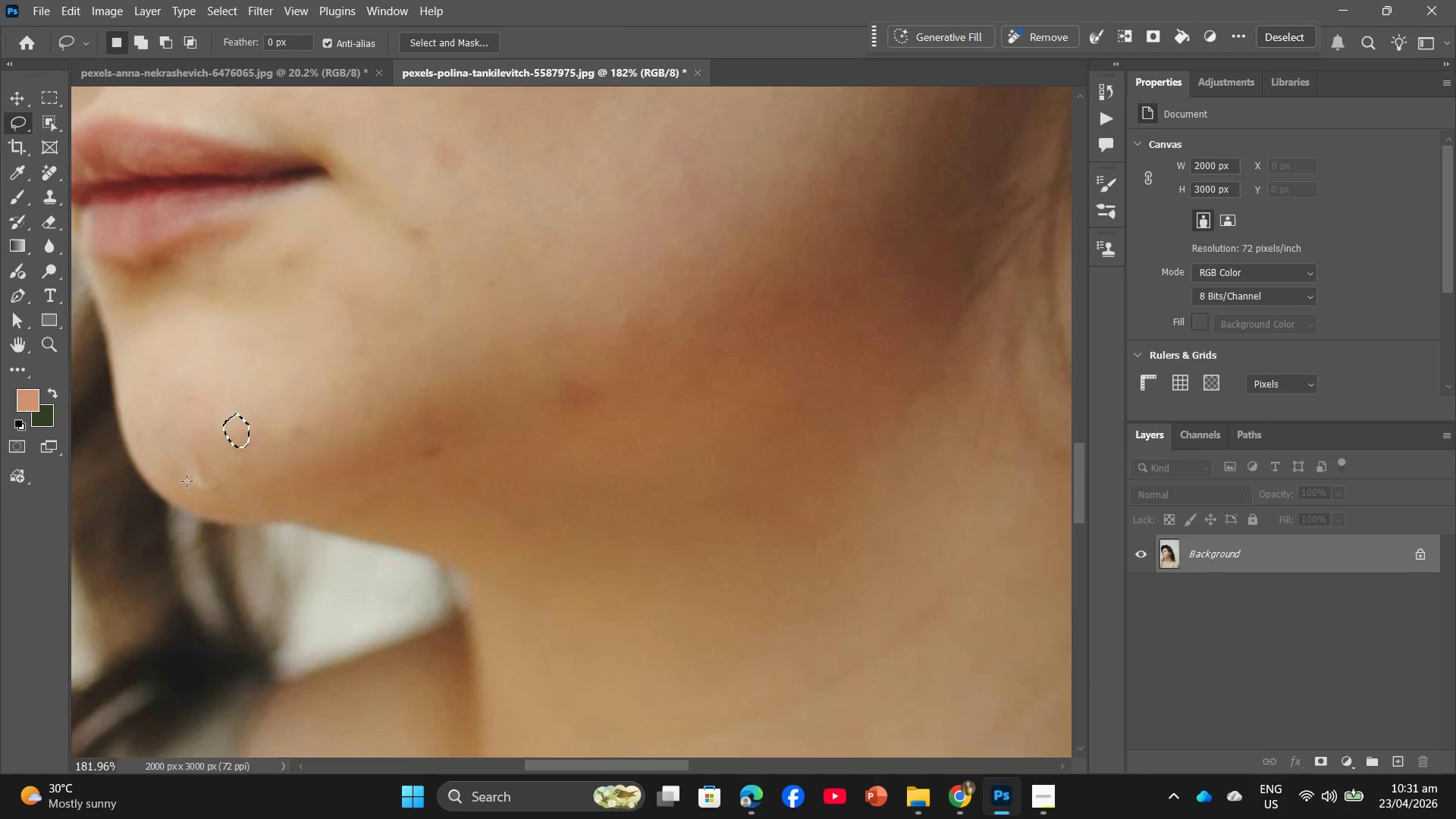 
left_click_drag(start_coordinate=[203, 469], to_coordinate=[197, 467])
 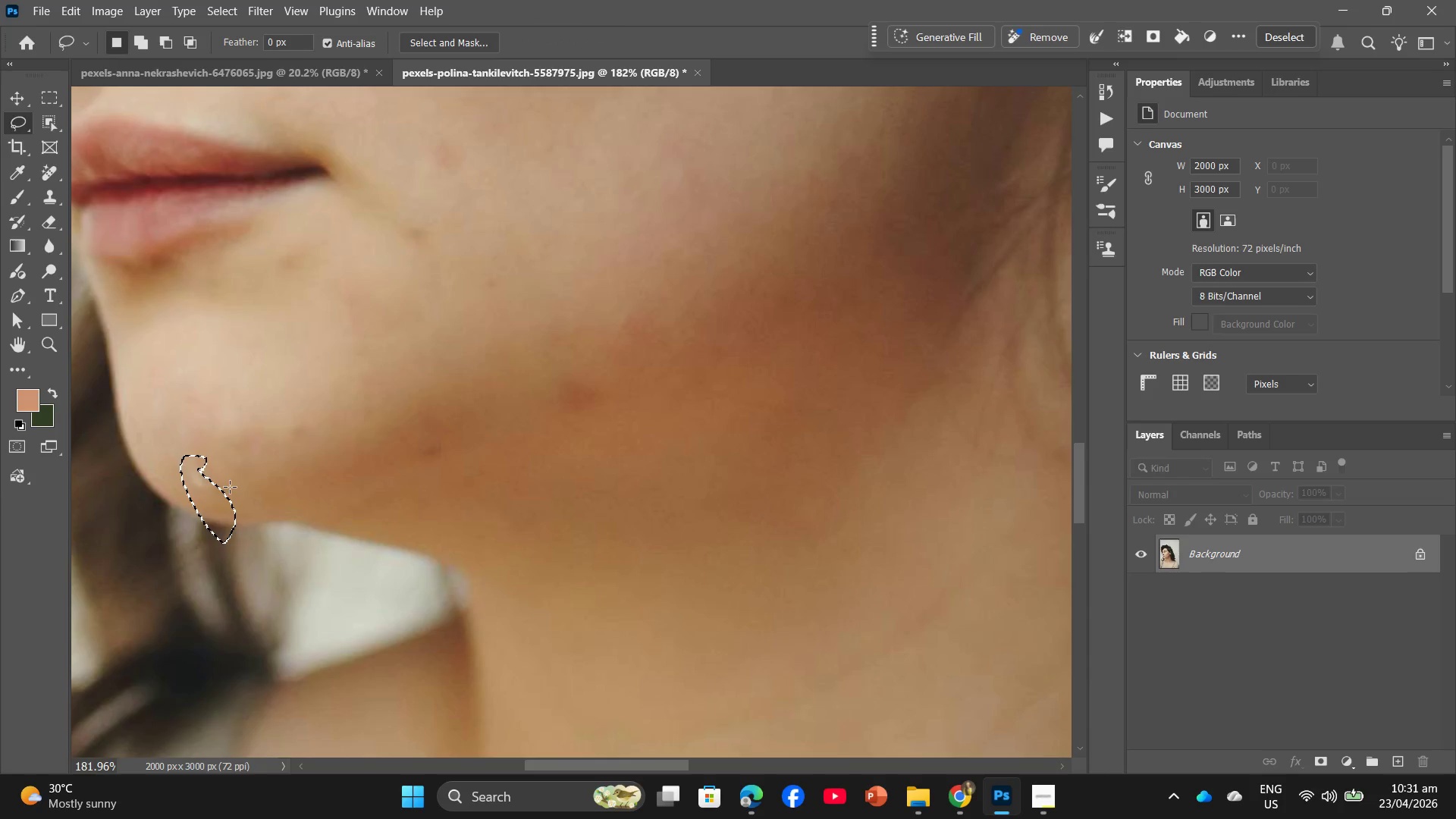 
key(Control+ControlLeft)
 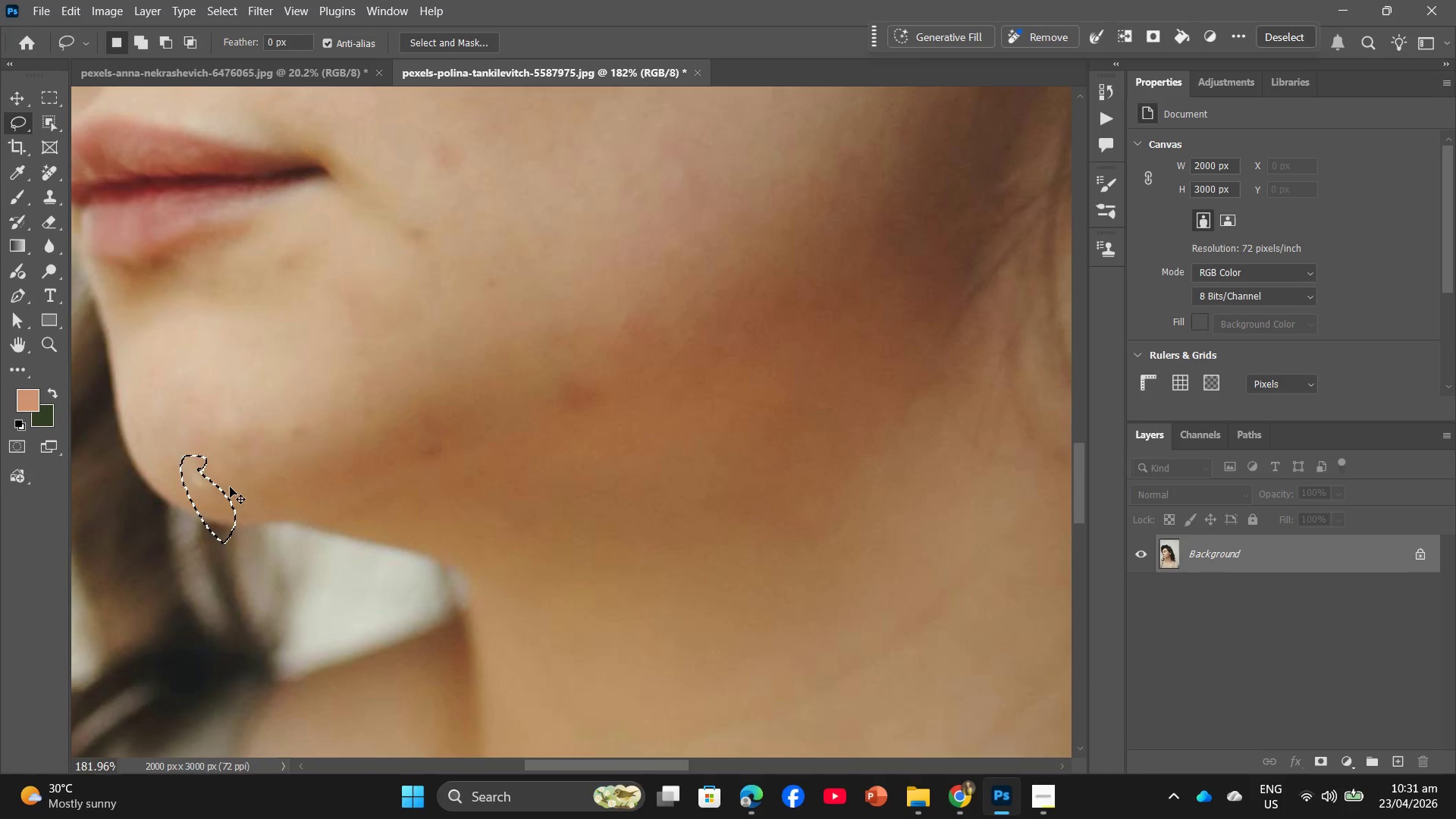 
key(Control+Z)
 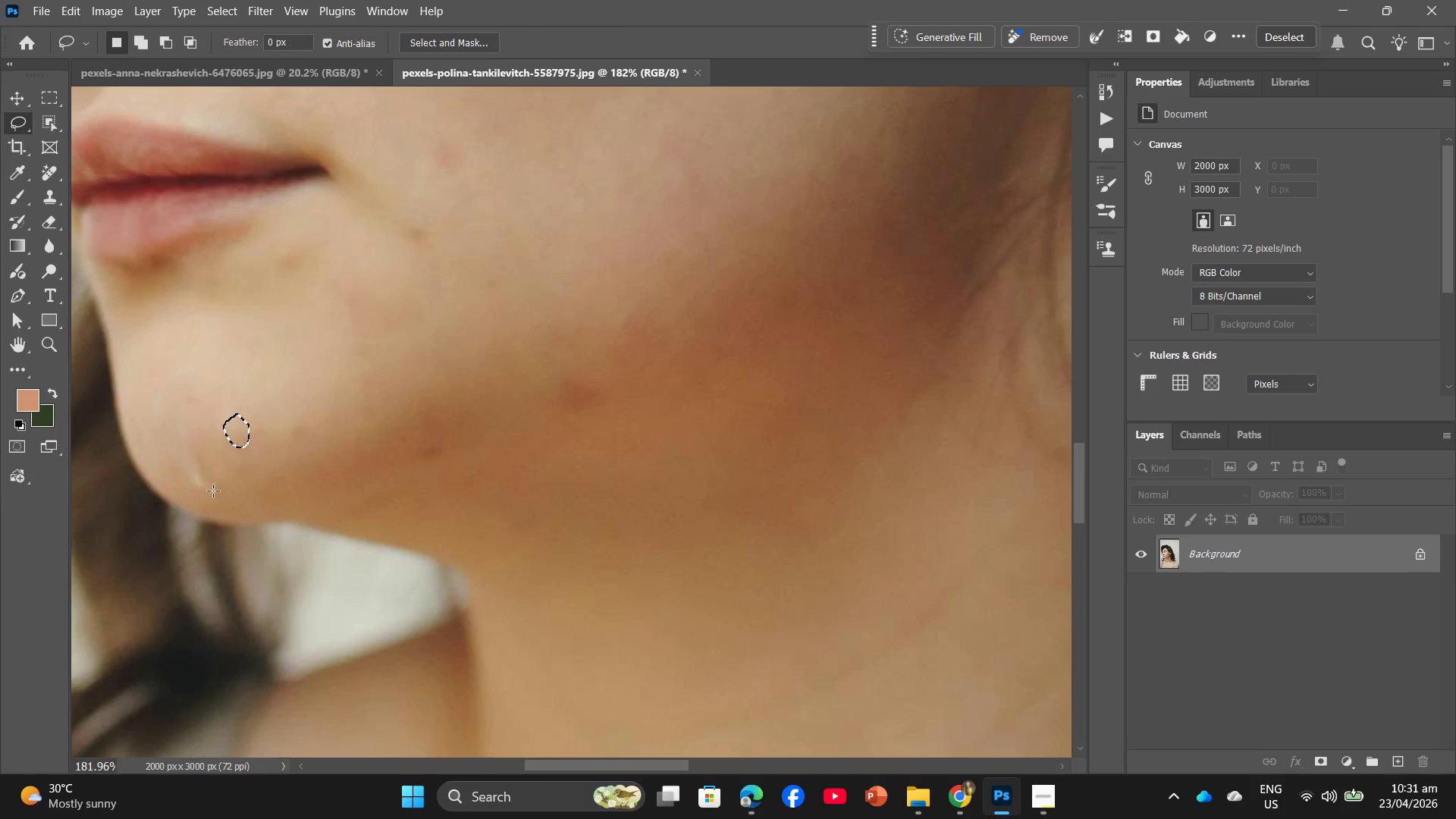 
left_click_drag(start_coordinate=[213, 485], to_coordinate=[202, 479])
 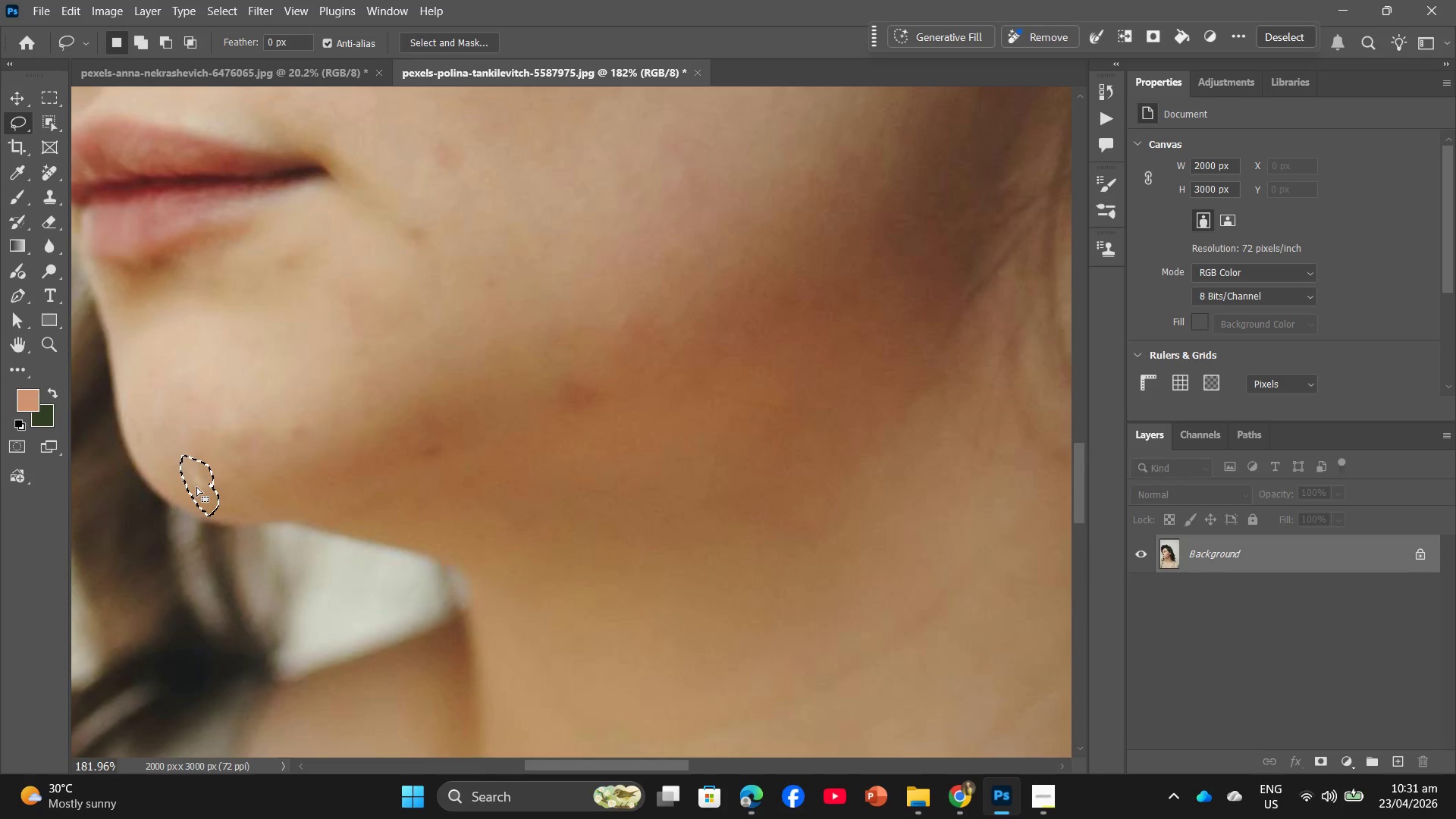 
right_click([196, 487])
 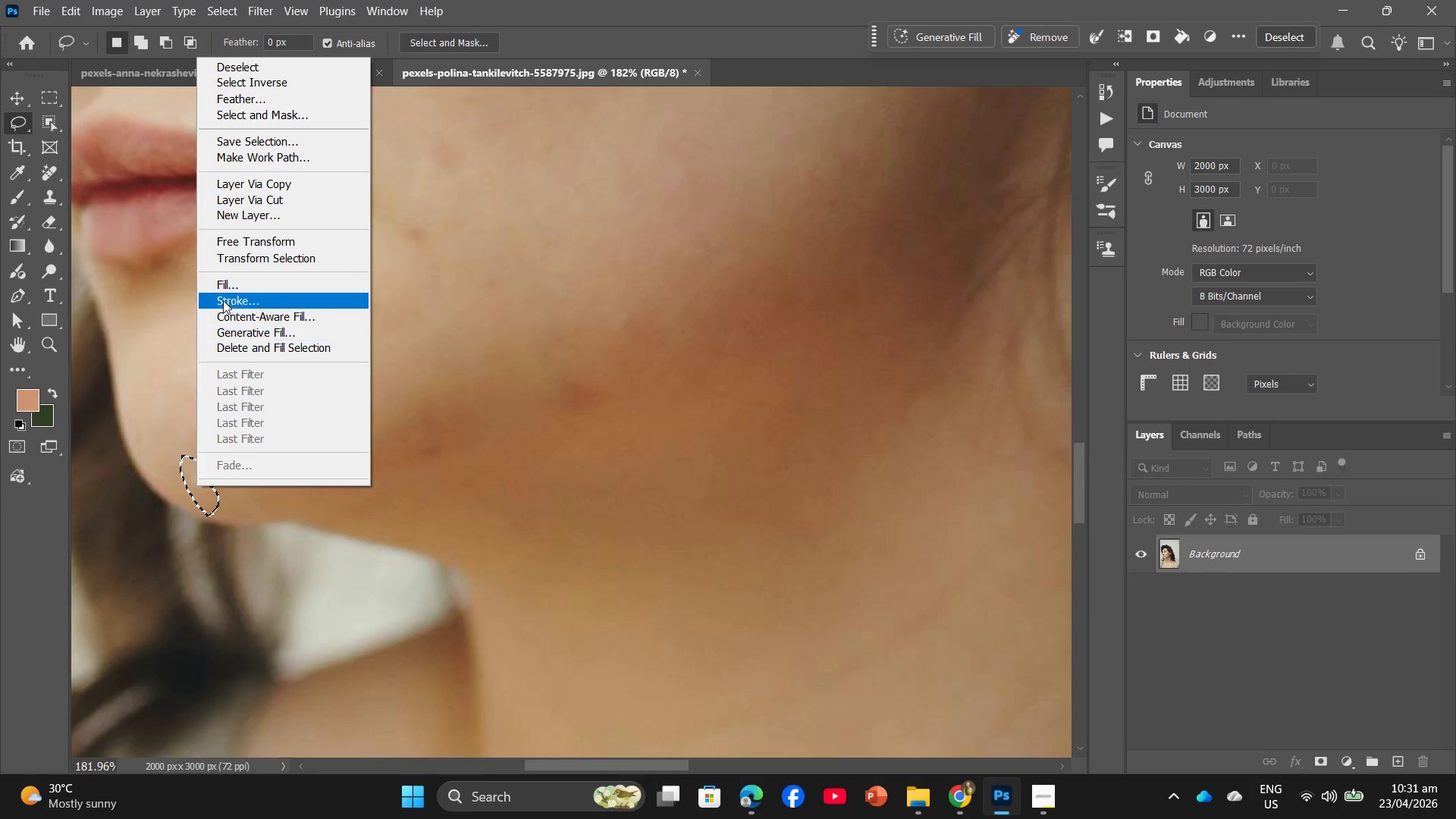 
left_click([228, 287])
 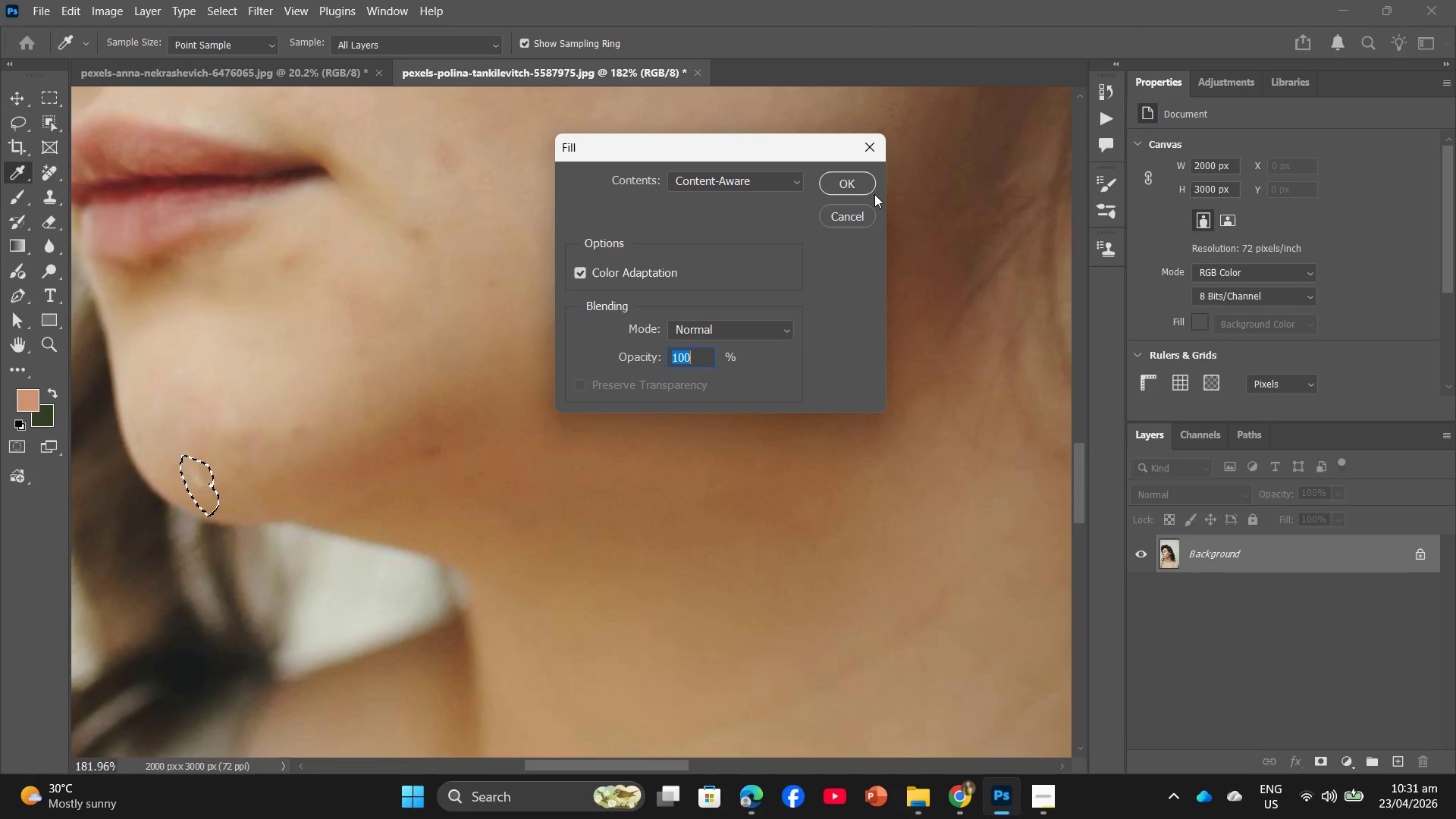 
left_click([855, 186])
 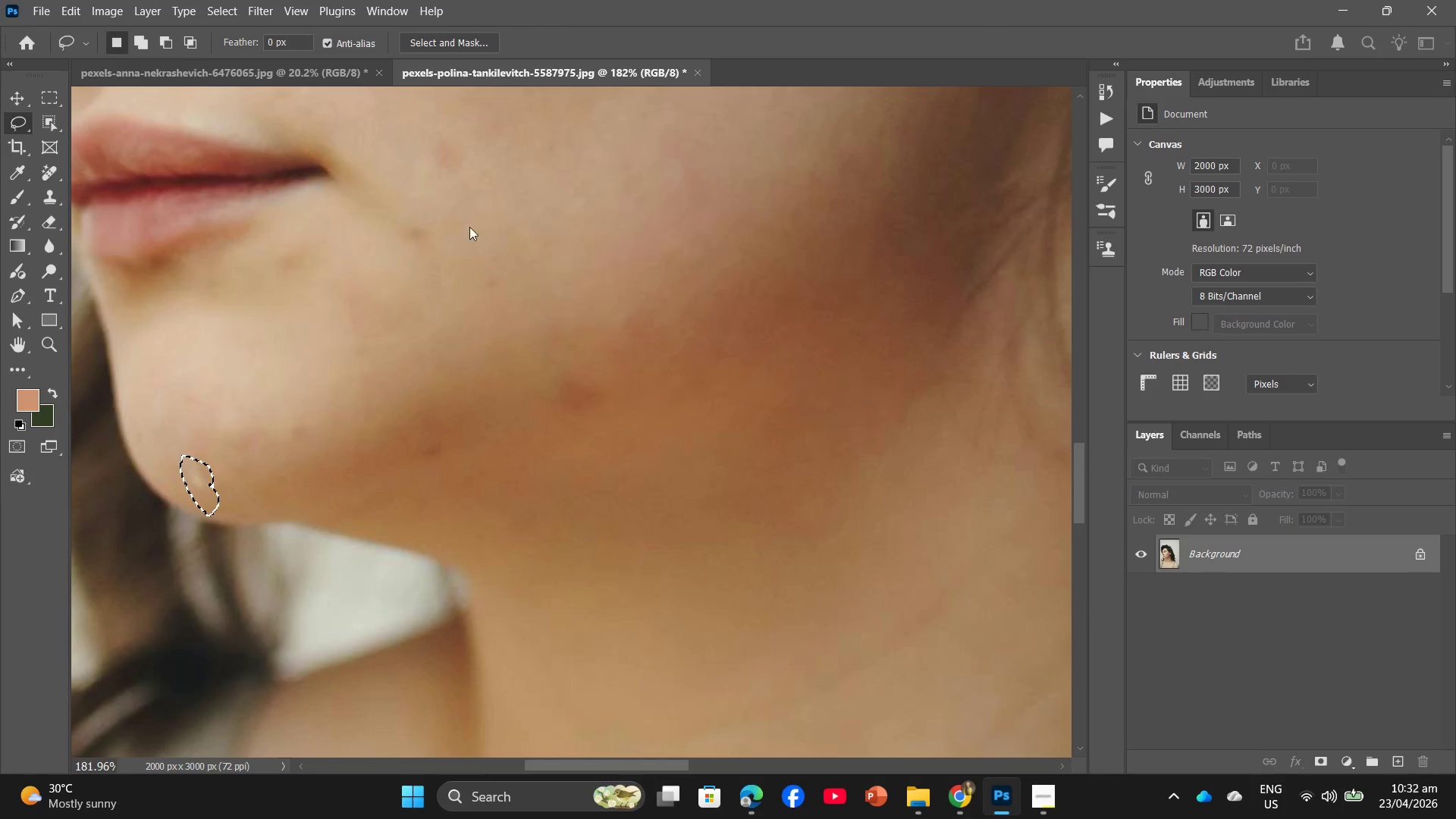 
left_click_drag(start_coordinate=[456, 234], to_coordinate=[463, 231])
 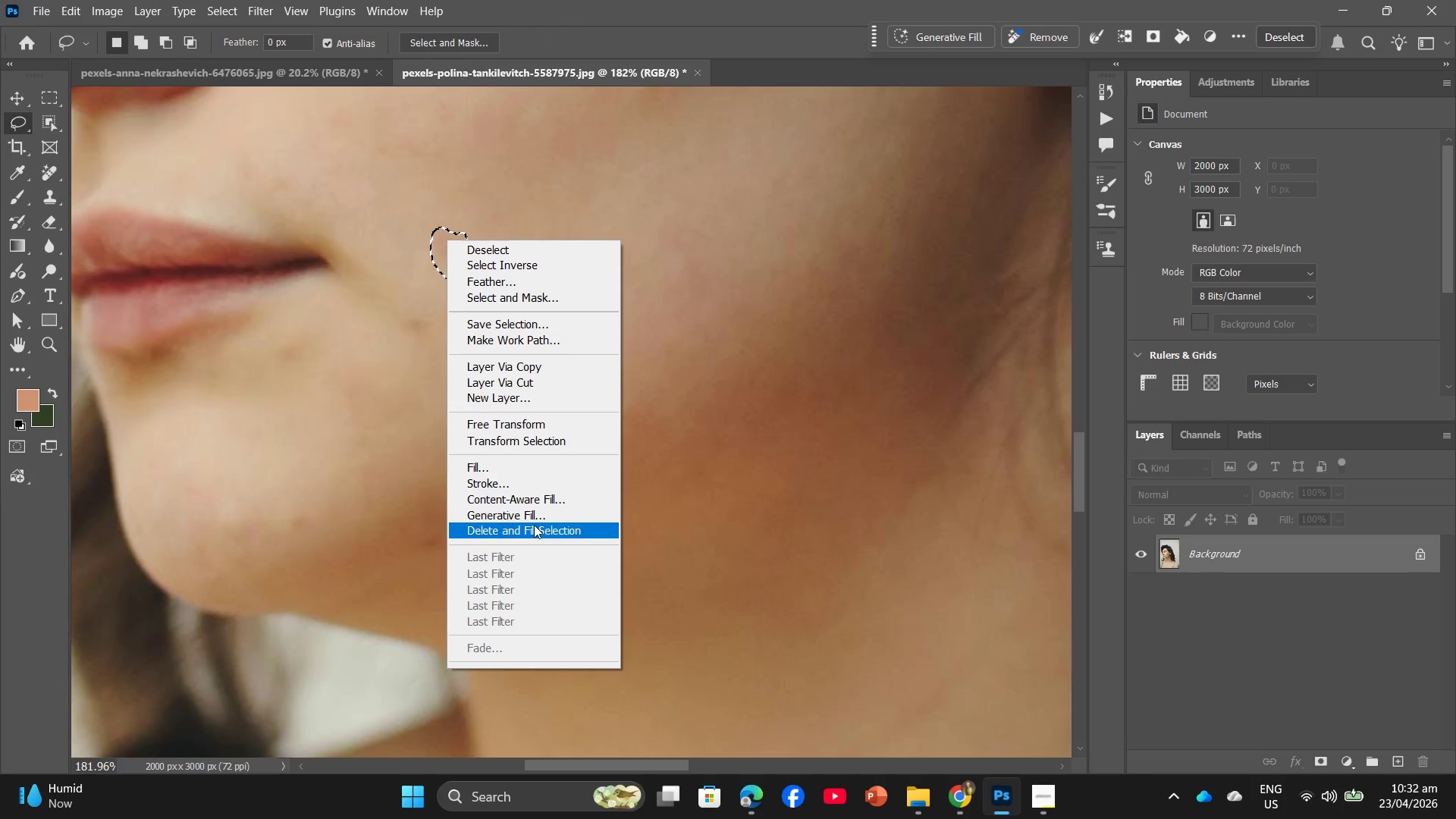 
scroll: coordinate [466, 218], scroll_direction: up, amount: 6.0
 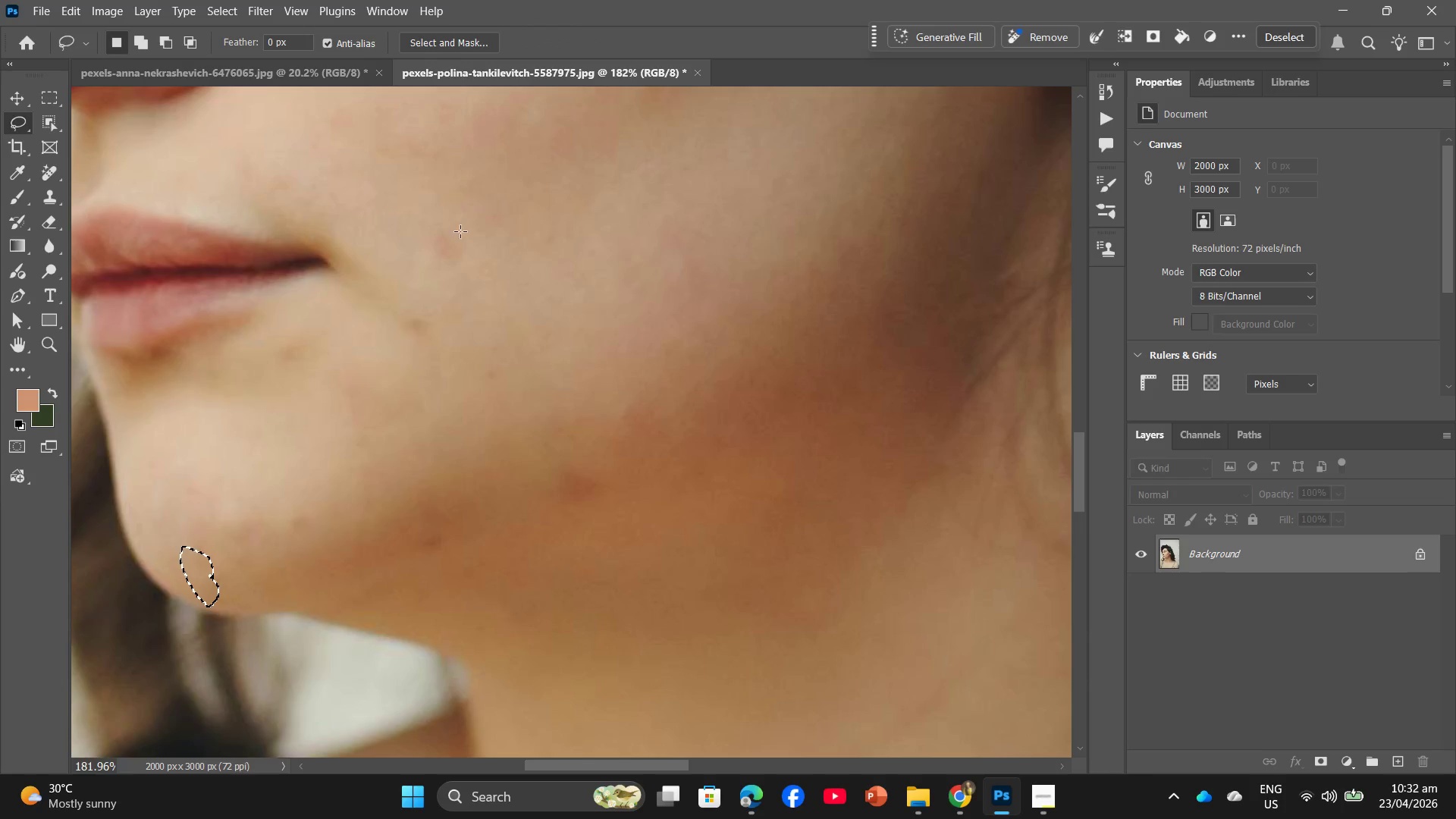 
left_click([516, 470])
 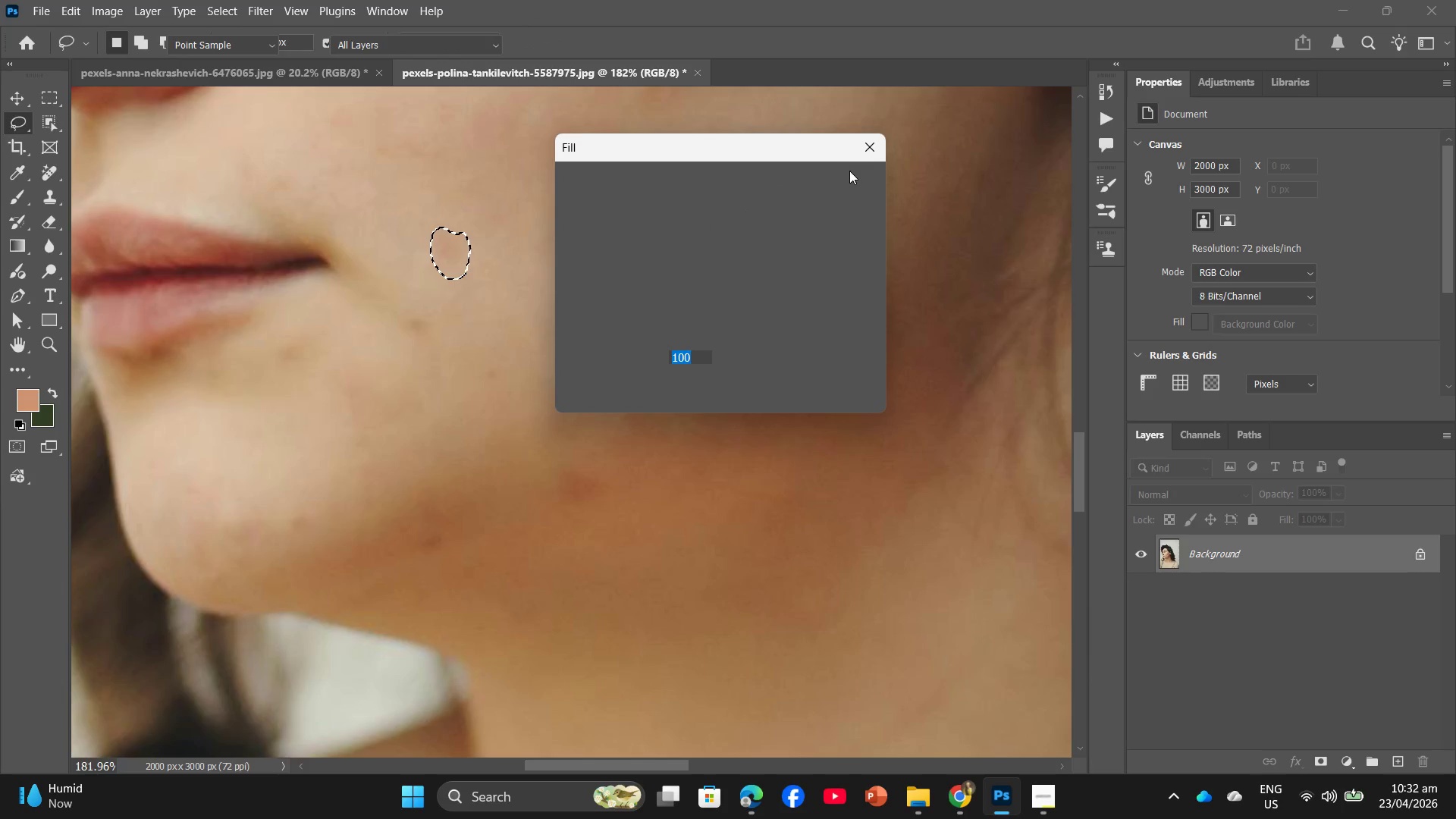 
left_click([850, 177])
 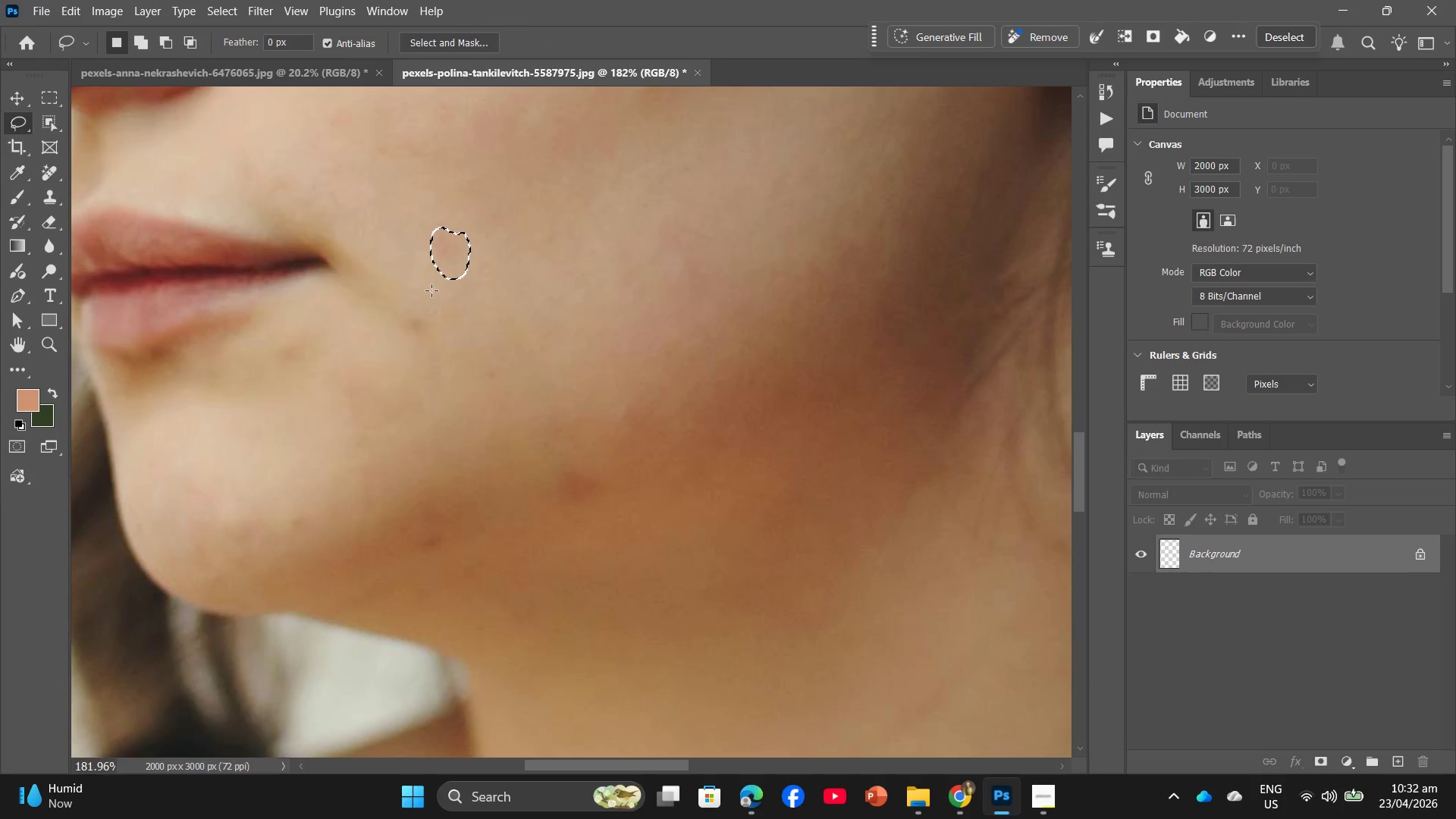 
left_click_drag(start_coordinate=[428, 290], to_coordinate=[432, 300])
 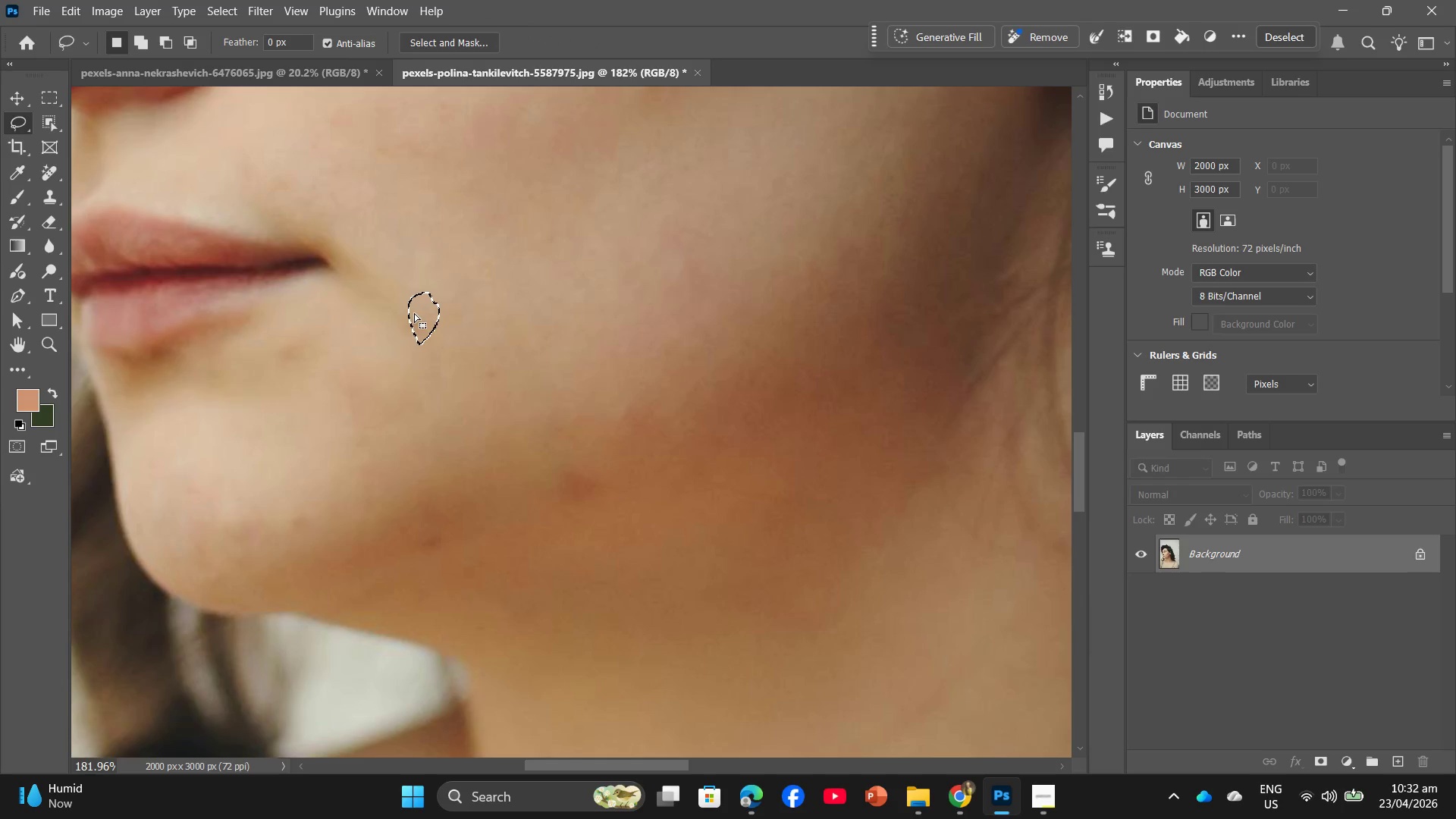 
right_click([414, 313])
 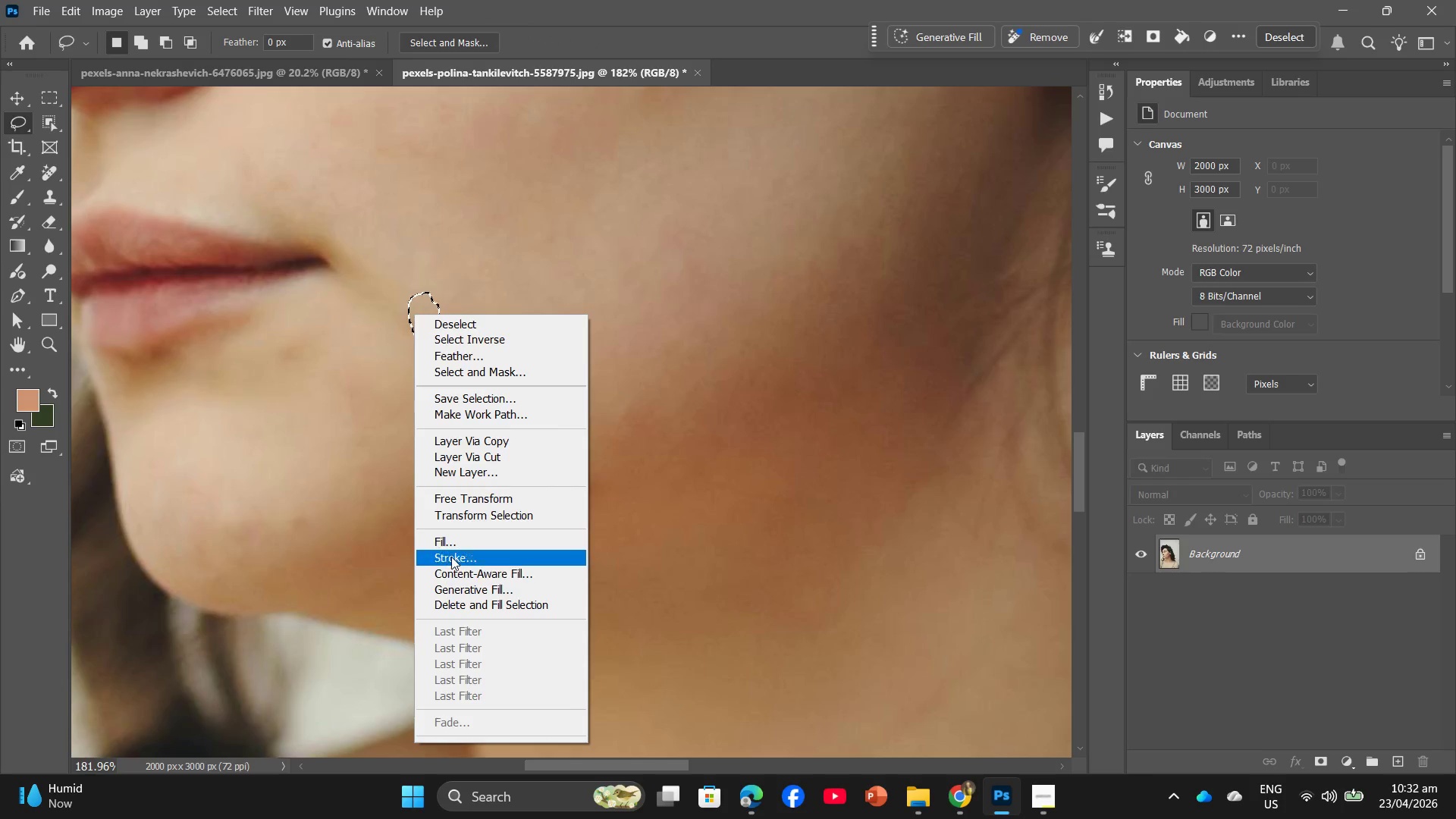 
left_click([454, 539])
 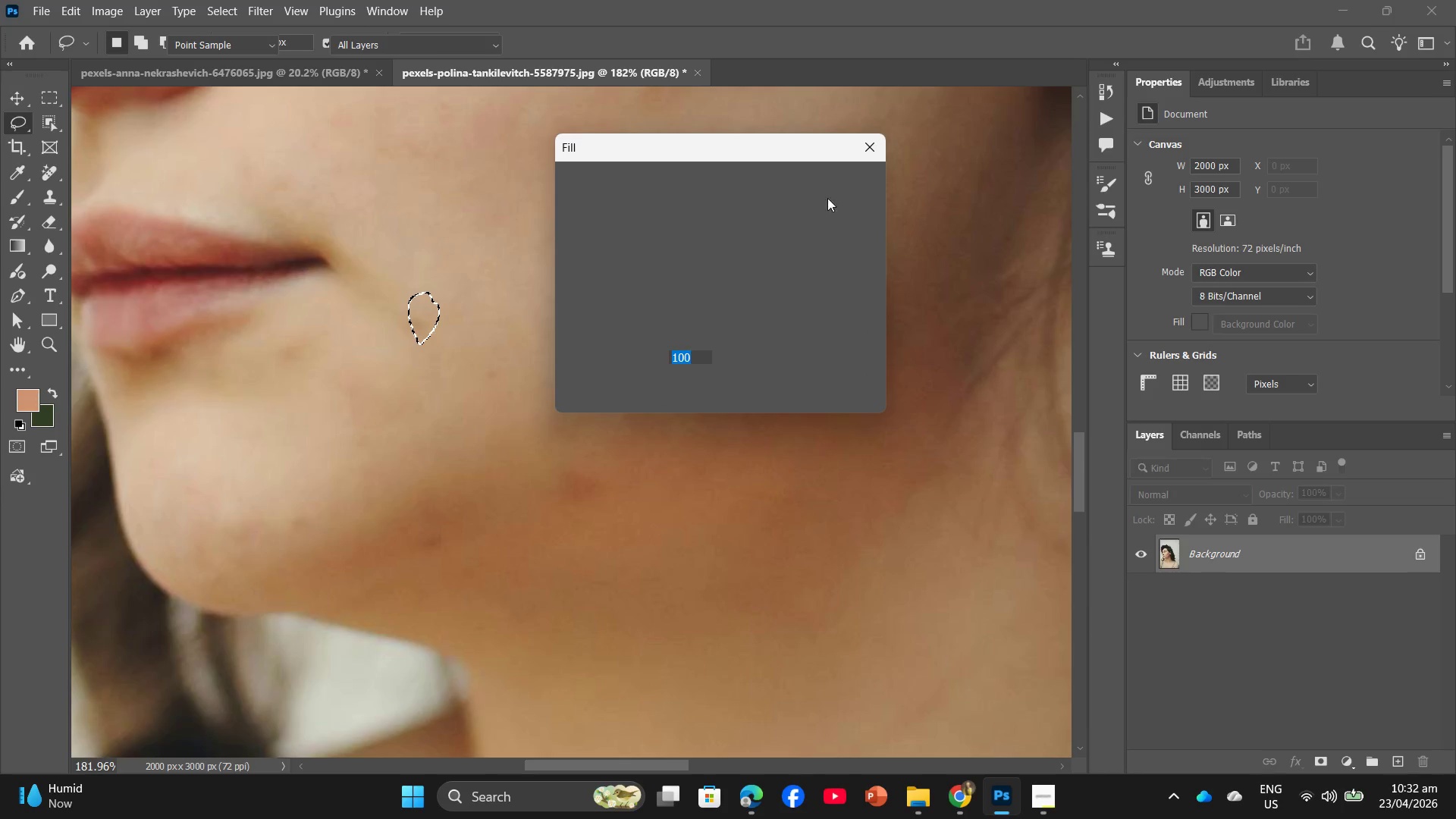 
left_click([842, 186])
 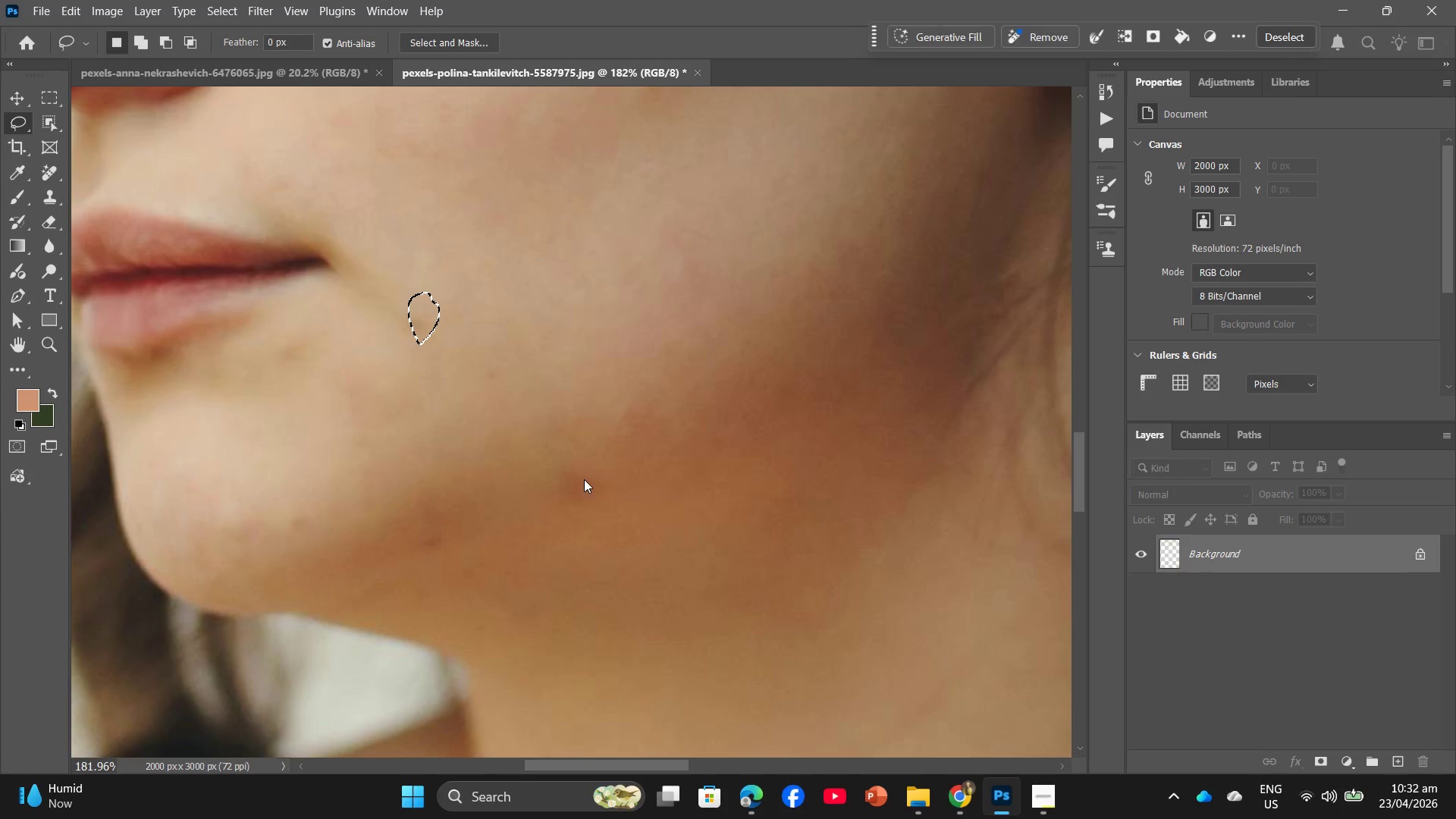 
left_click_drag(start_coordinate=[570, 459], to_coordinate=[588, 472])
 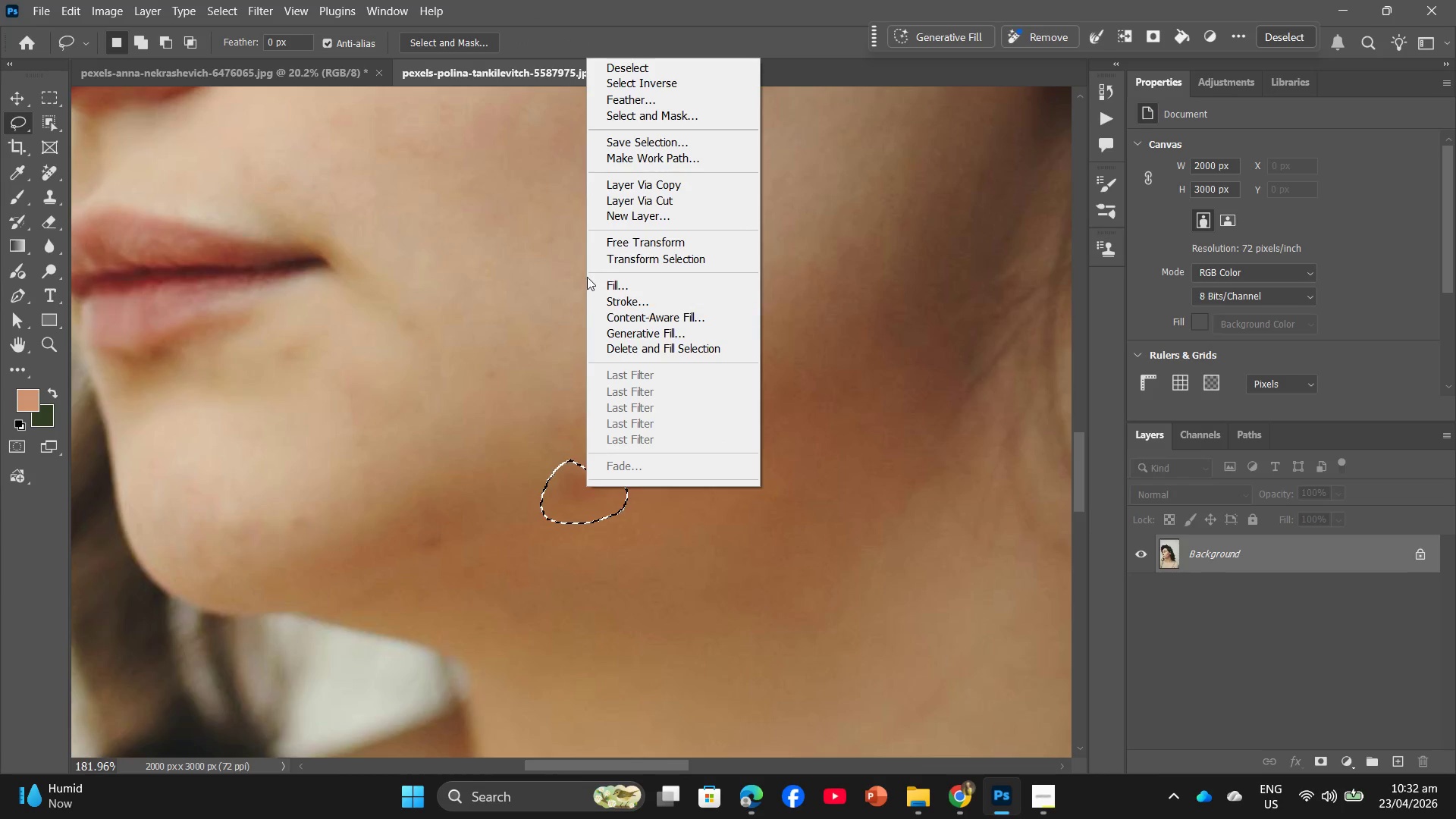 
left_click([616, 289])
 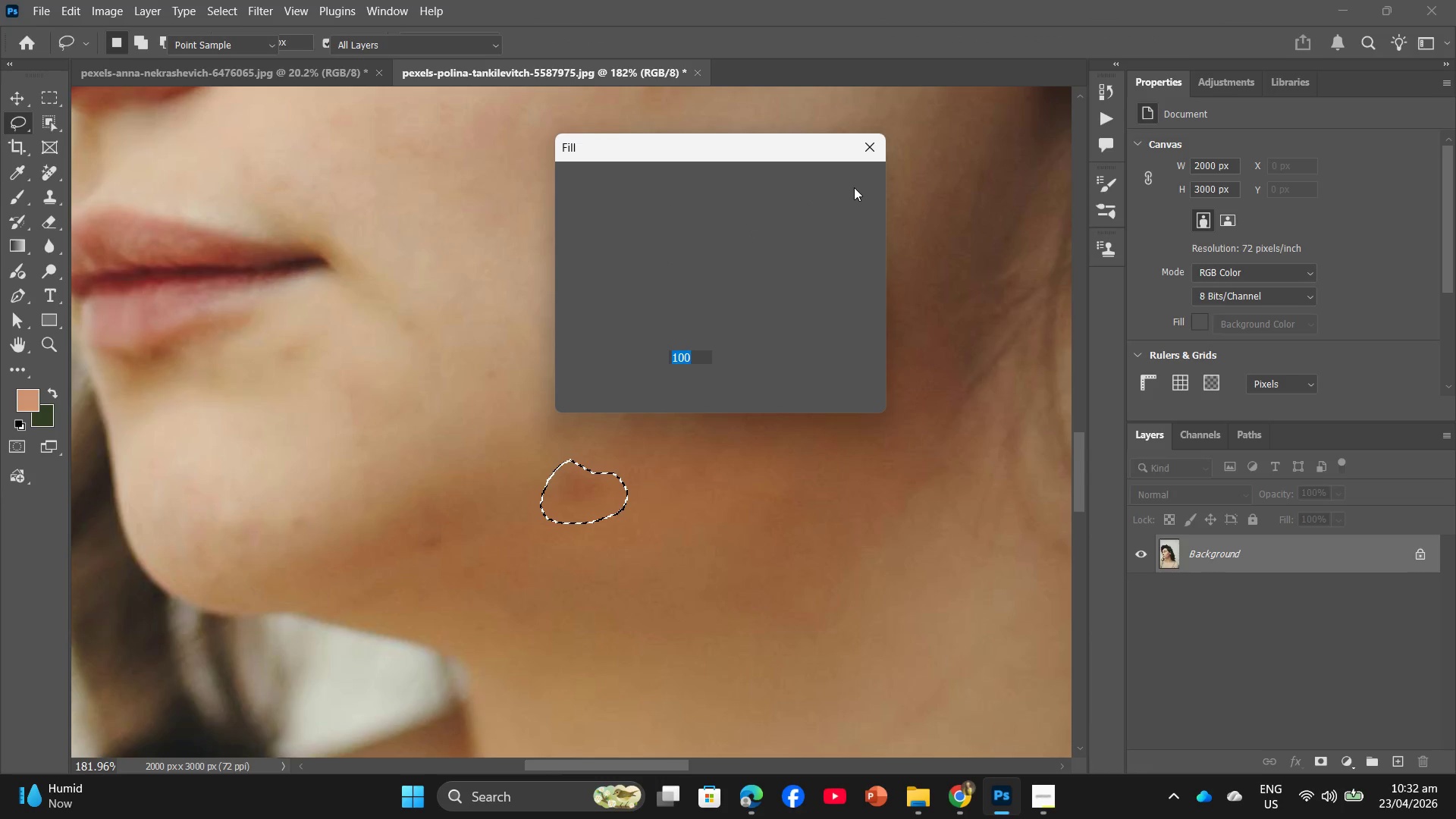 
left_click([854, 187])
 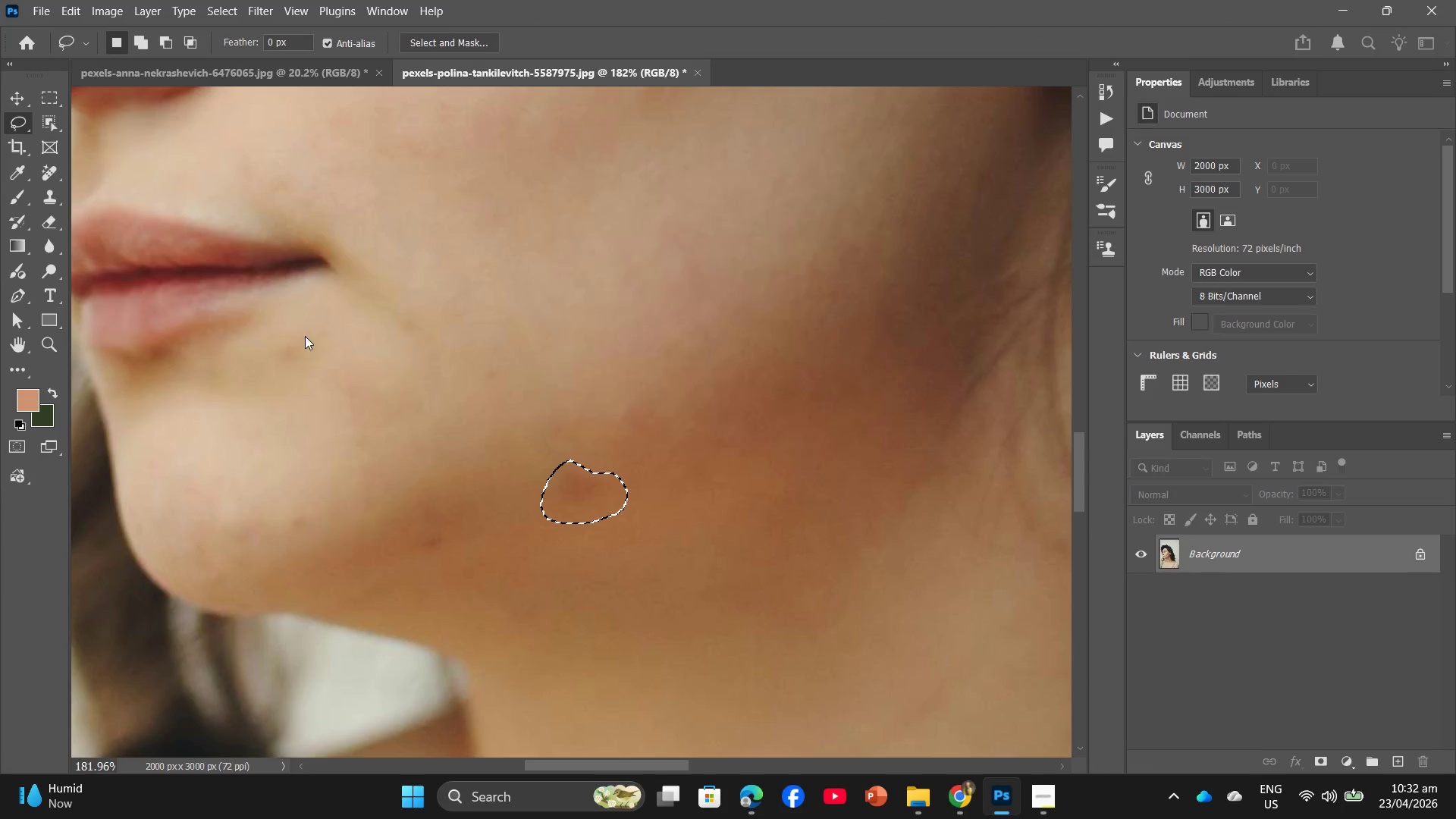 
left_click_drag(start_coordinate=[304, 337], to_coordinate=[308, 340])
 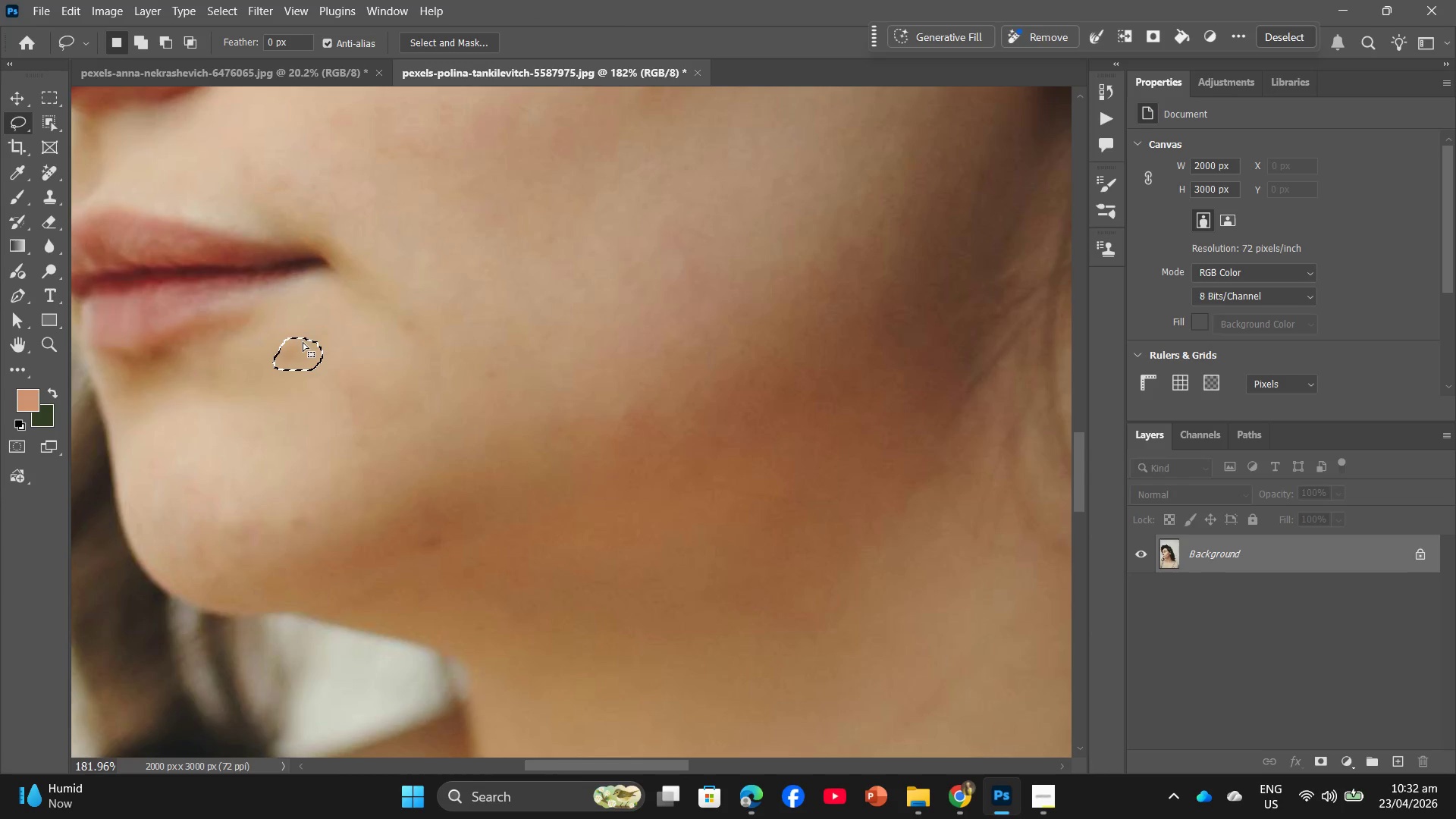 
right_click([300, 347])
 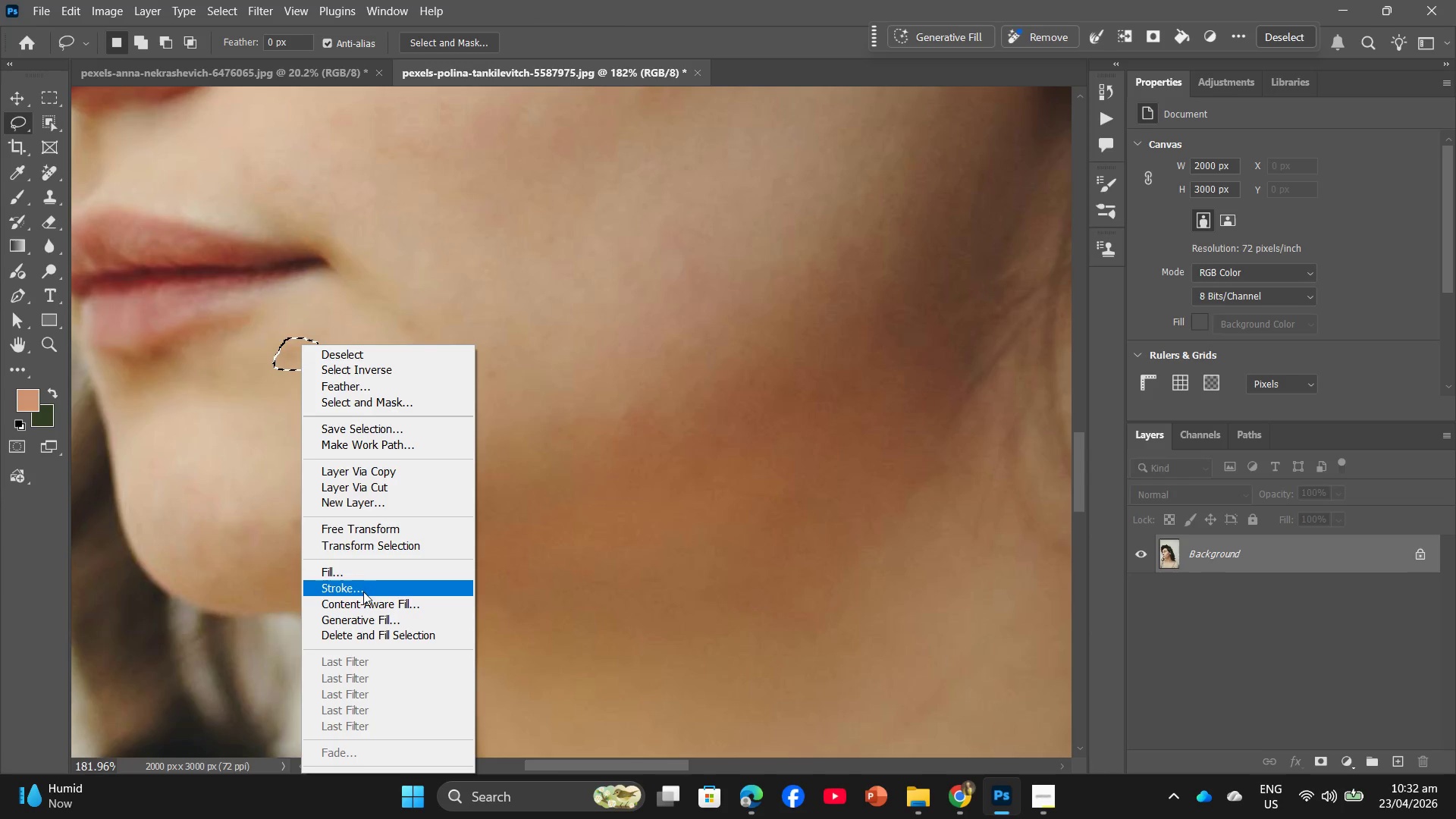 
left_click([363, 579])
 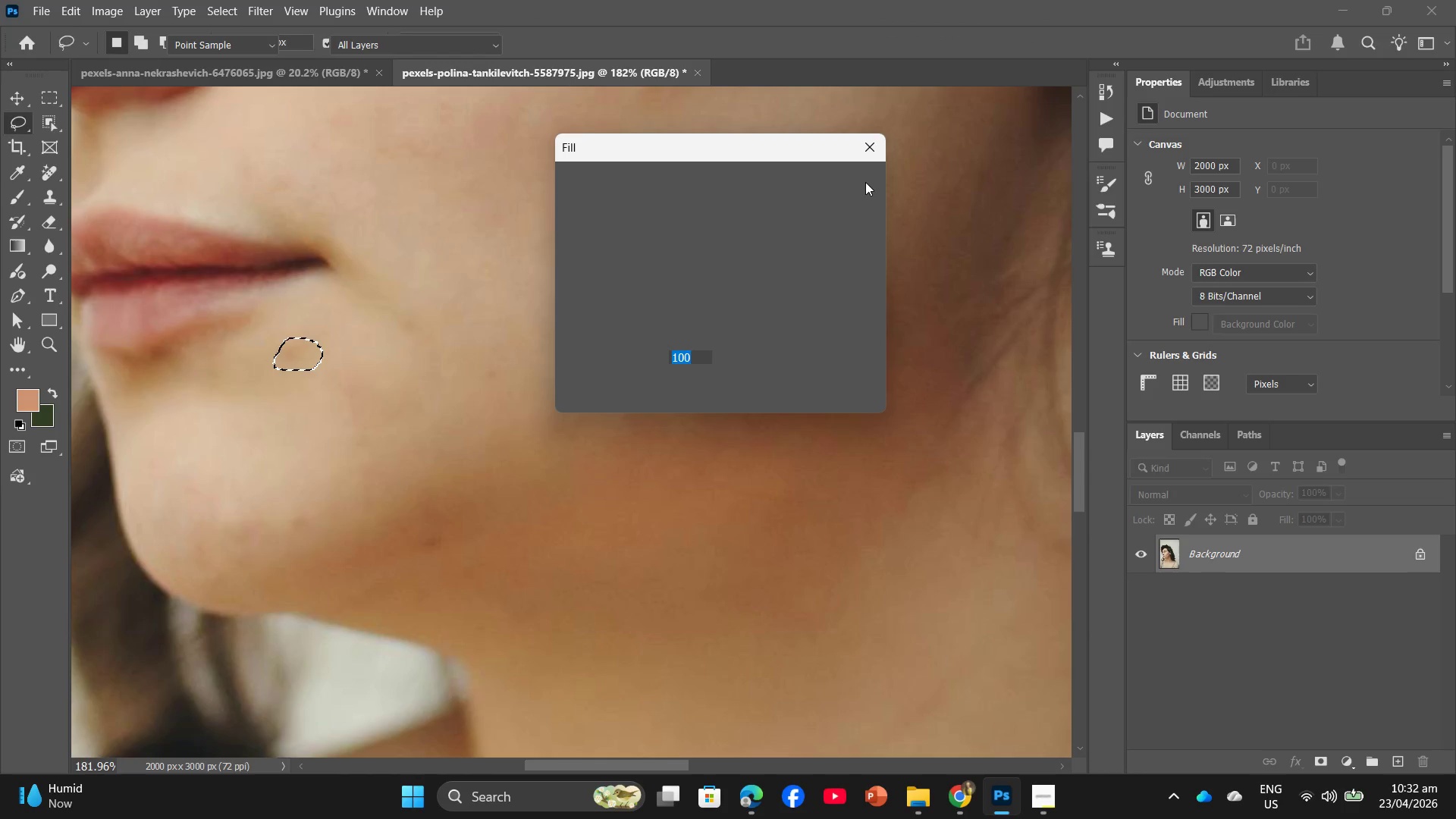 
left_click([865, 182])
 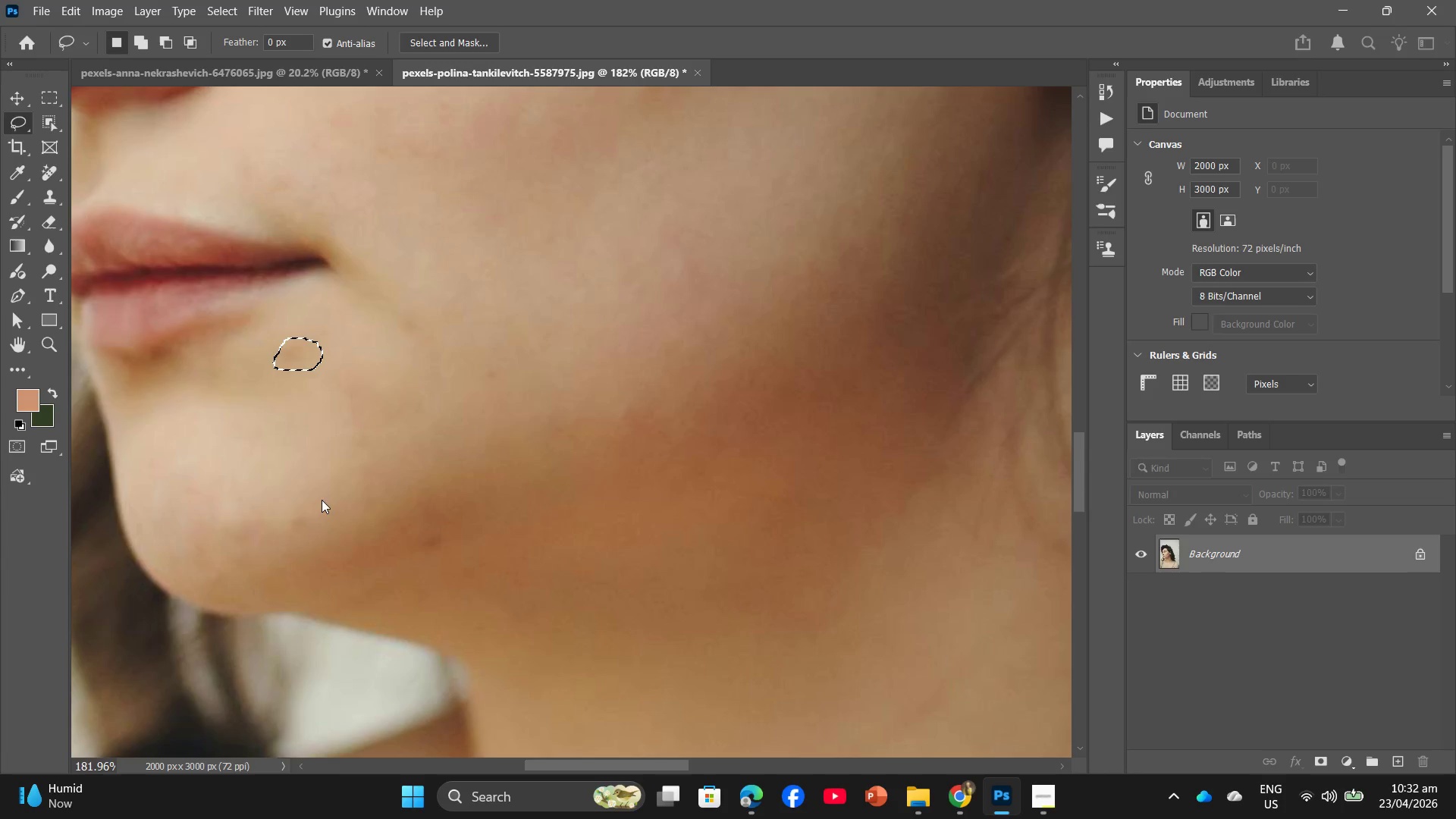 
left_click_drag(start_coordinate=[308, 500], to_coordinate=[309, 509])
 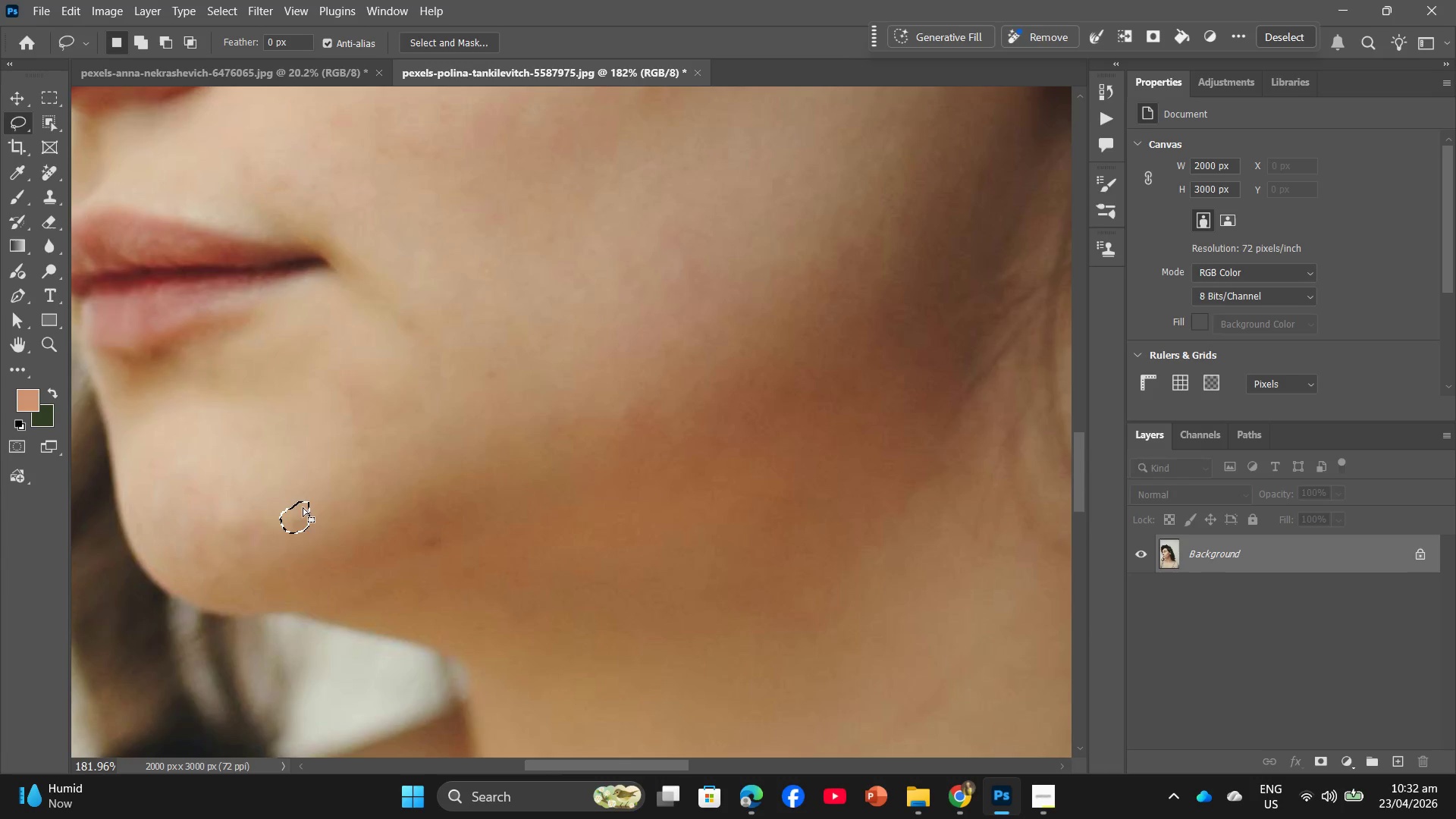 
right_click([297, 509])
 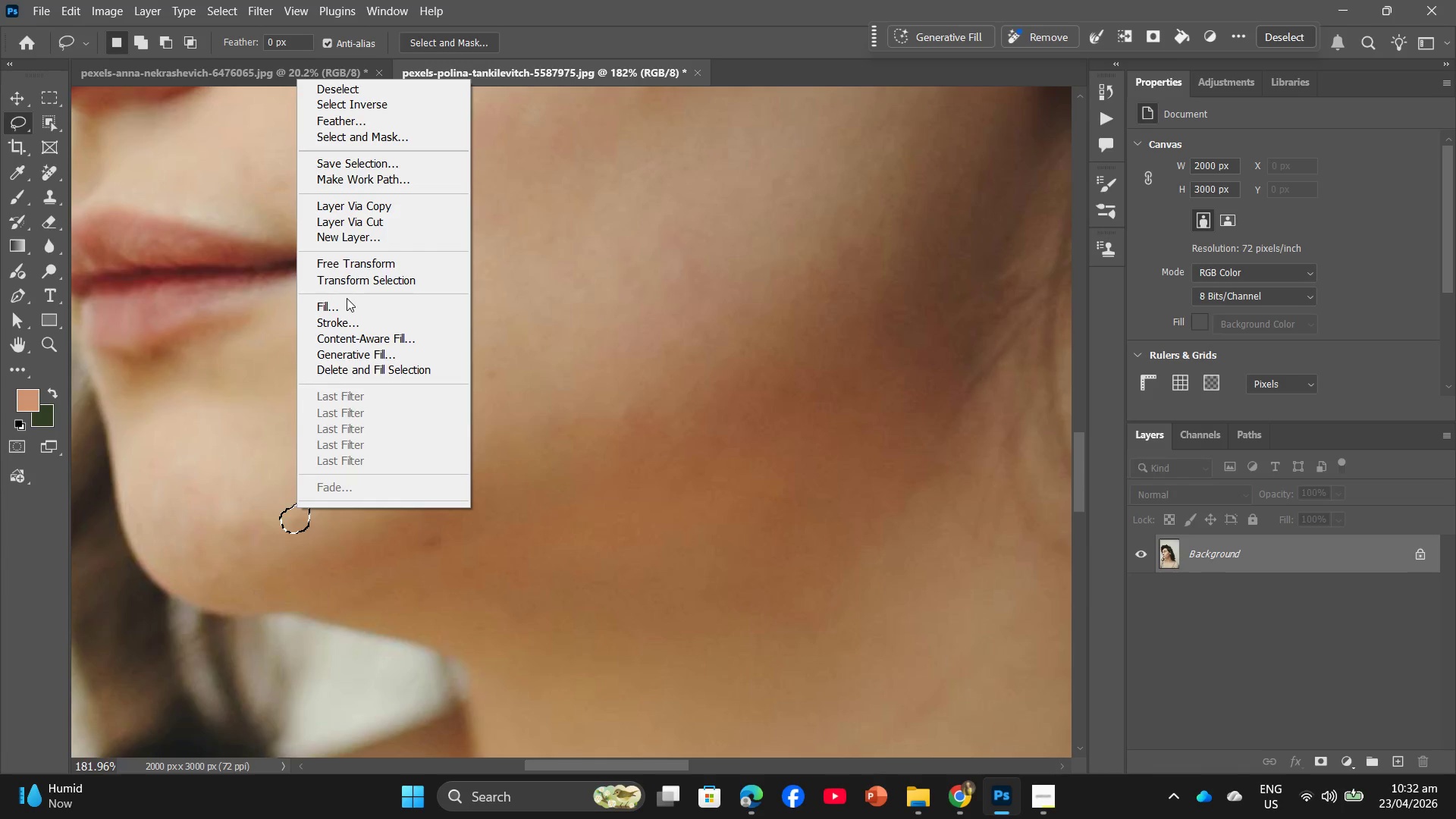 
double_click([347, 304])
 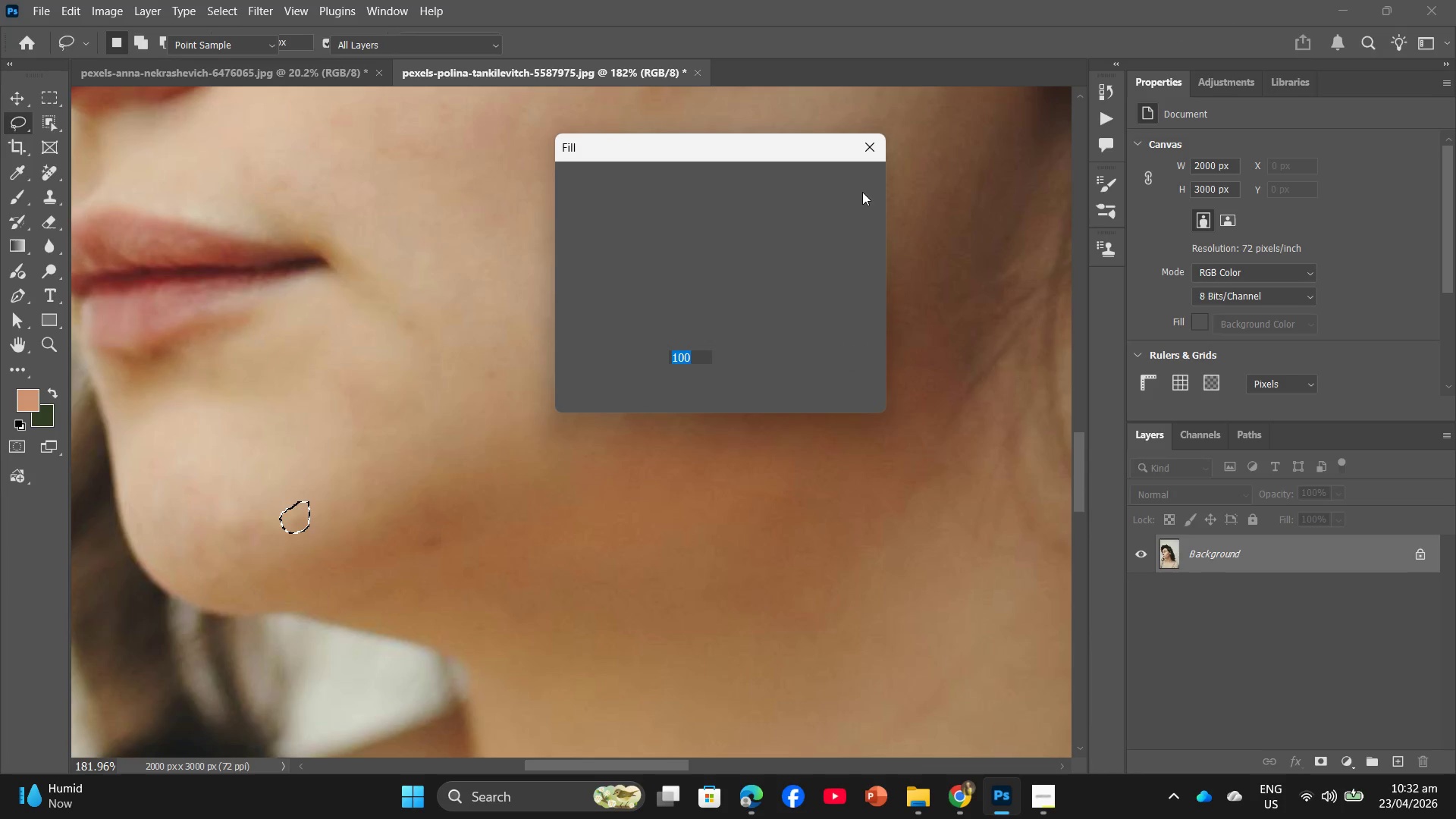 
left_click([862, 192])
 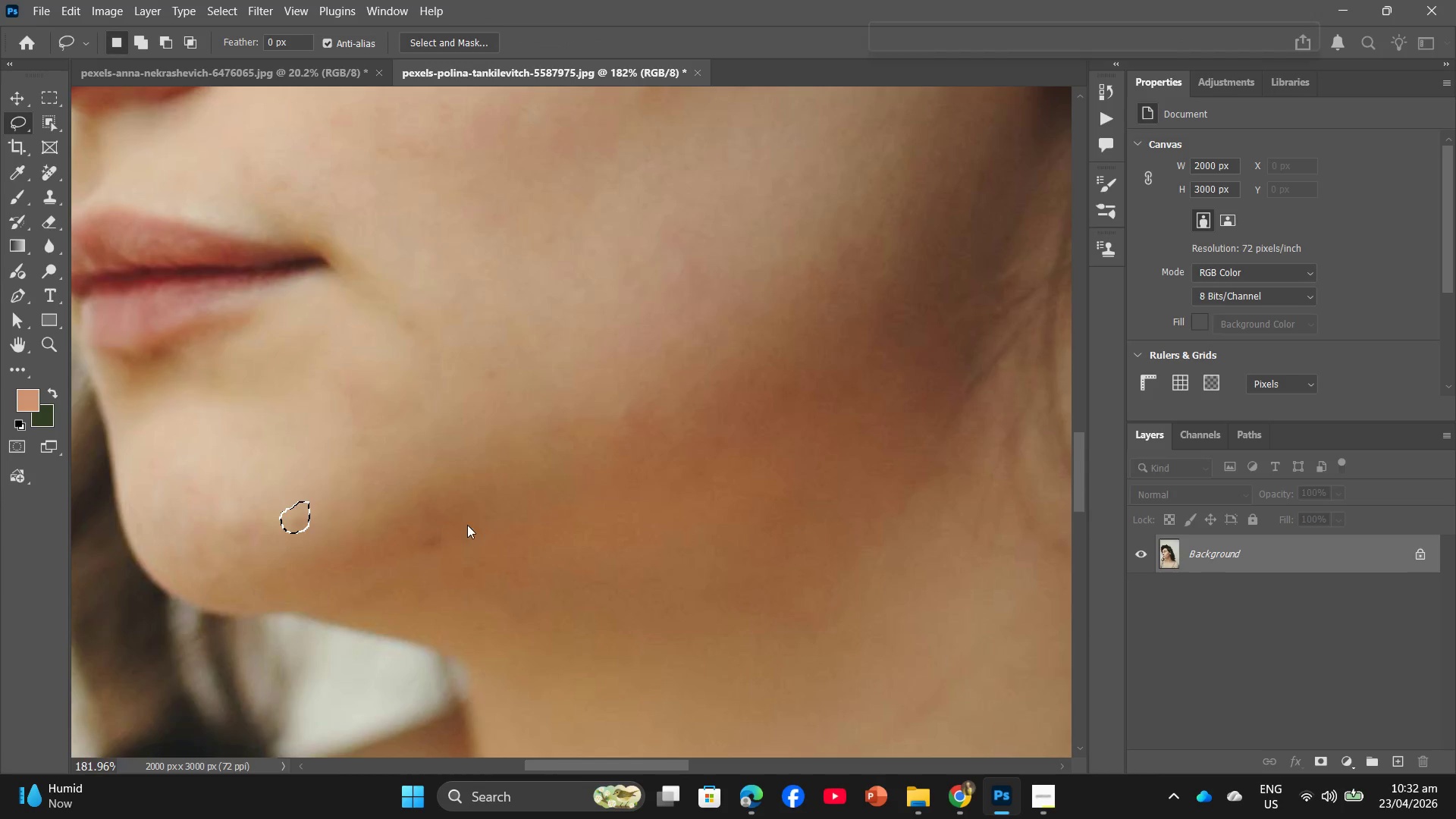 
left_click_drag(start_coordinate=[453, 522], to_coordinate=[451, 536])
 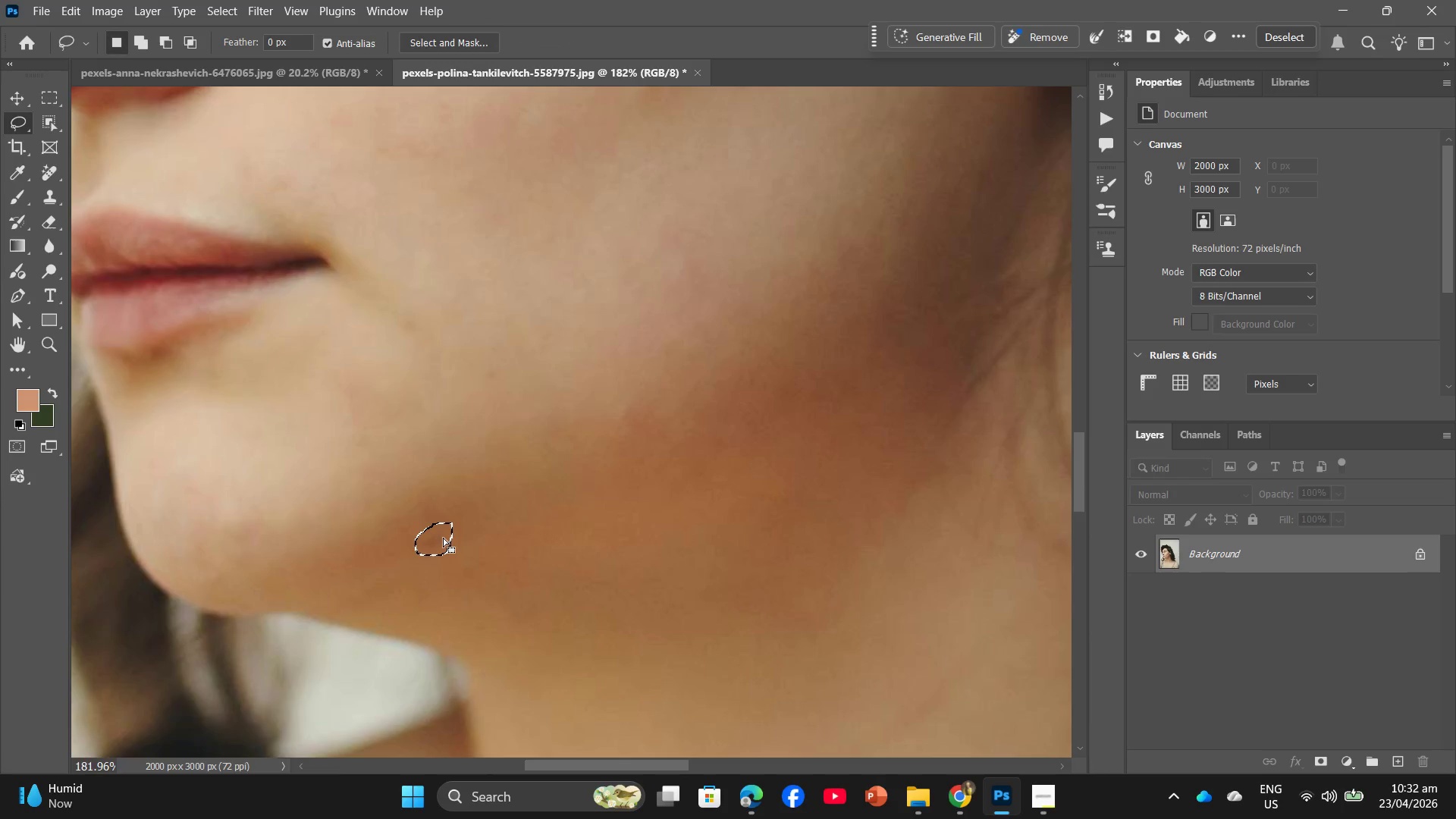 
right_click([440, 541])
 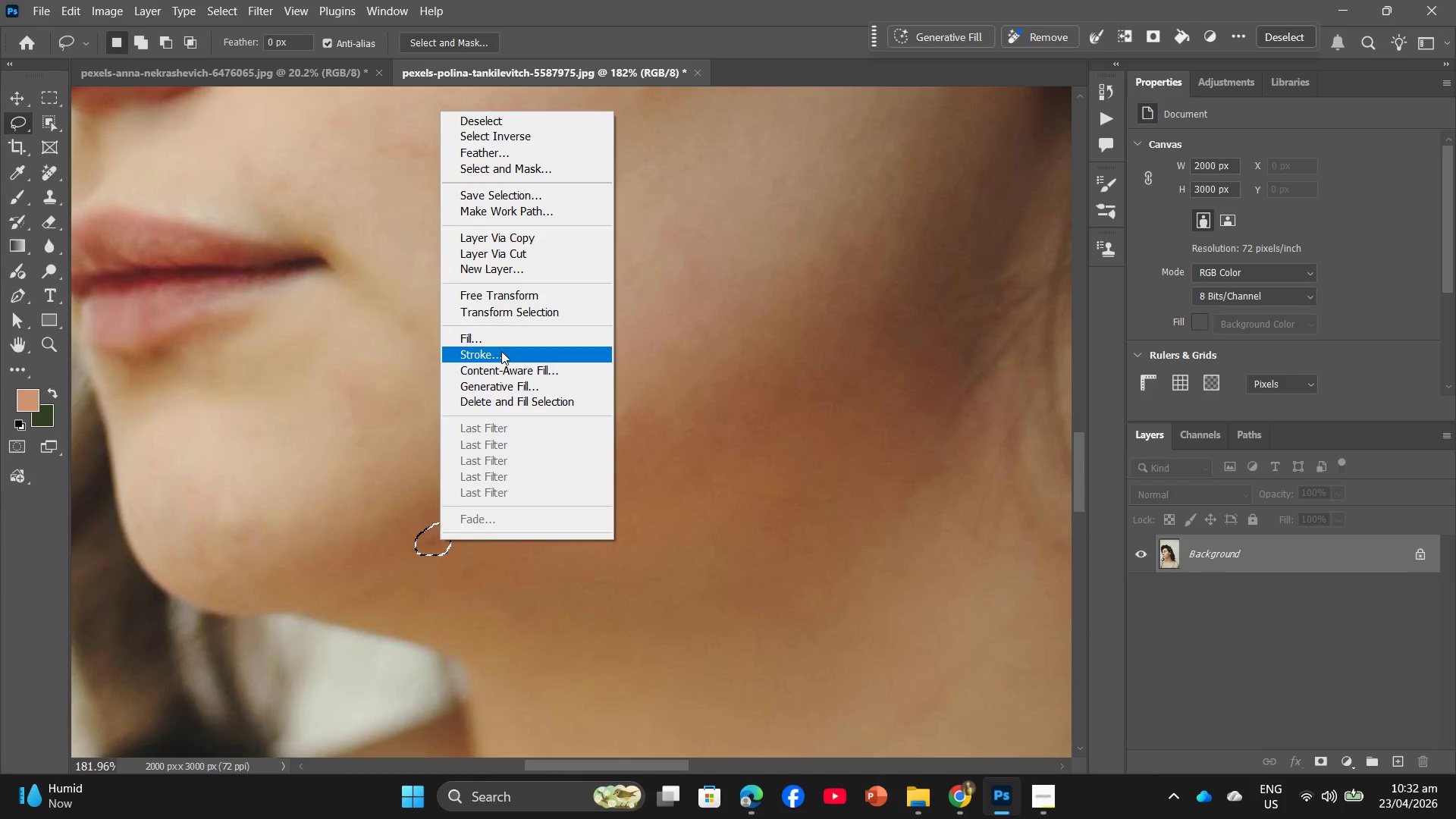 
left_click([504, 343])
 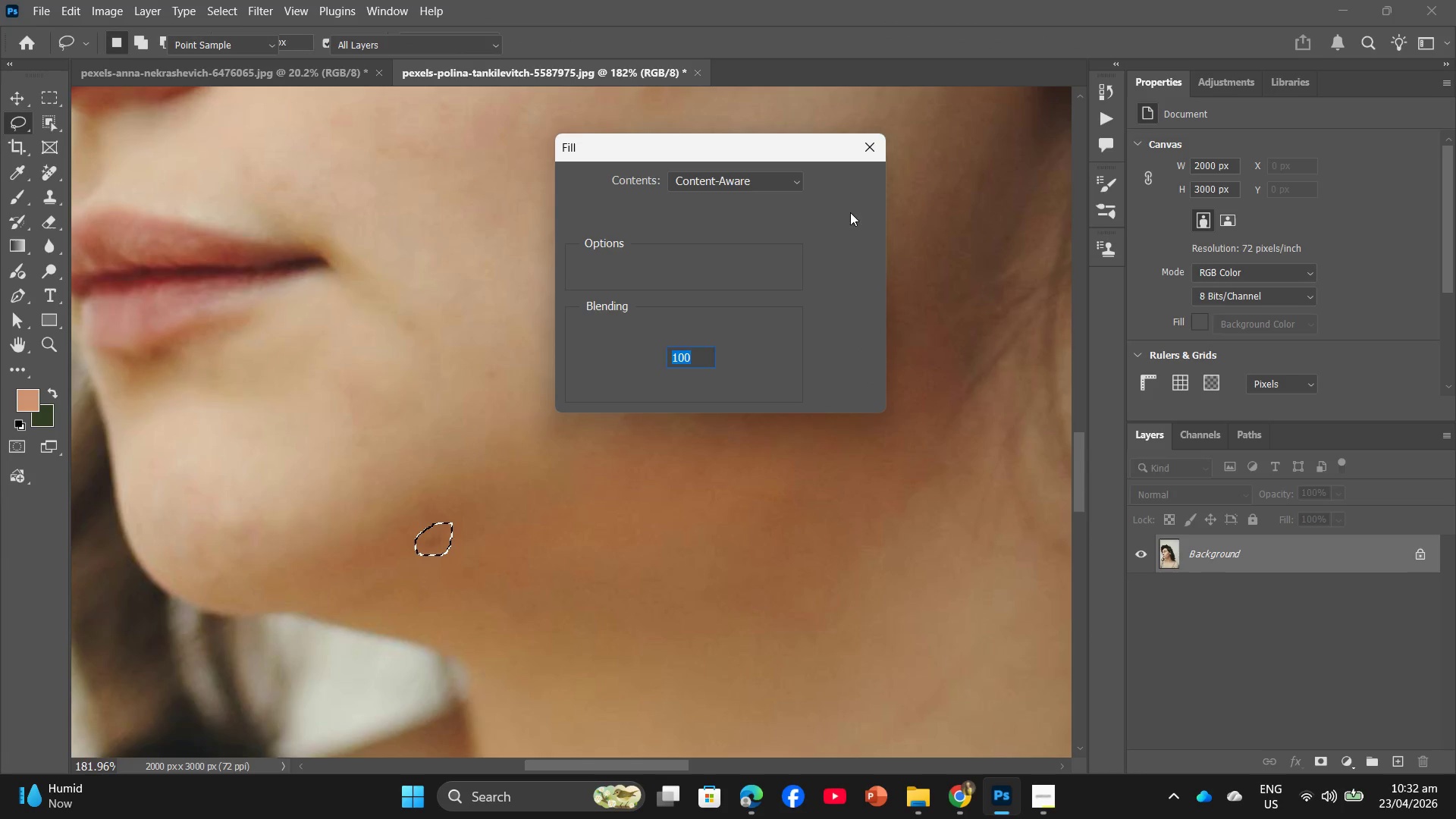 
left_click([848, 189])
 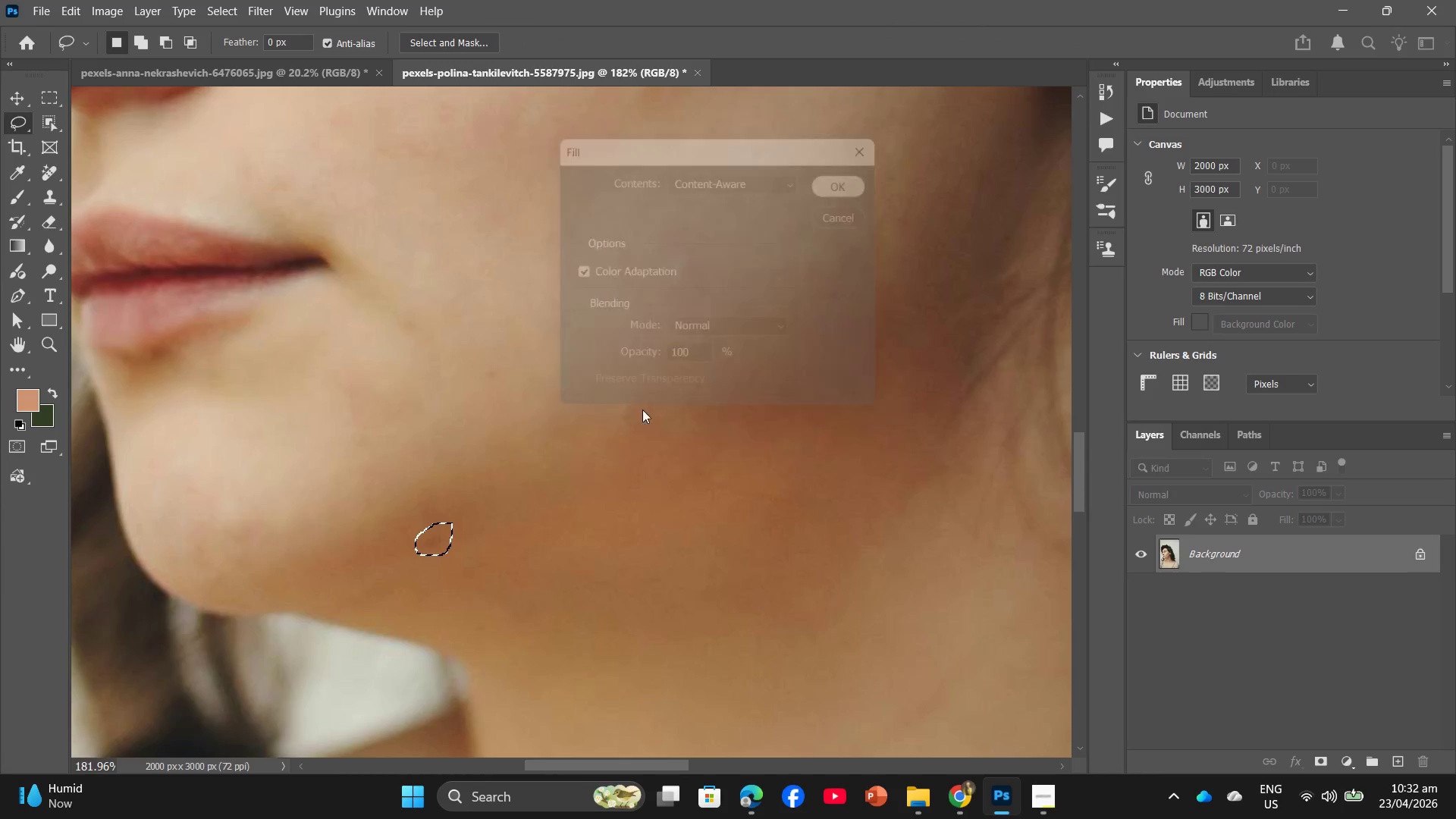 
hold_key(key=AltLeft, duration=1.02)
scroll: coordinate [566, 396], scroll_direction: down, amount: 7.0
 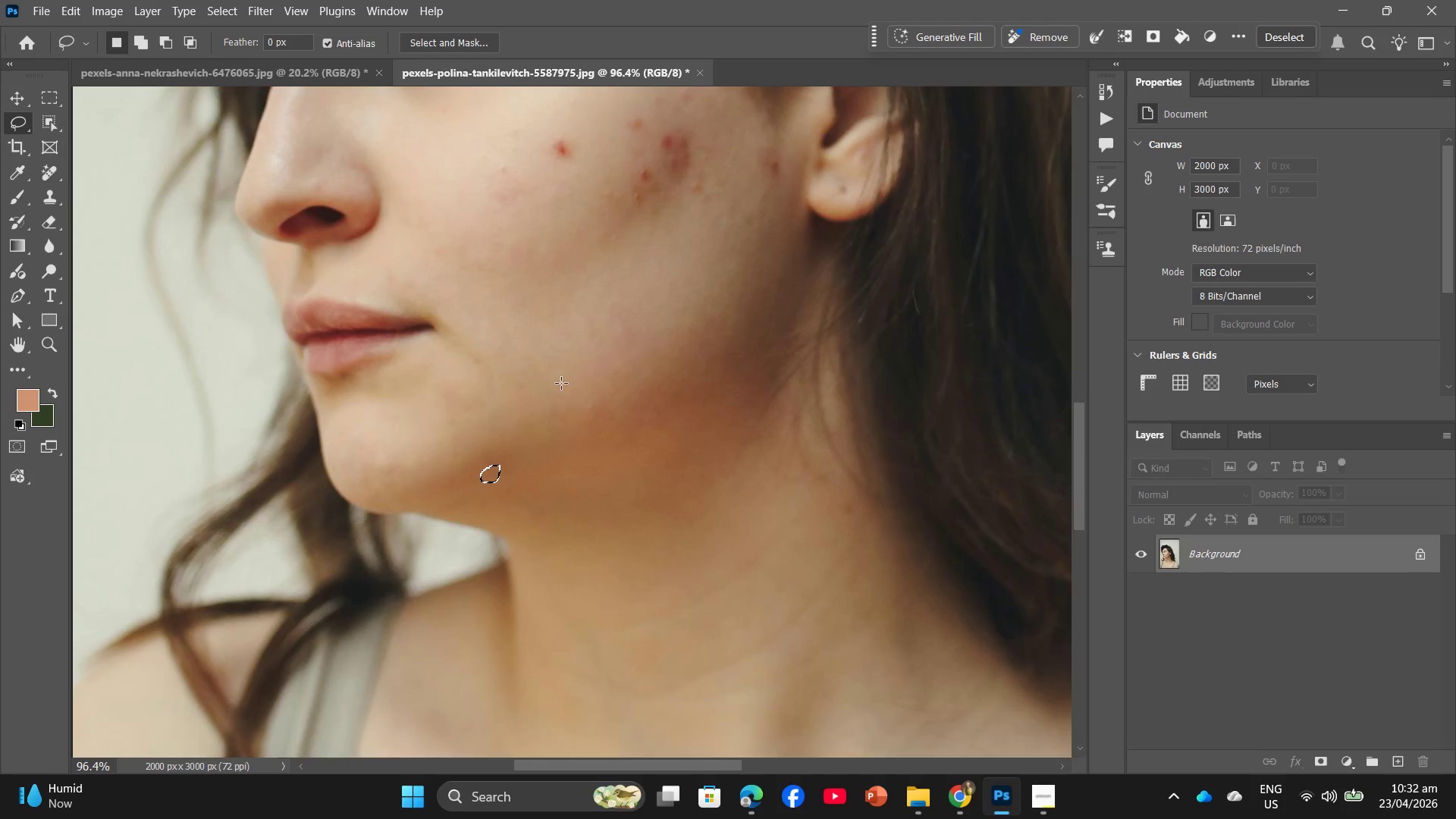 
hold_key(key=Space, duration=0.91)
 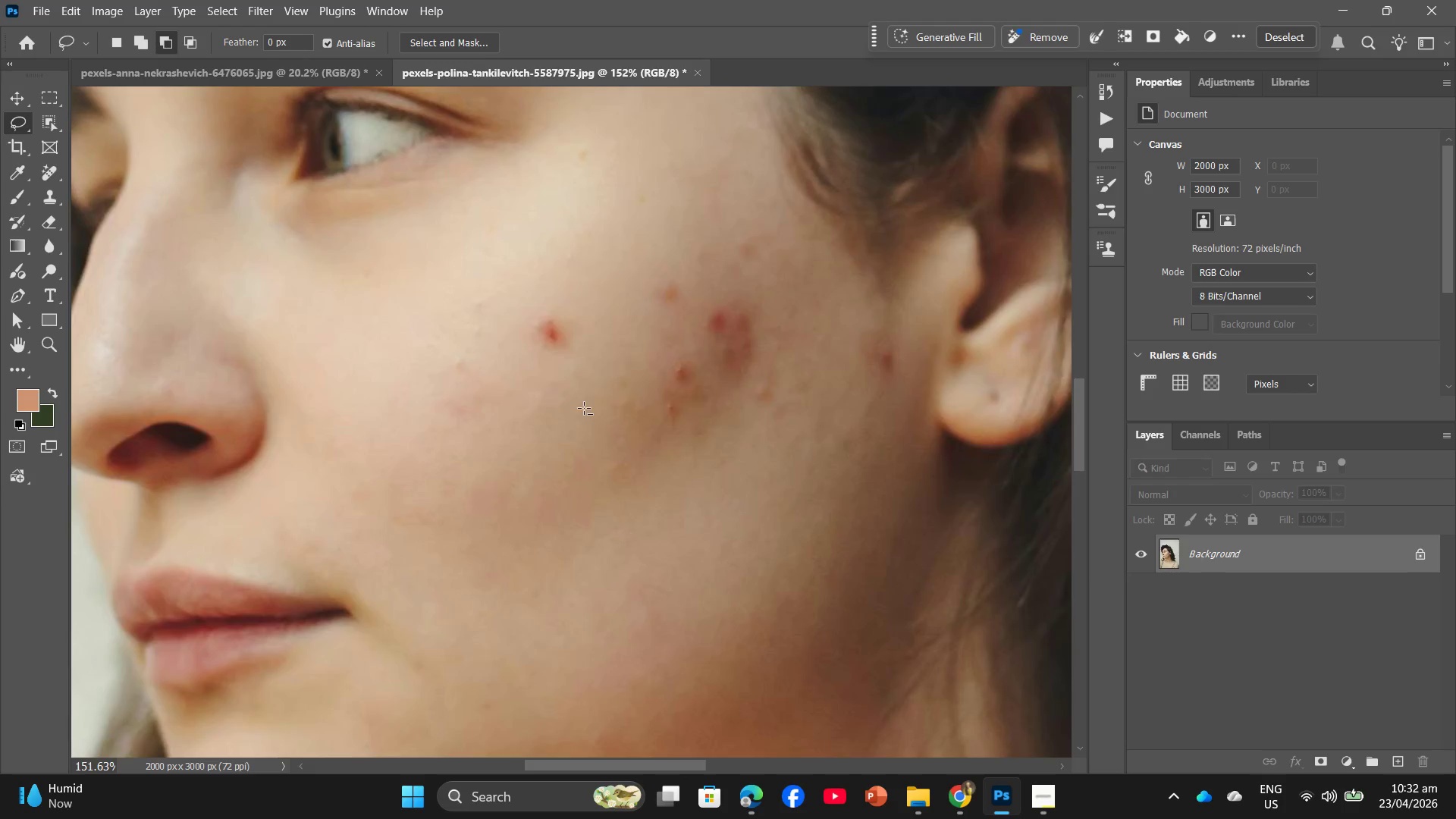 
hold_key(key=AltLeft, duration=0.55)
scroll: coordinate [582, 349], scroll_direction: up, amount: 23.0
 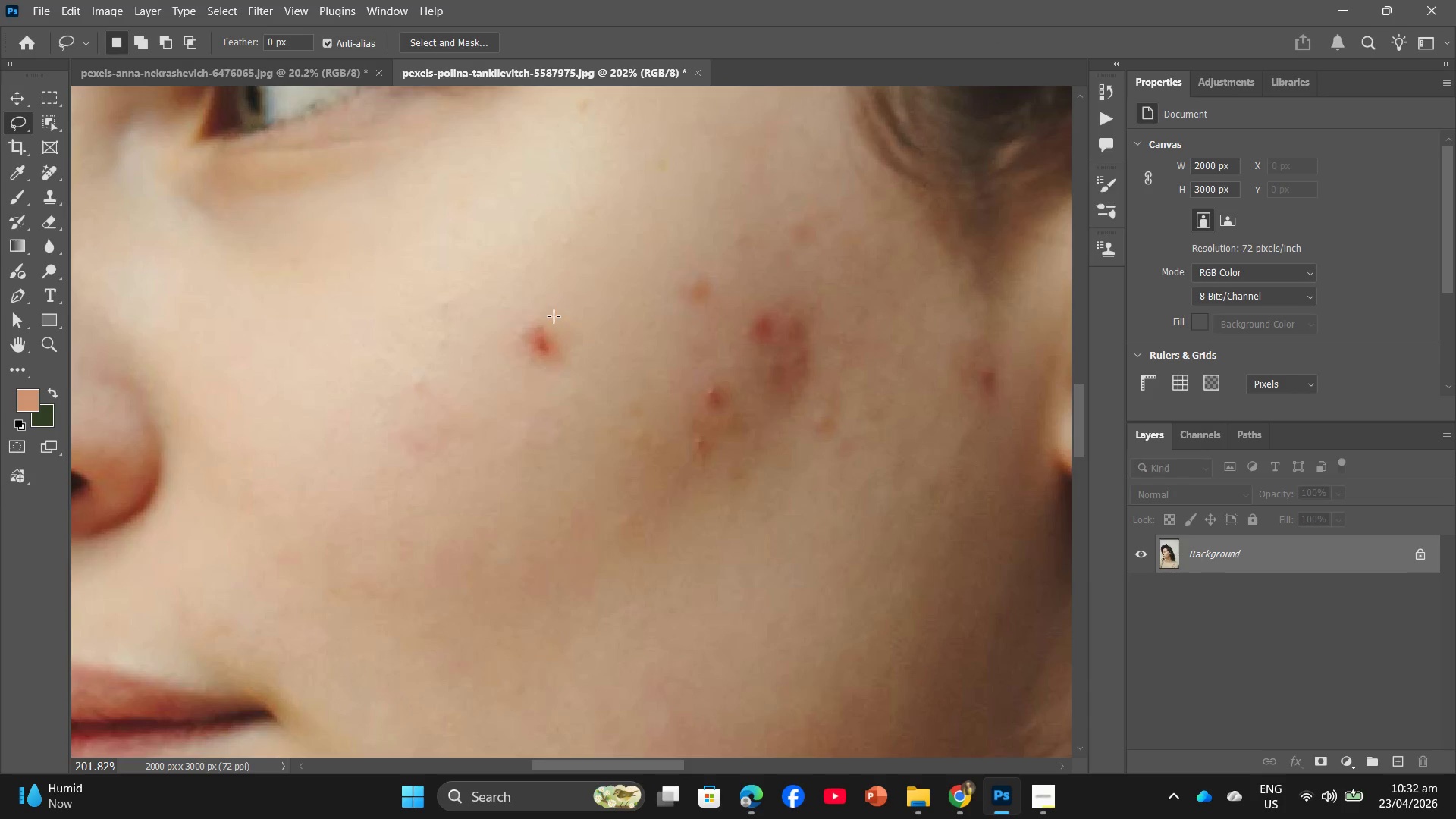 
left_click_drag(start_coordinate=[556, 318], to_coordinate=[560, 318])
 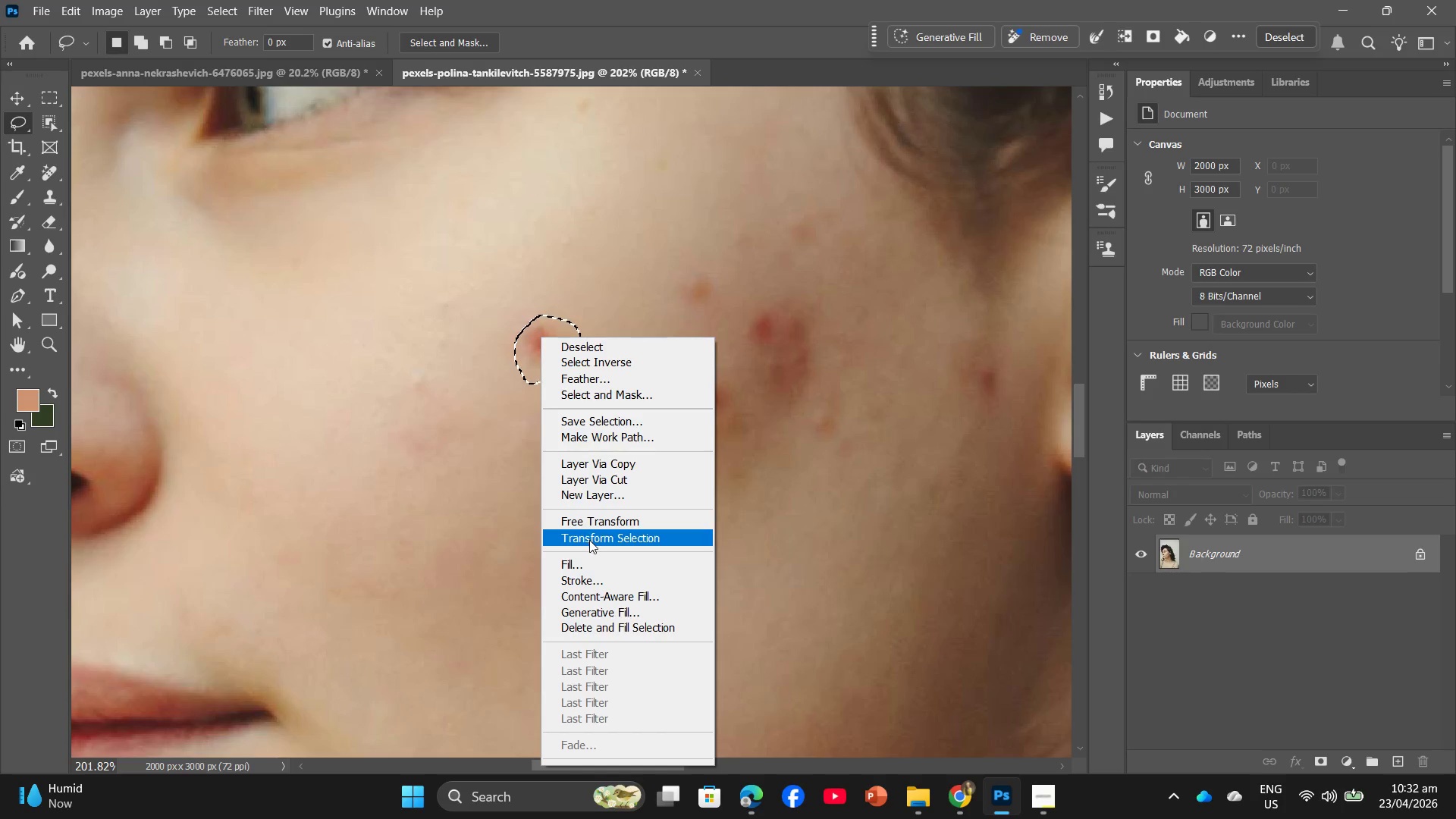 
left_click([589, 570])
 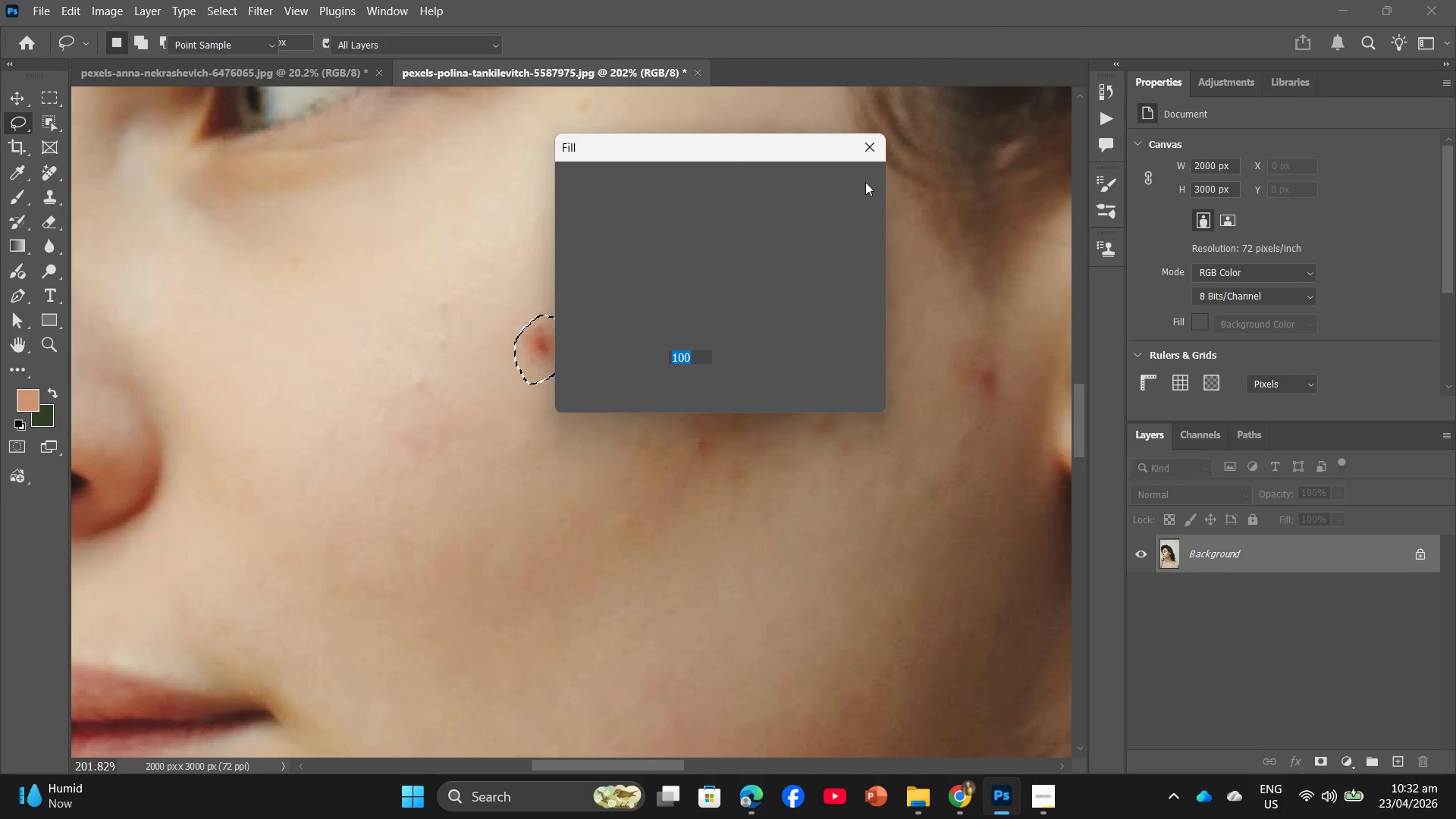 
left_click([865, 177])
 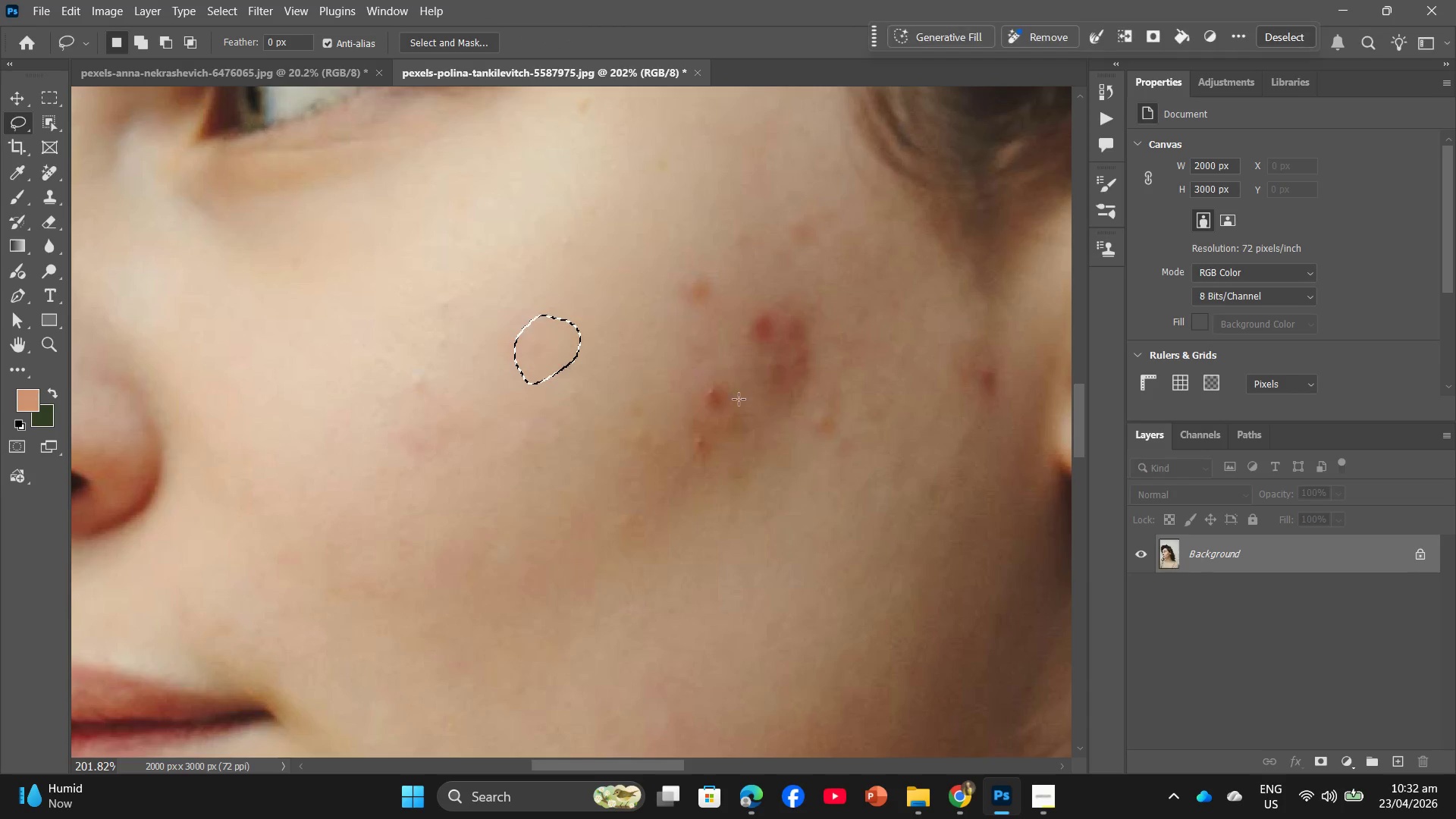 
left_click_drag(start_coordinate=[728, 382], to_coordinate=[735, 382])
 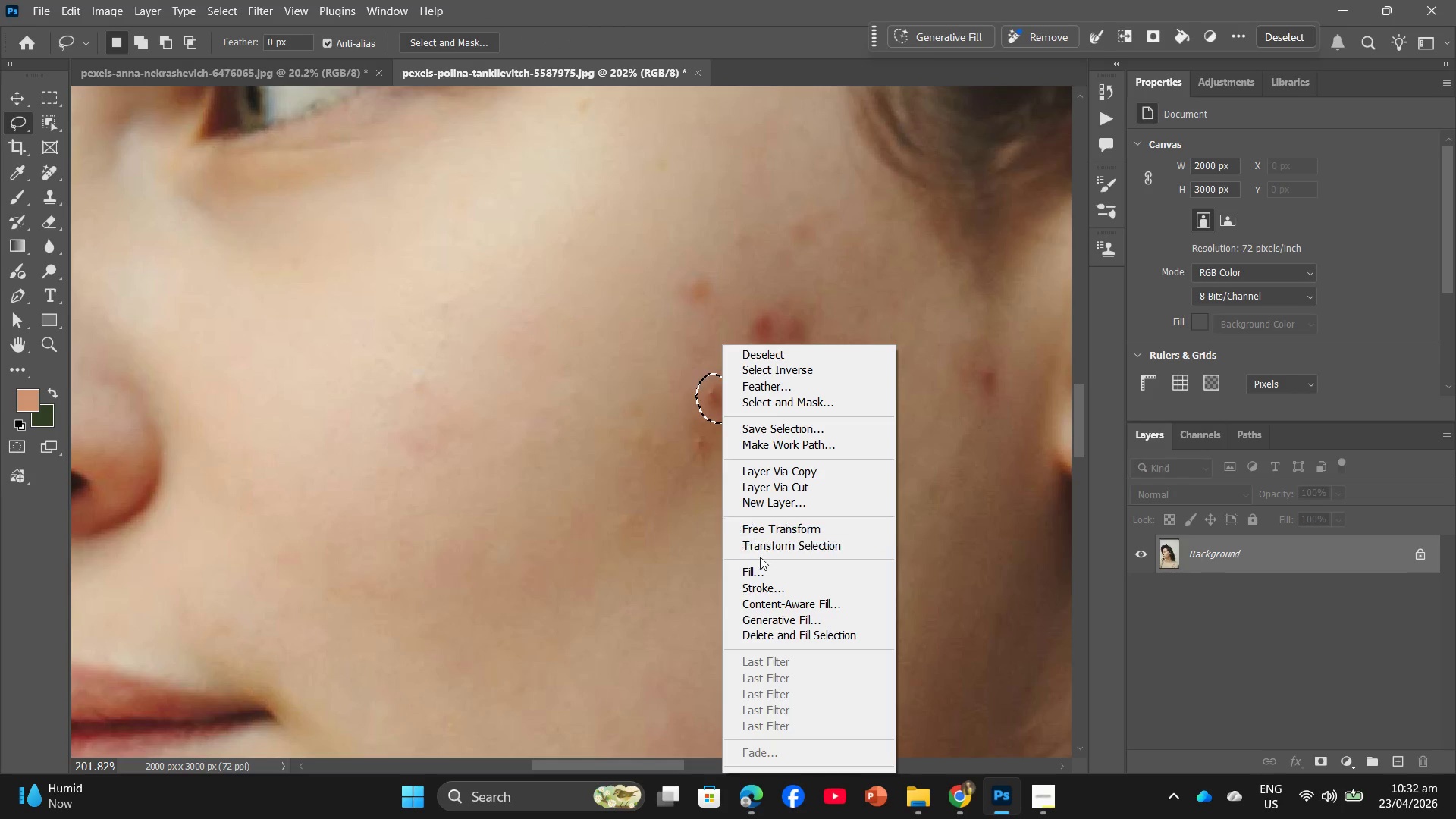 
left_click([760, 568])
 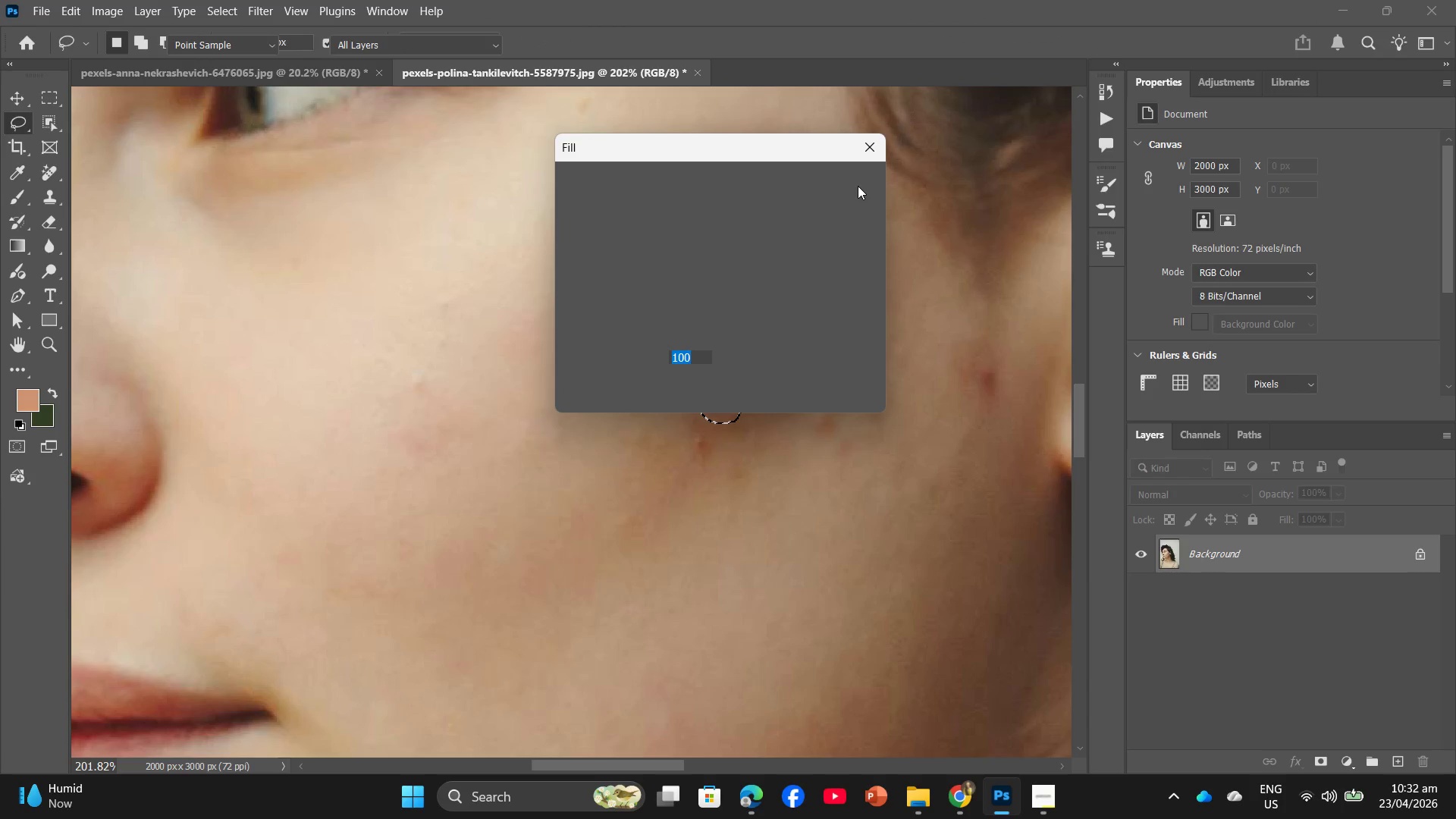 
left_click([856, 181])
 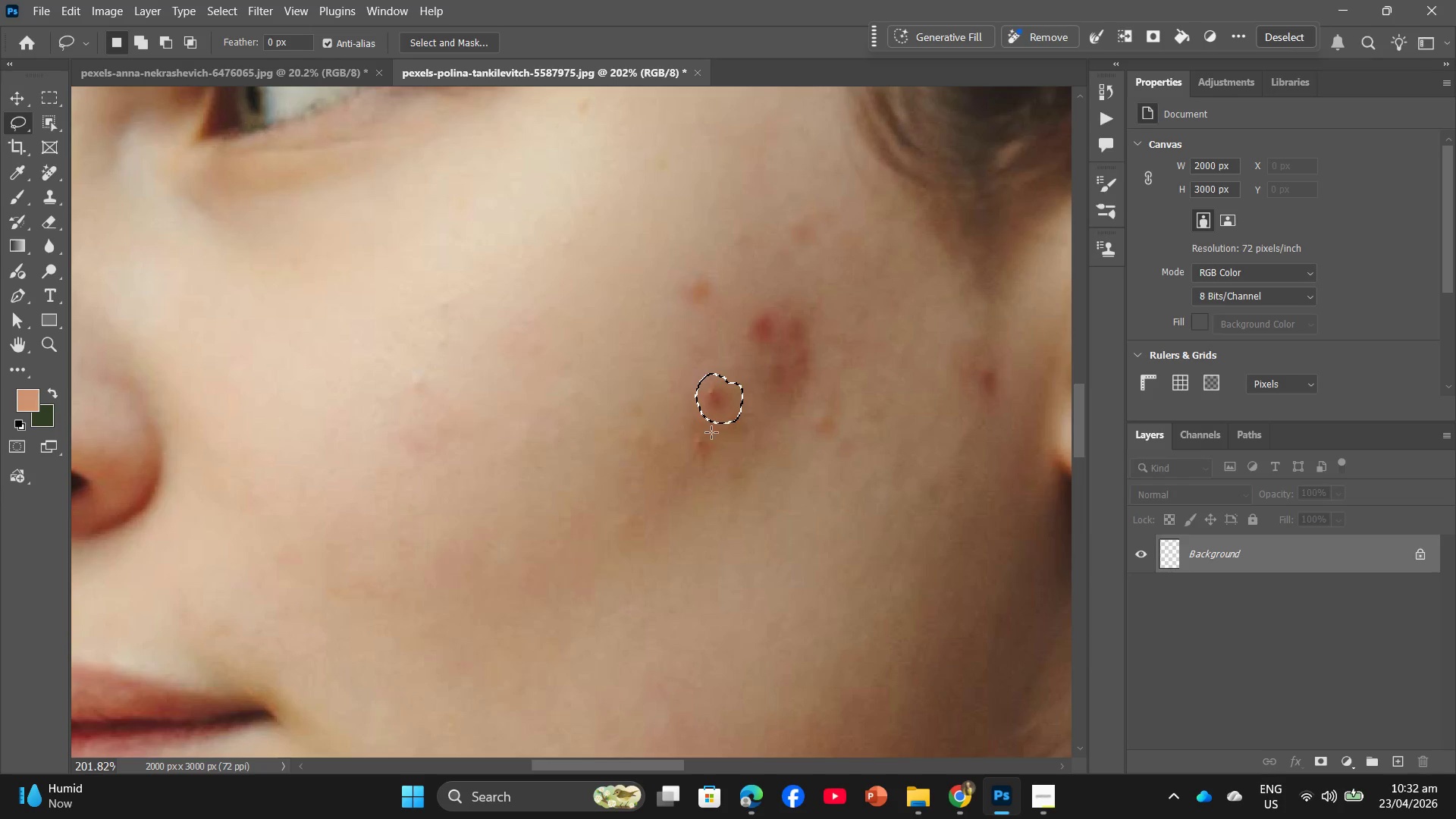 
left_click_drag(start_coordinate=[711, 426], to_coordinate=[717, 433])
 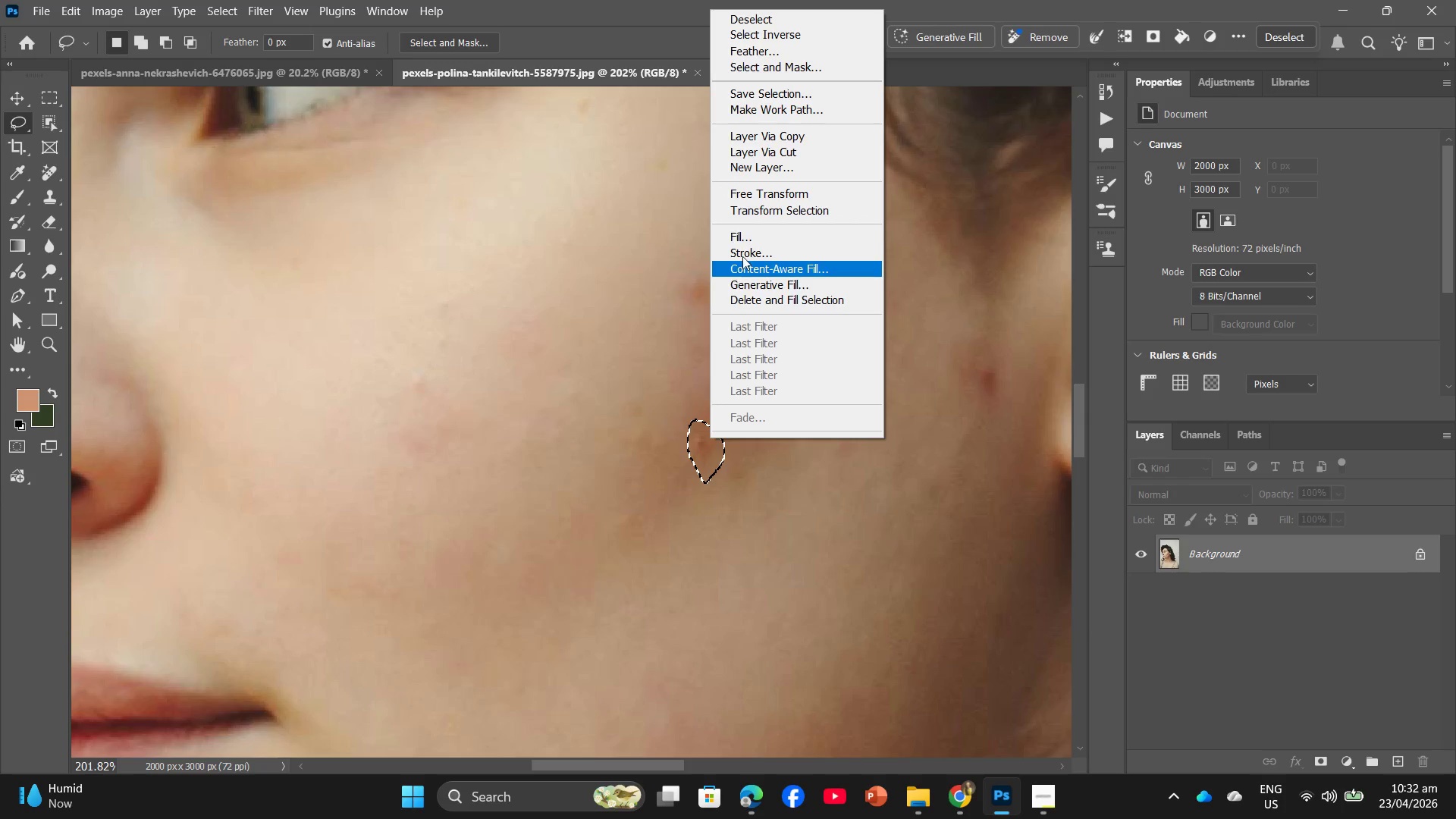 
left_click([748, 238])
 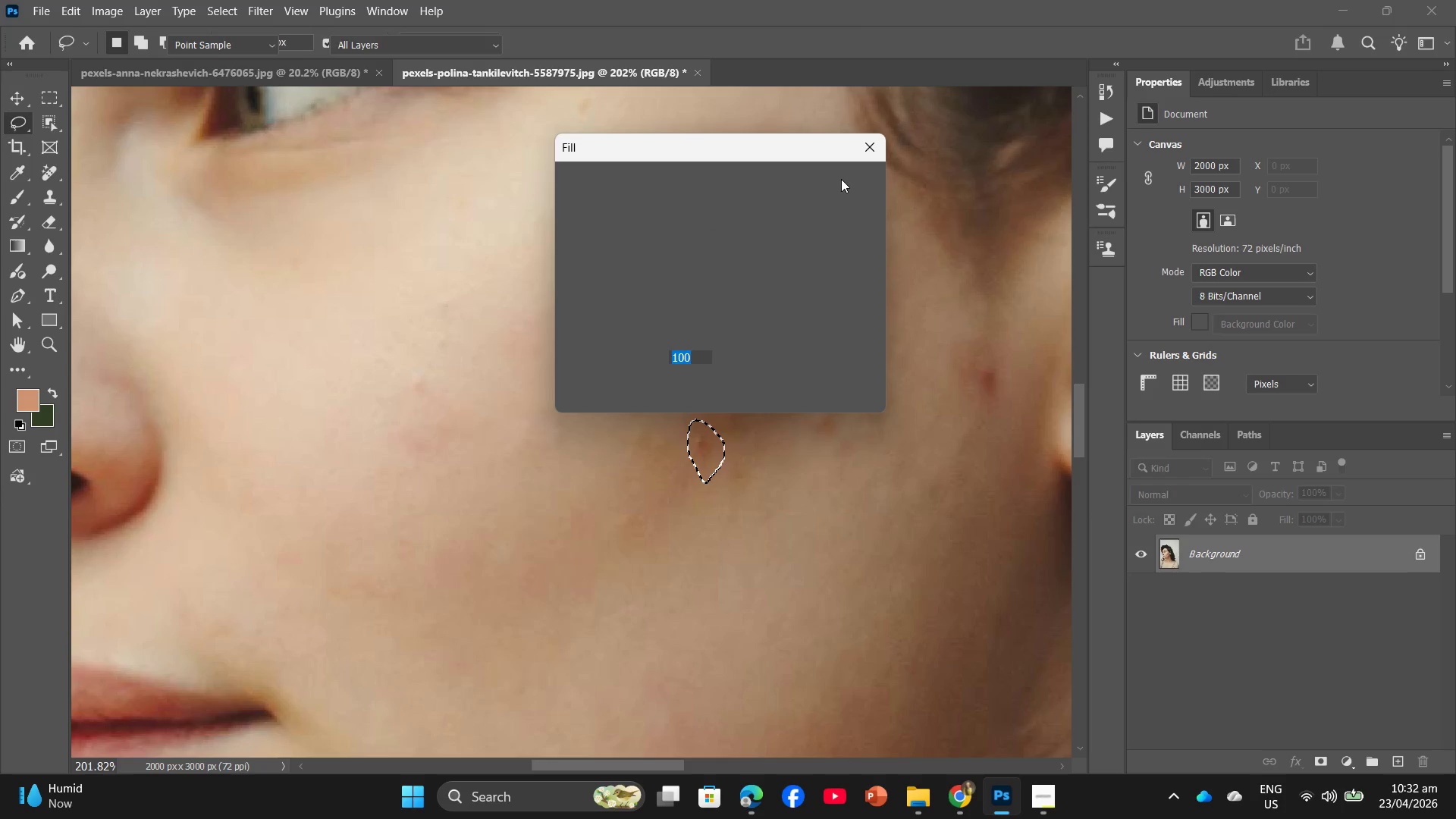 
left_click([841, 179])
 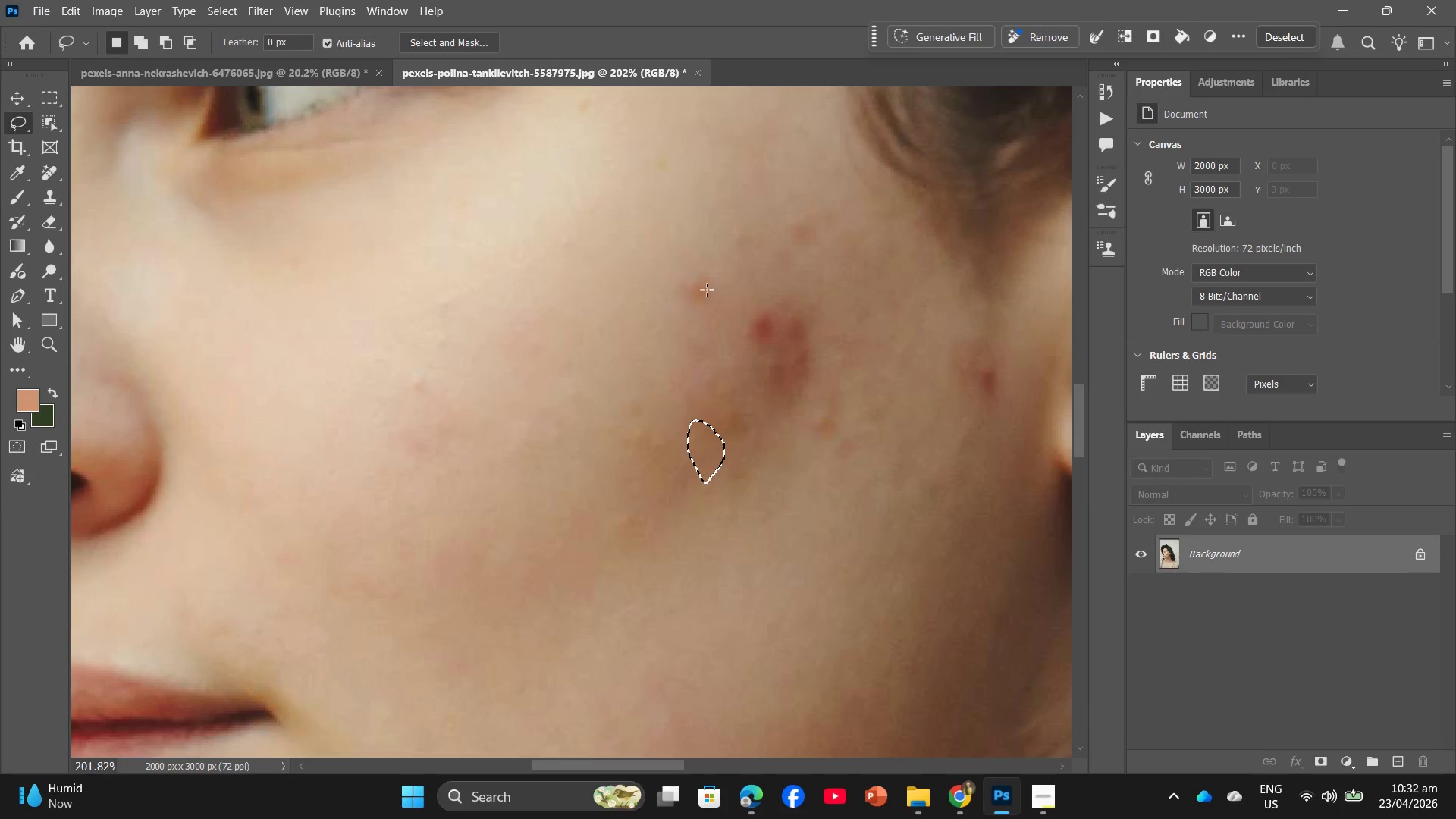 
left_click_drag(start_coordinate=[712, 268], to_coordinate=[710, 272])
 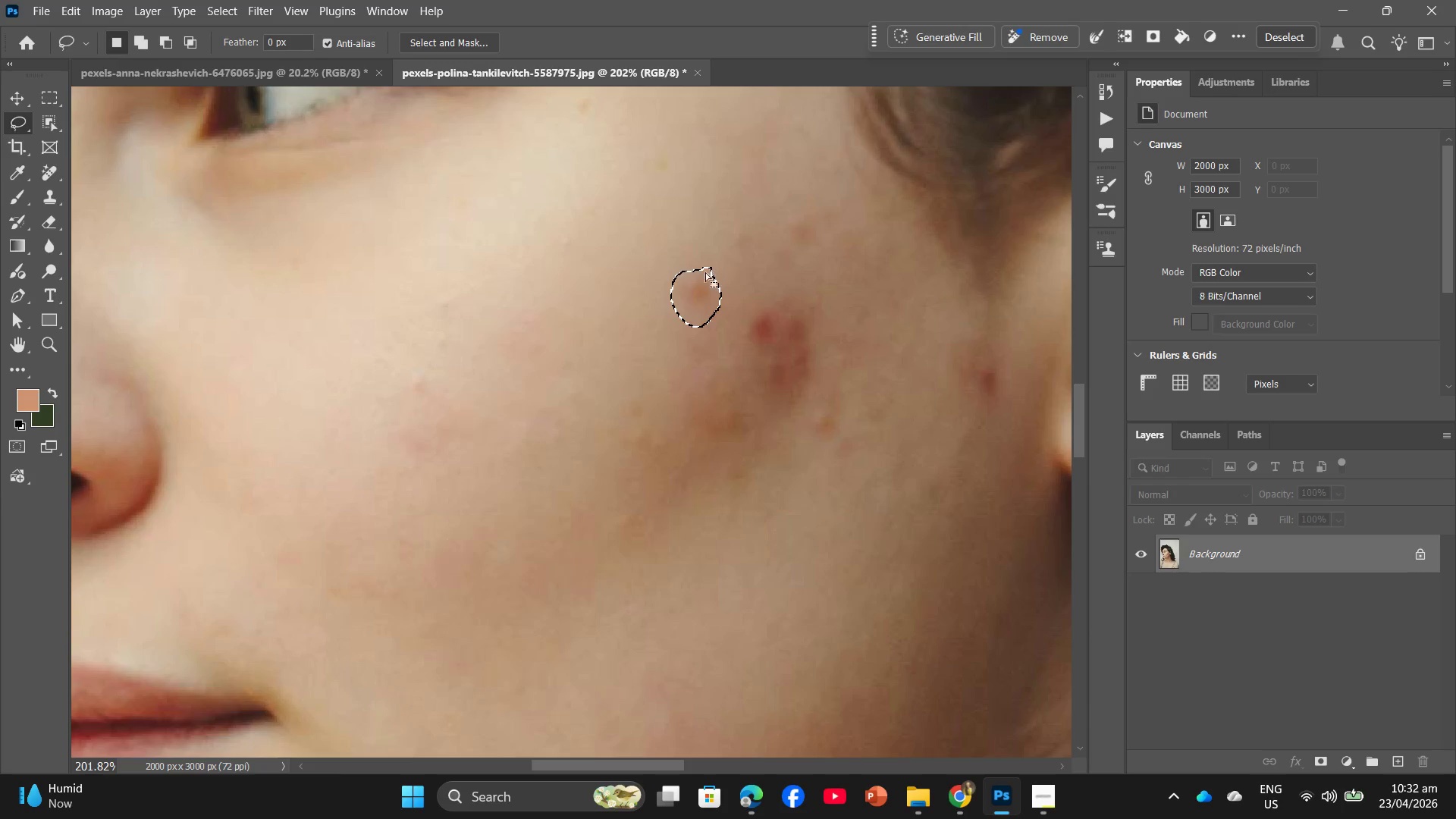 
right_click([696, 278])
 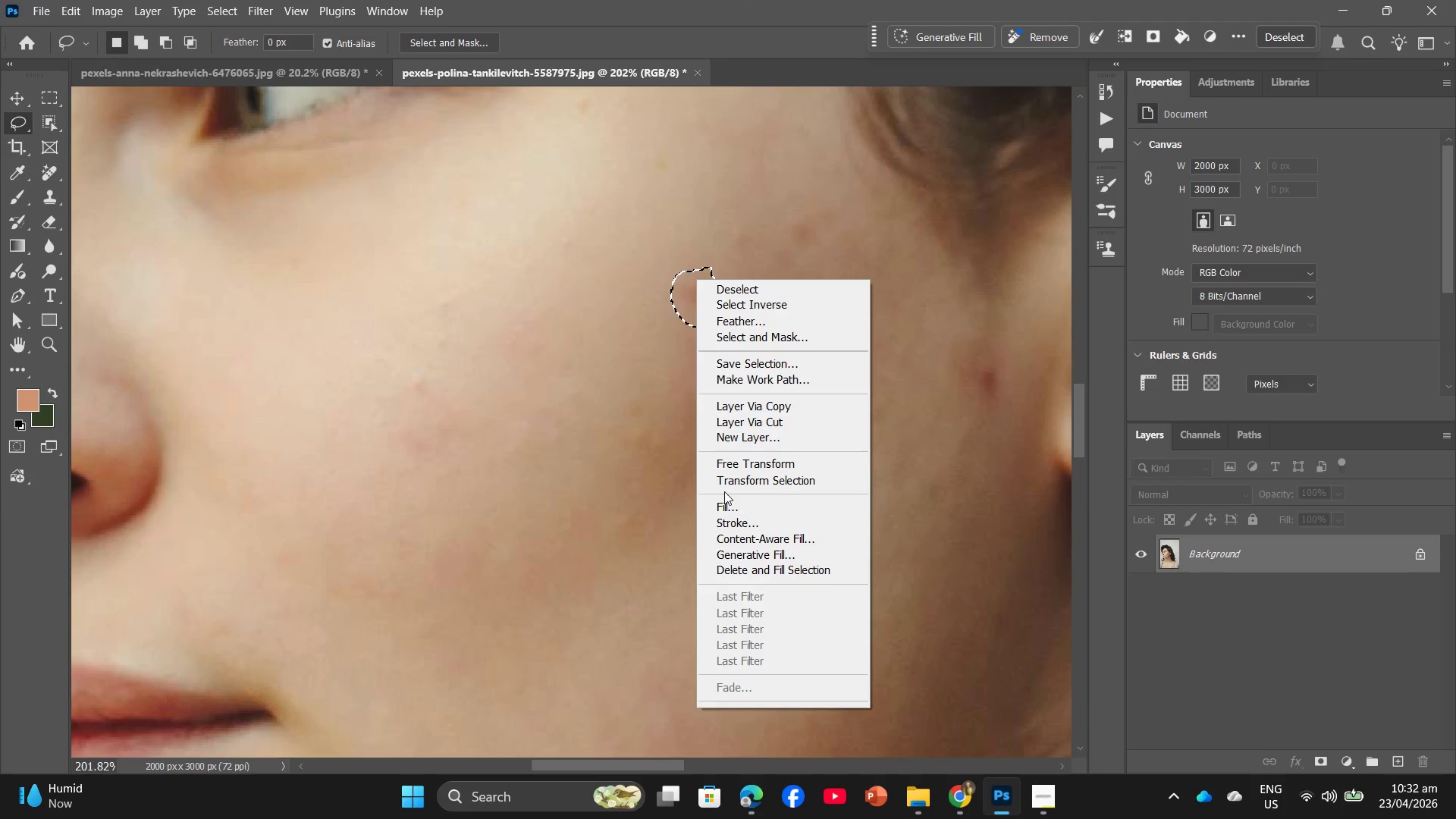 
left_click([724, 500])
 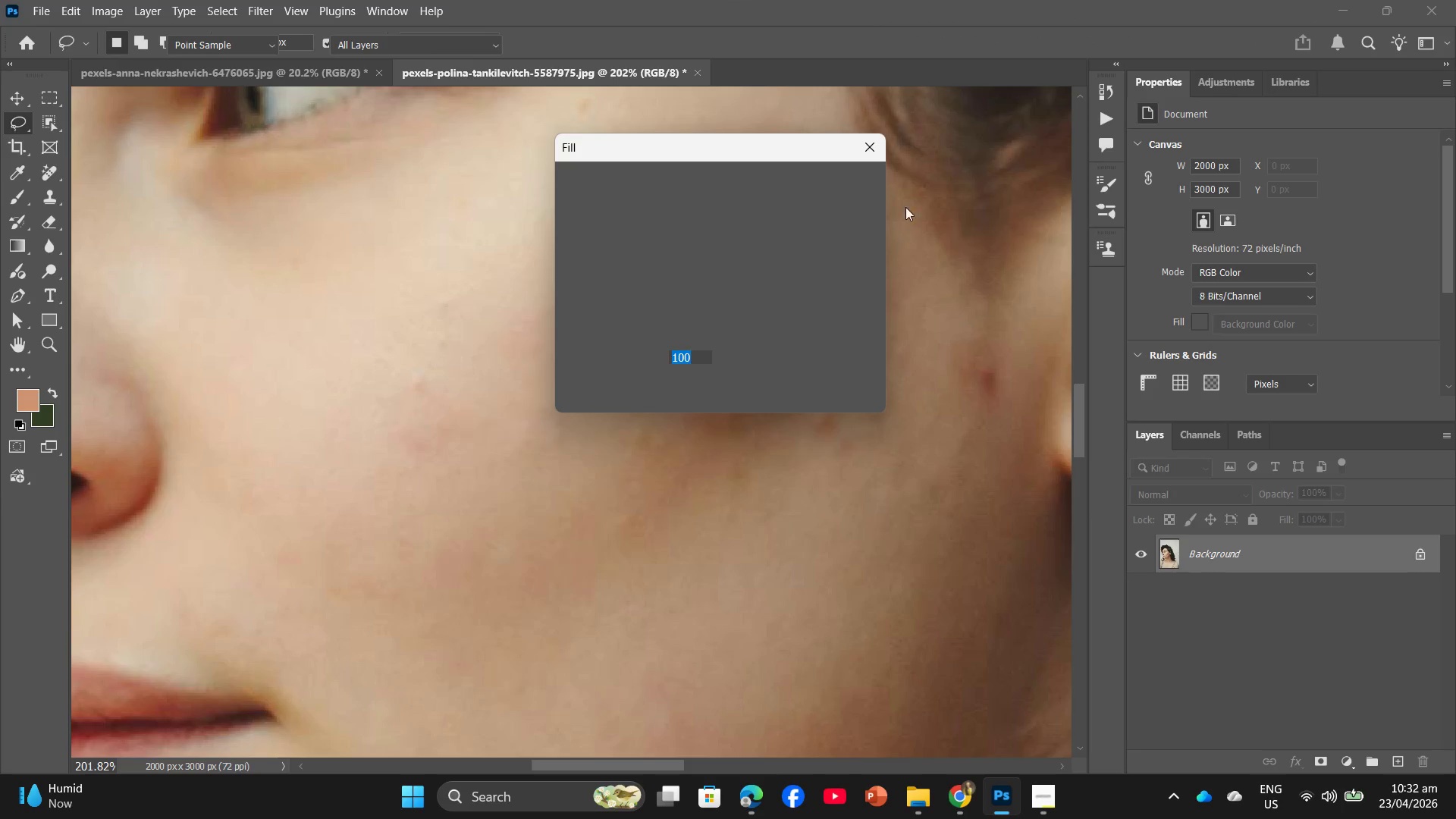 
mouse_move([842, 189])
 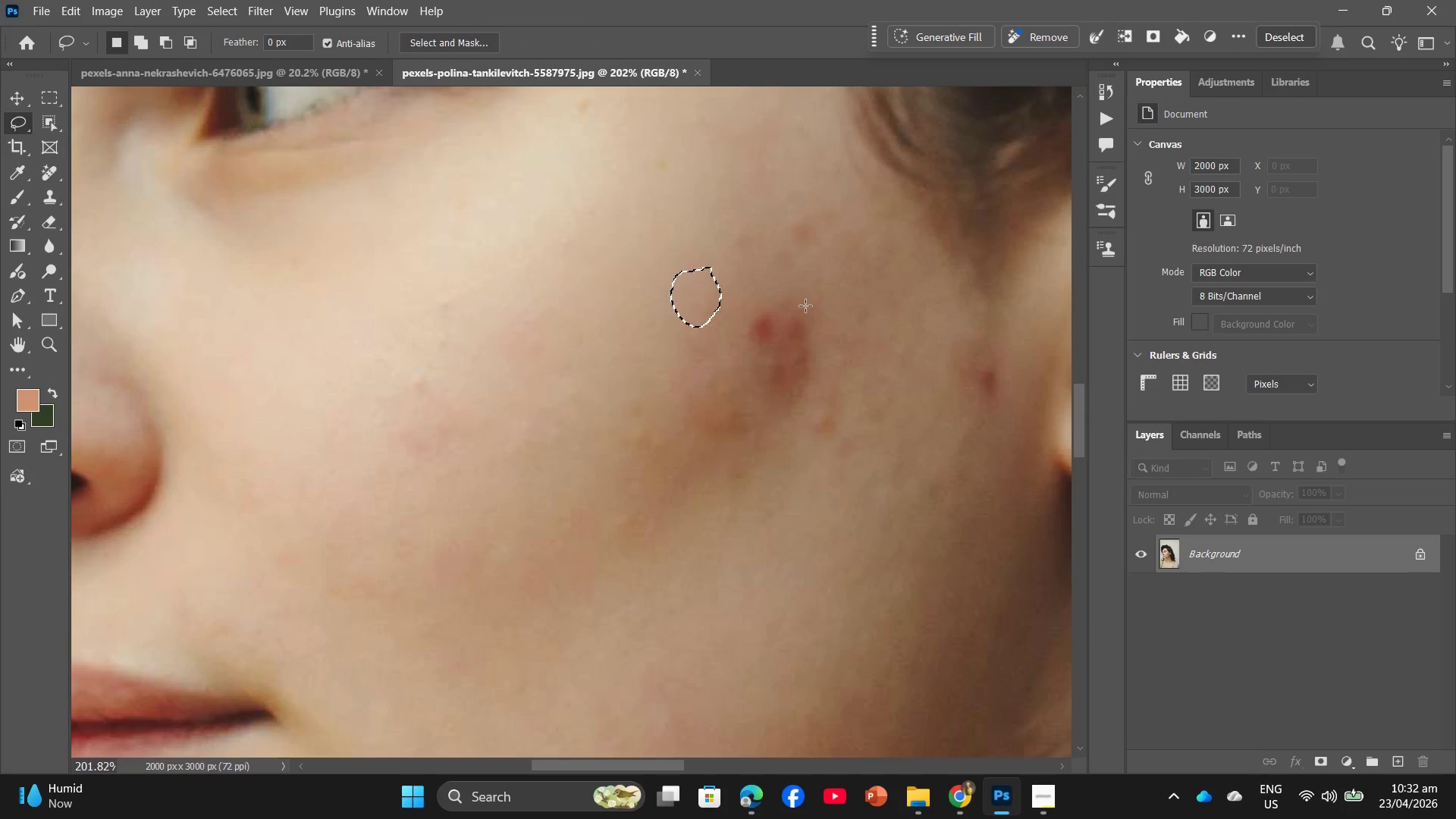 
left_click_drag(start_coordinate=[805, 302], to_coordinate=[811, 306])
 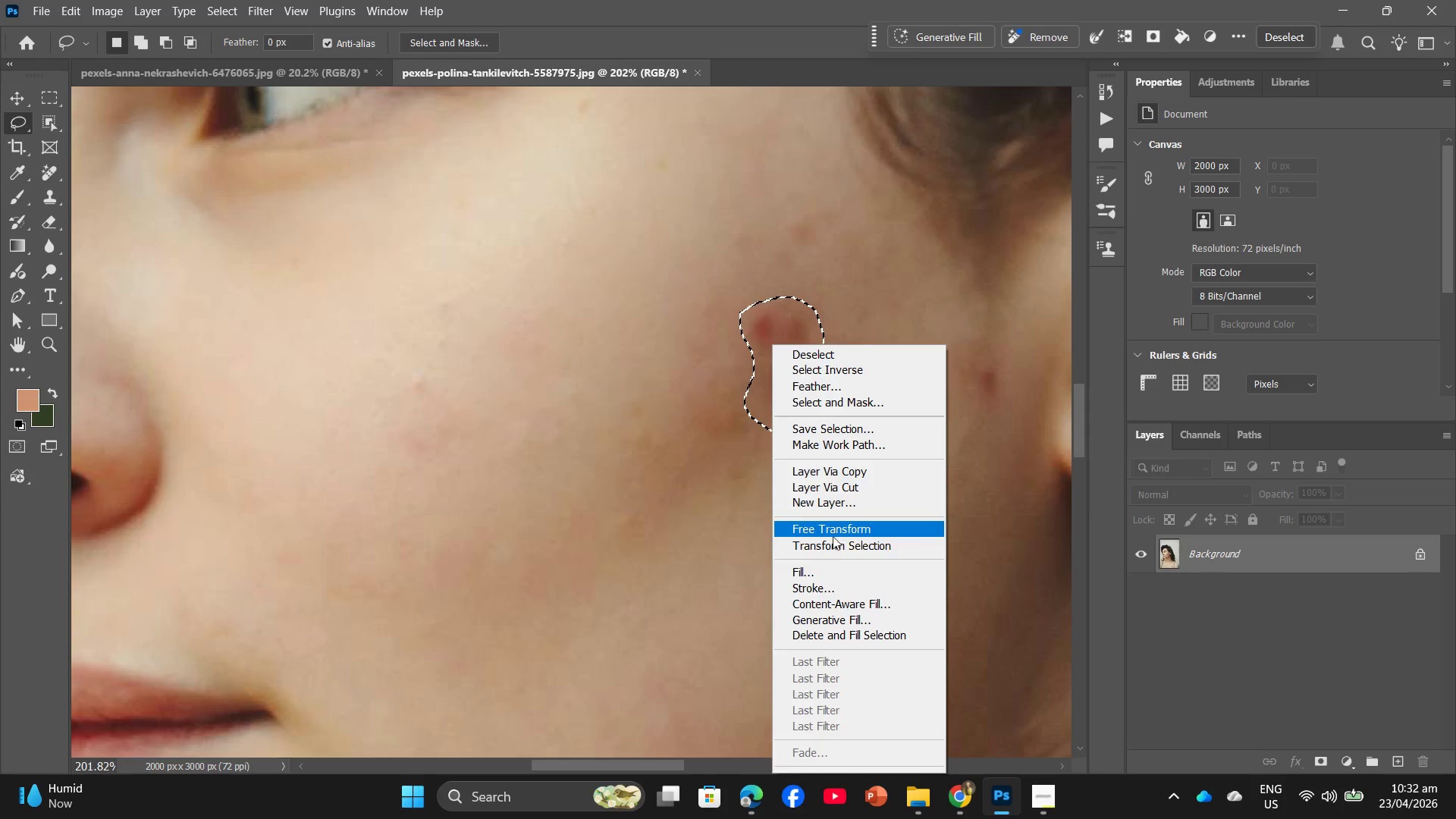 
left_click([820, 577])
 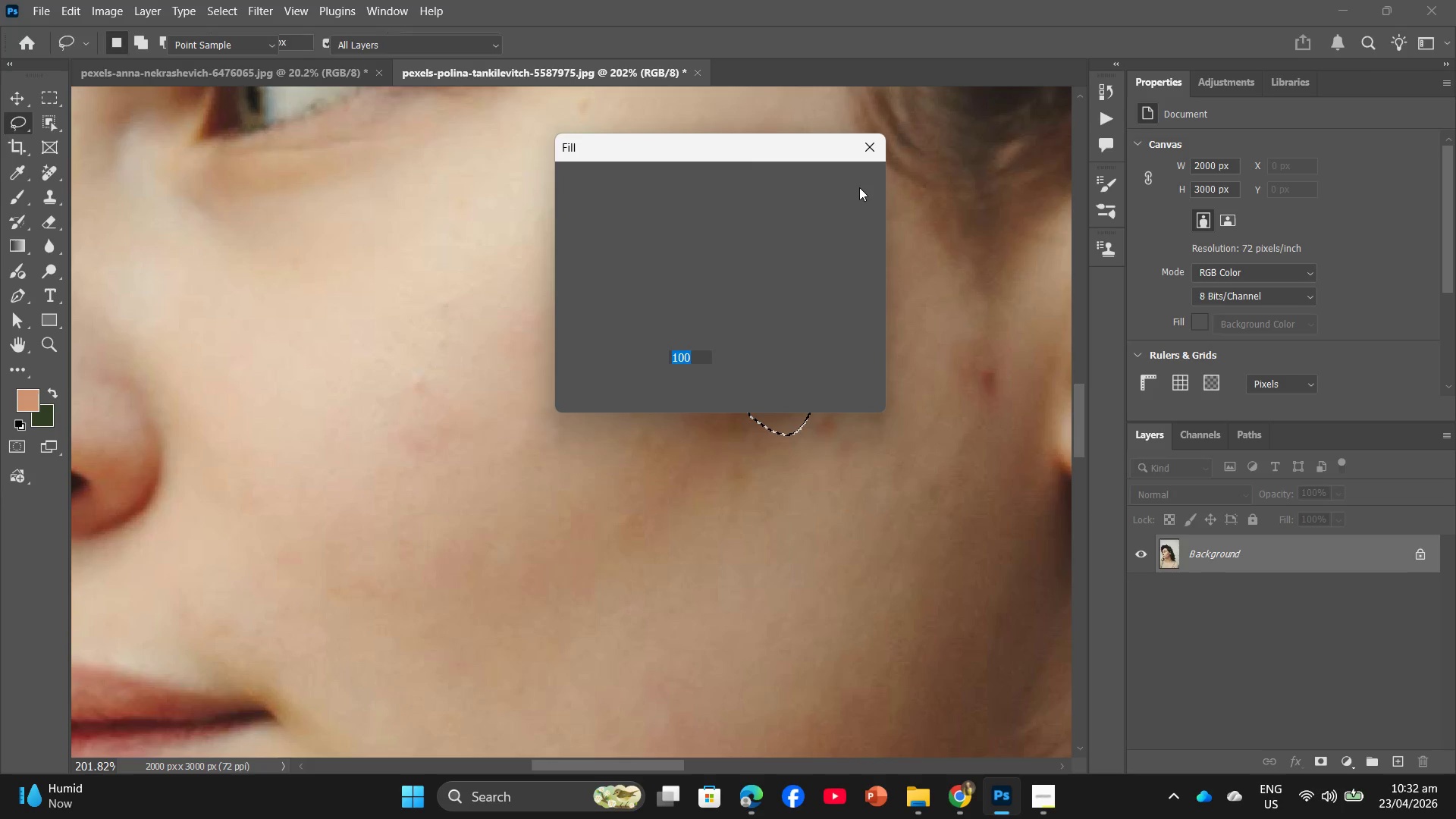 
left_click([859, 187])
 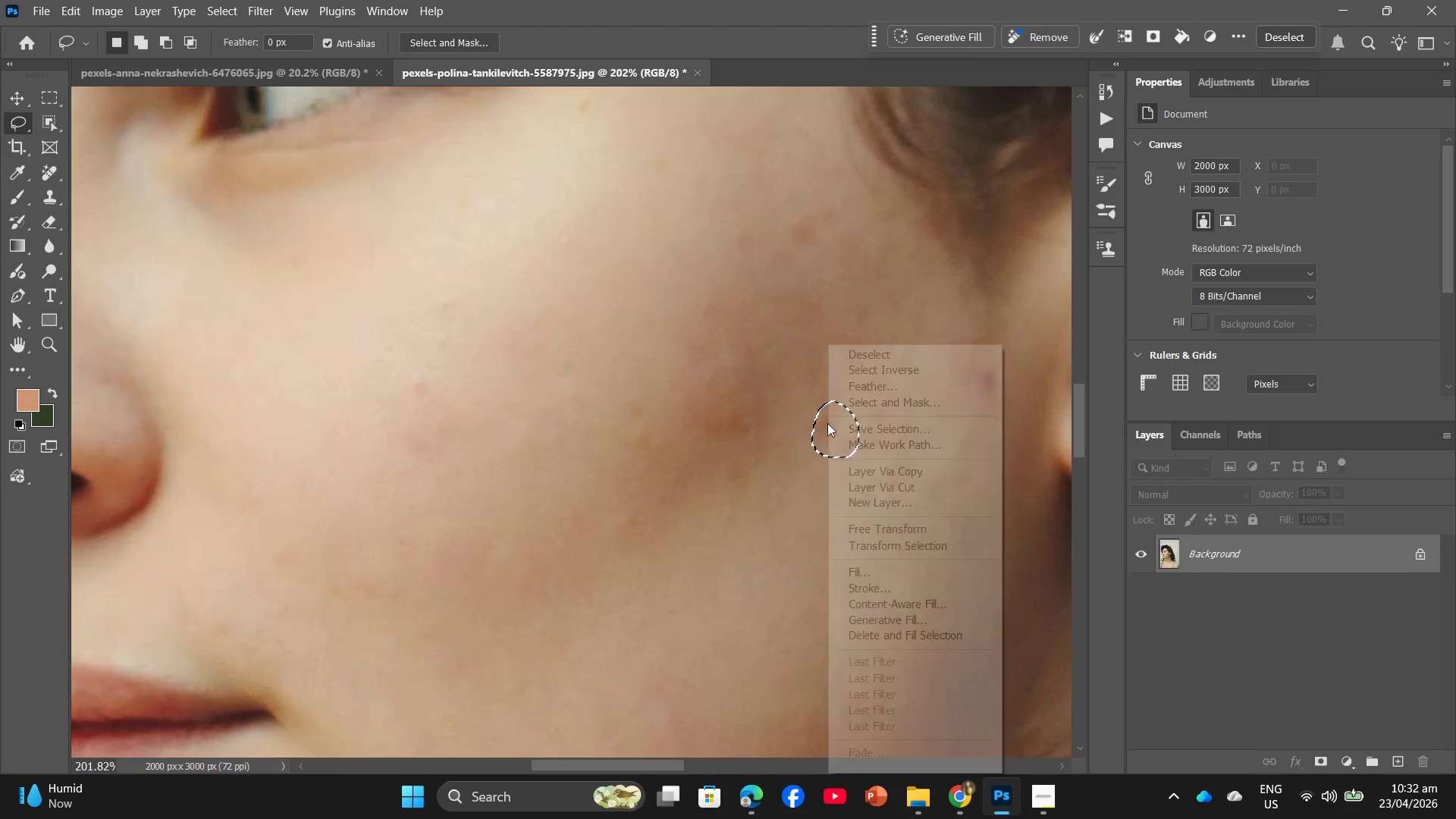 
left_click([869, 576])
 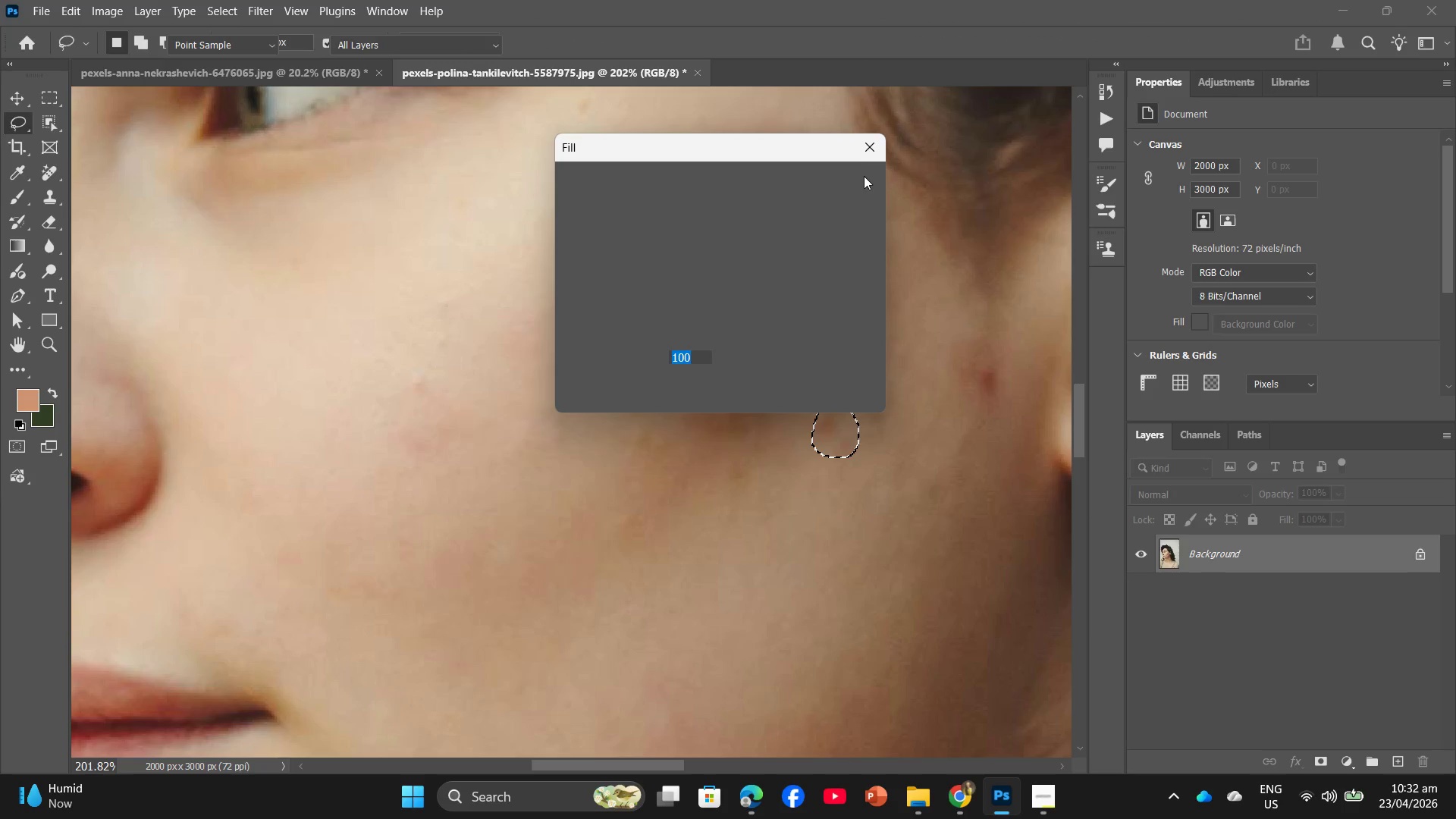 
left_click([857, 180])
 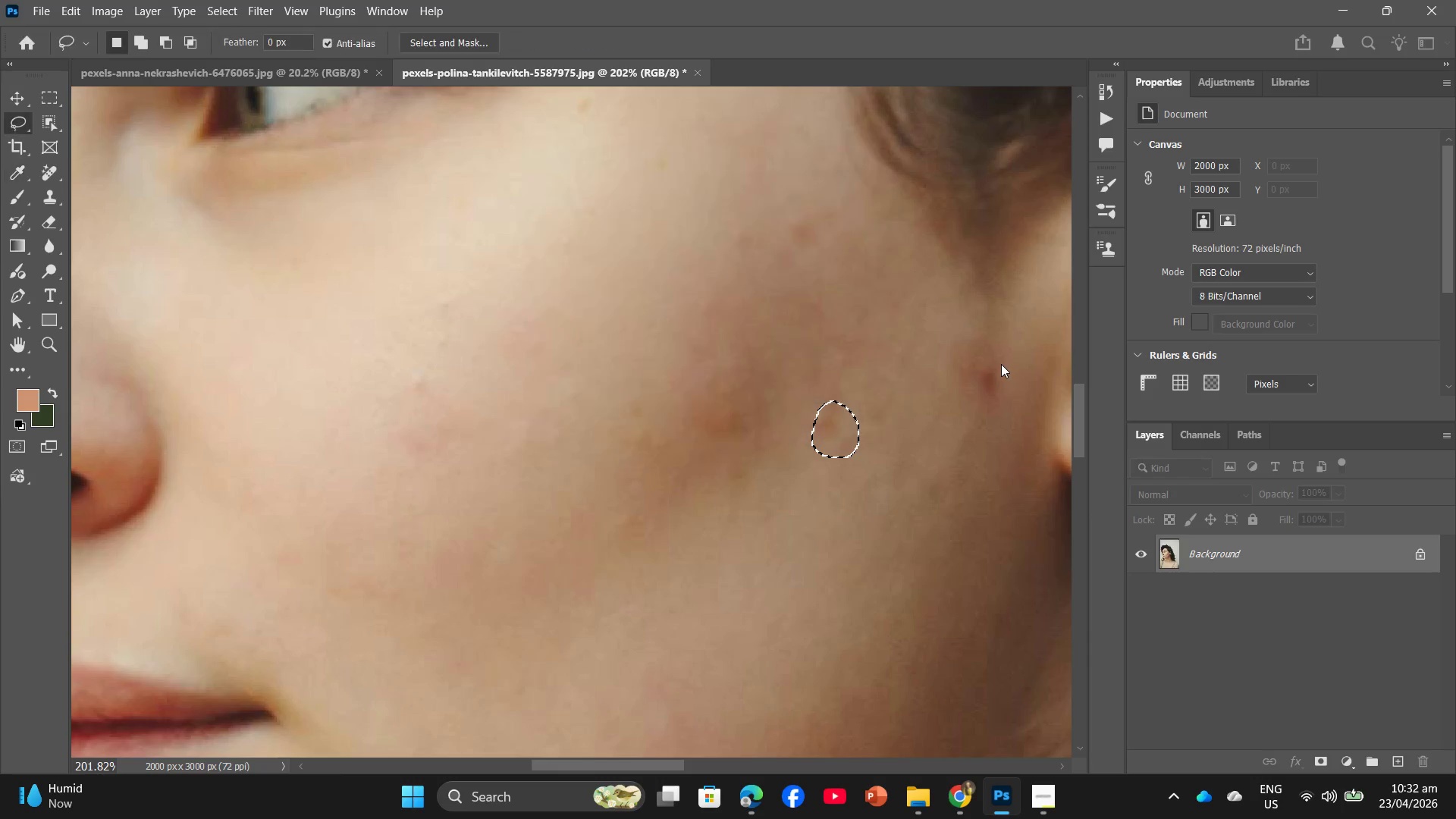 
left_click_drag(start_coordinate=[994, 357], to_coordinate=[994, 350])
 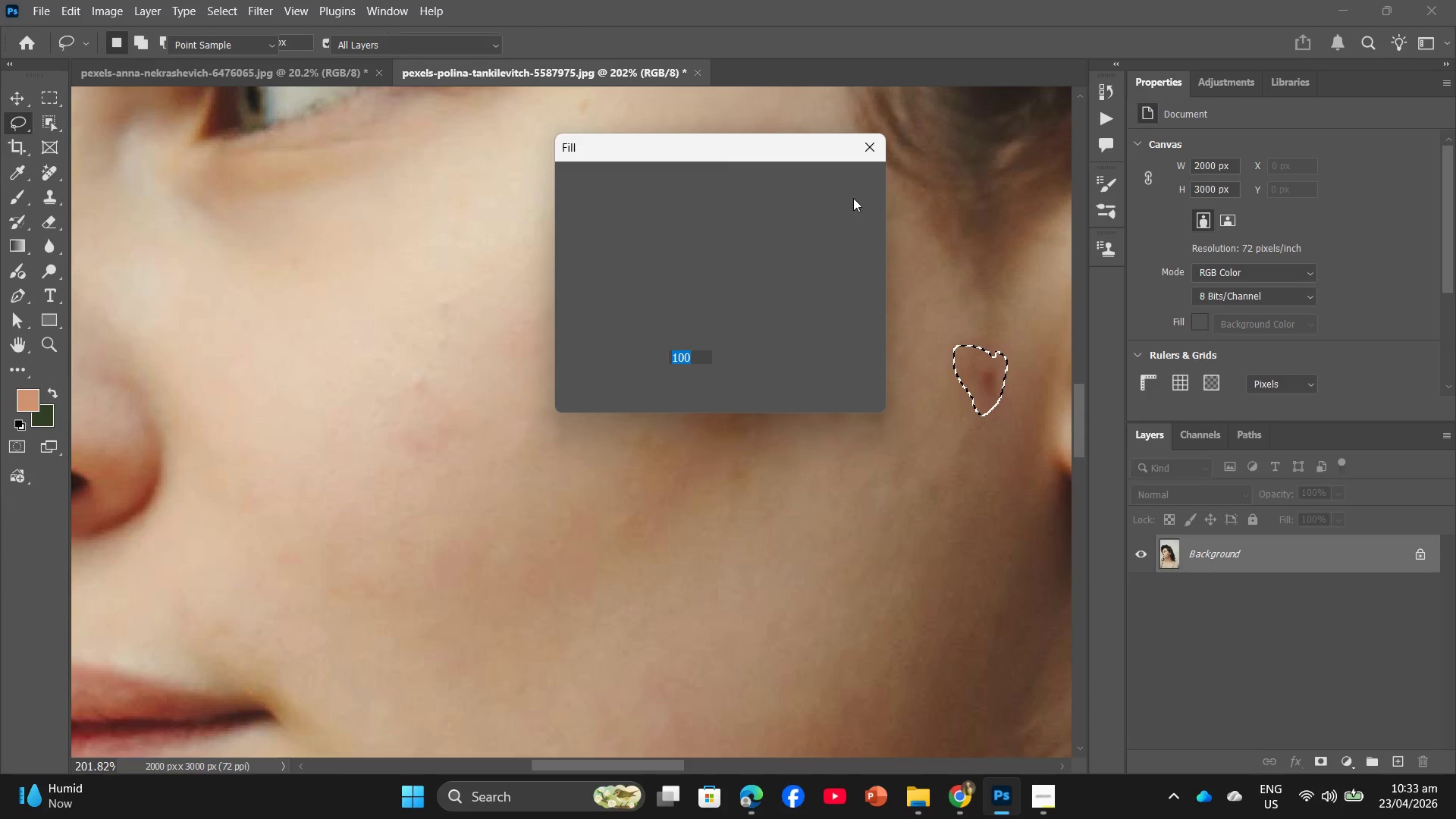 
left_click([852, 186])
 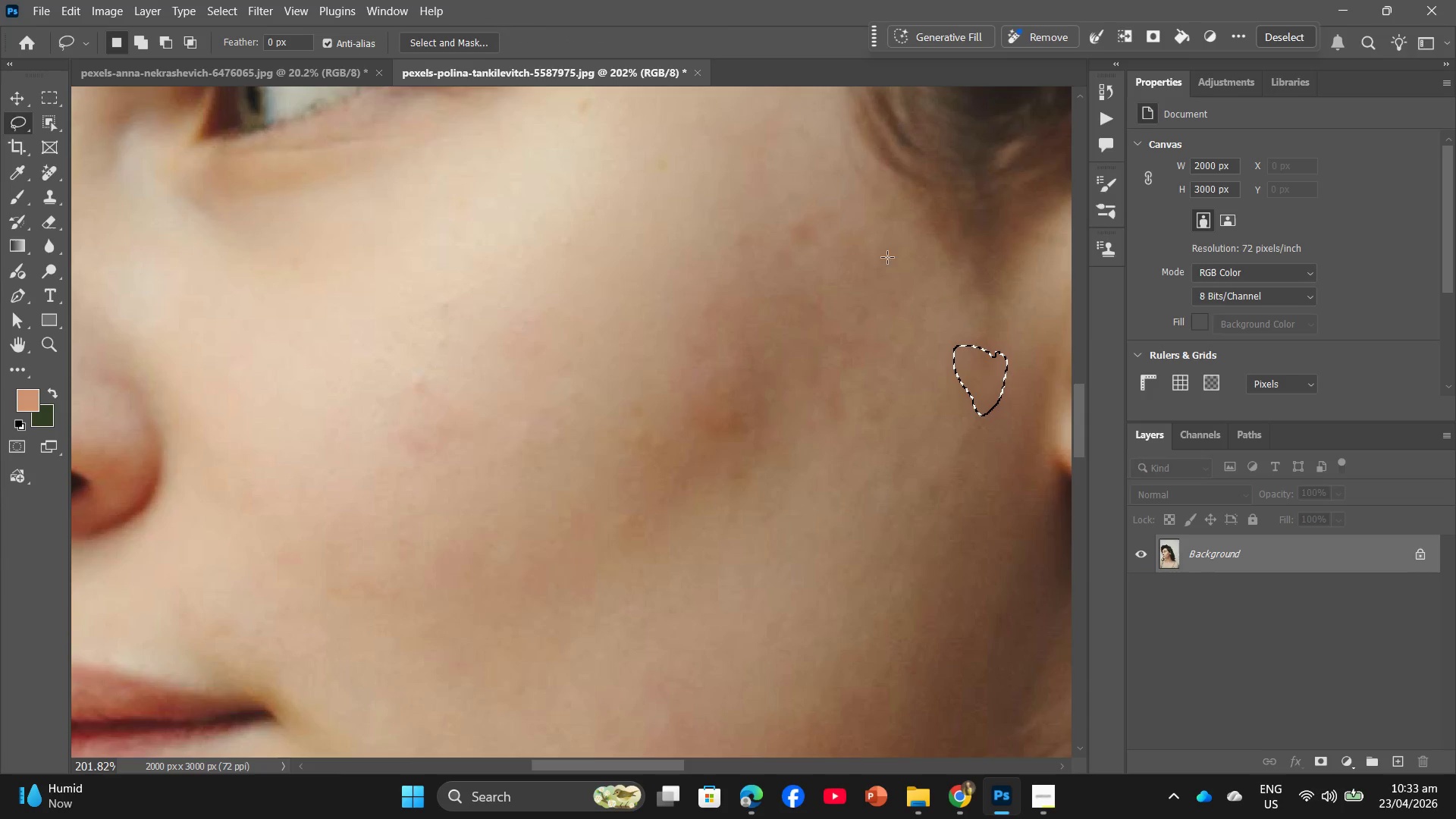 
left_click_drag(start_coordinate=[824, 222], to_coordinate=[814, 227])
 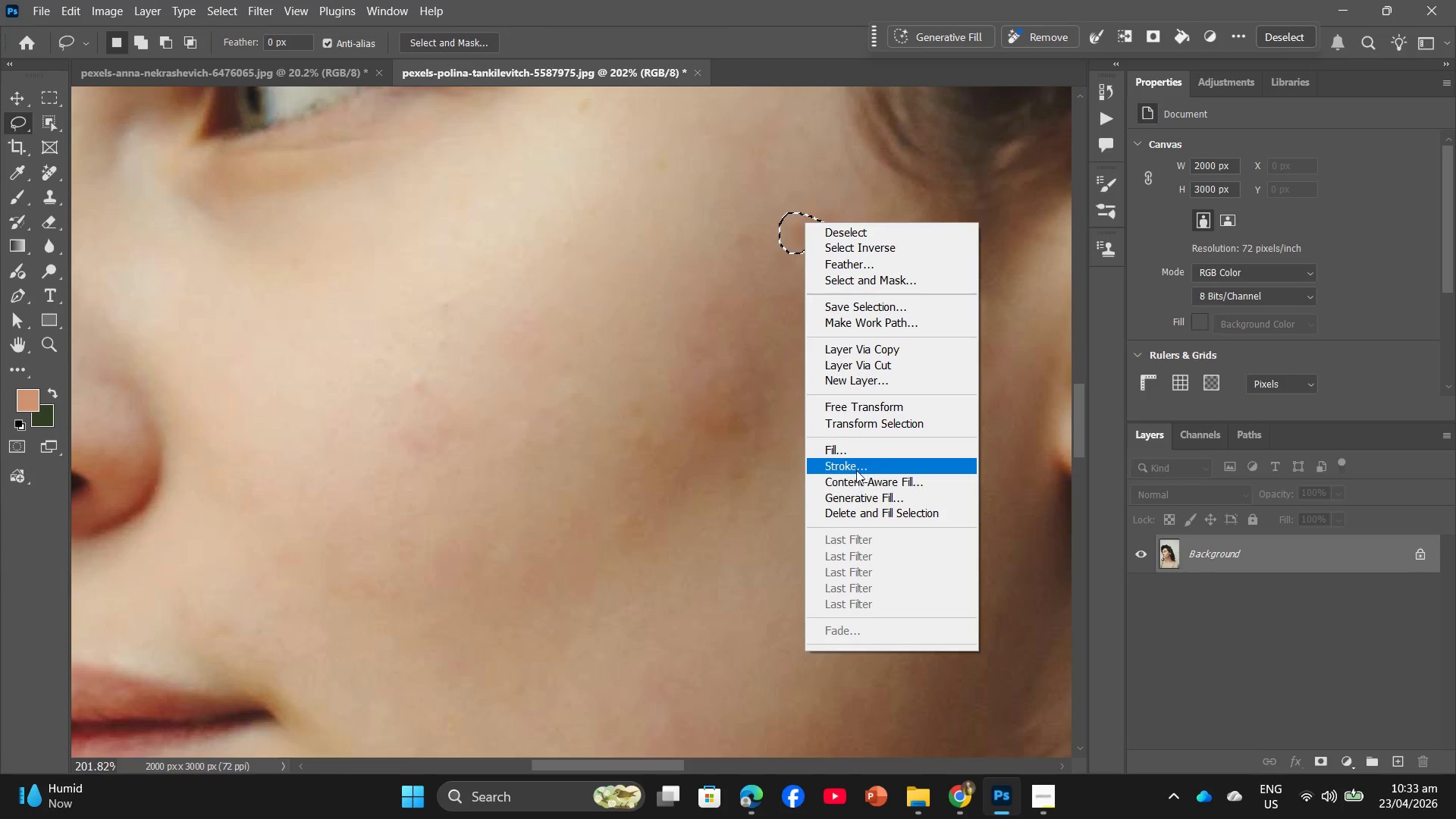 
left_click([855, 453])
 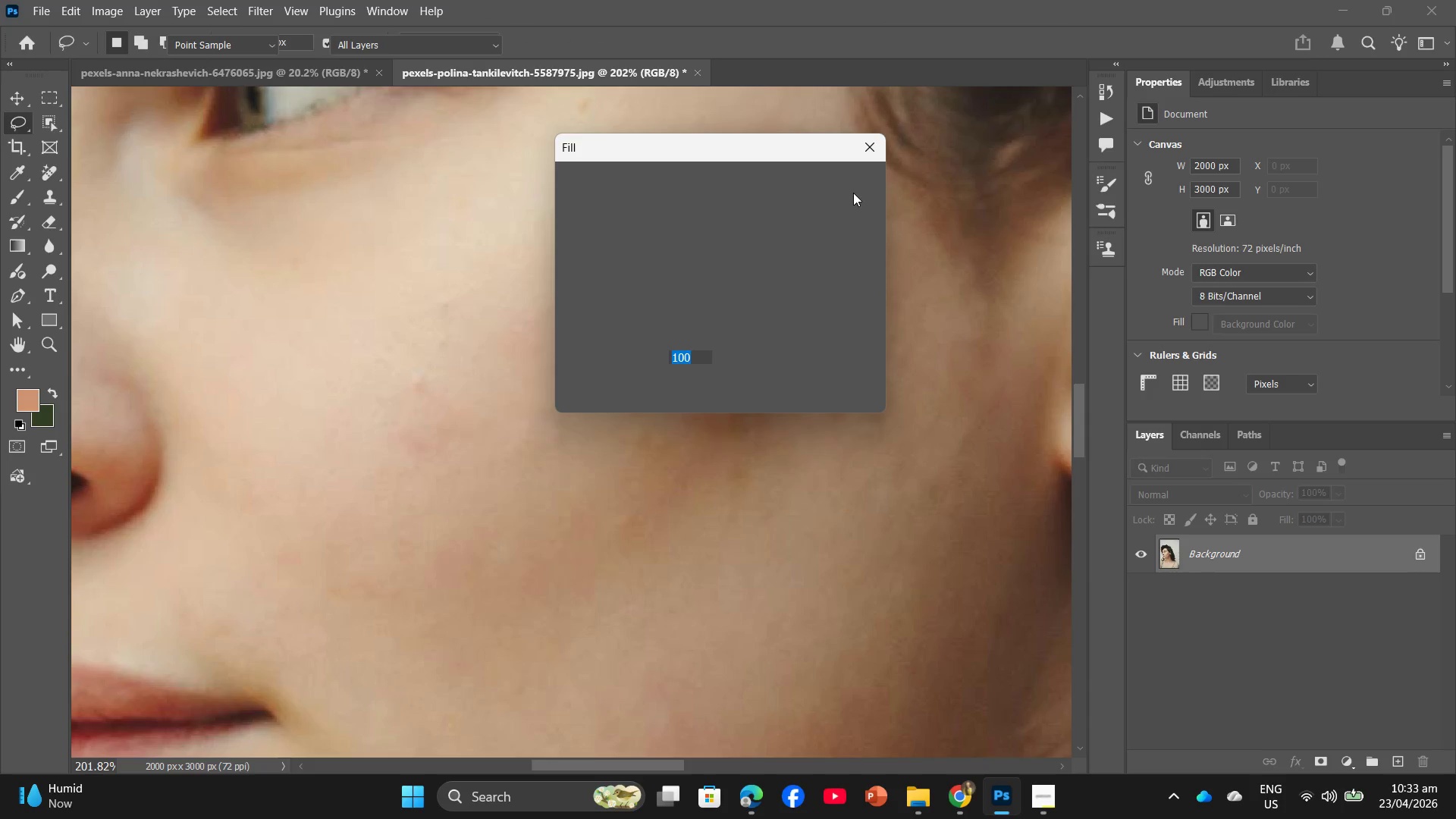 
left_click([855, 183])
 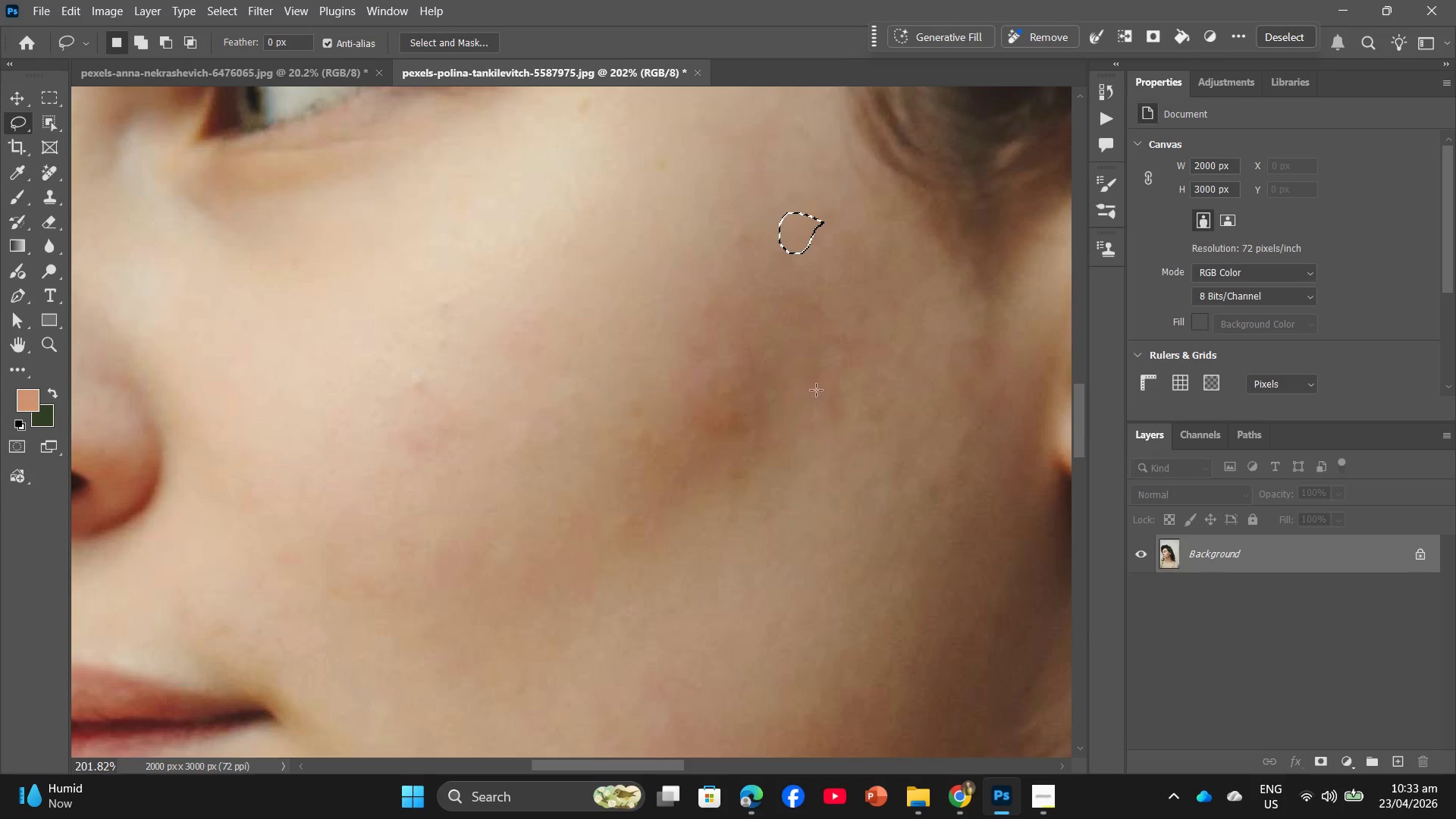 
hold_key(key=AltLeft, duration=0.95)
hold_key(key=AltLeft, duration=1.16)
scroll: coordinate [816, 420], scroll_direction: up, amount: 9.0
 